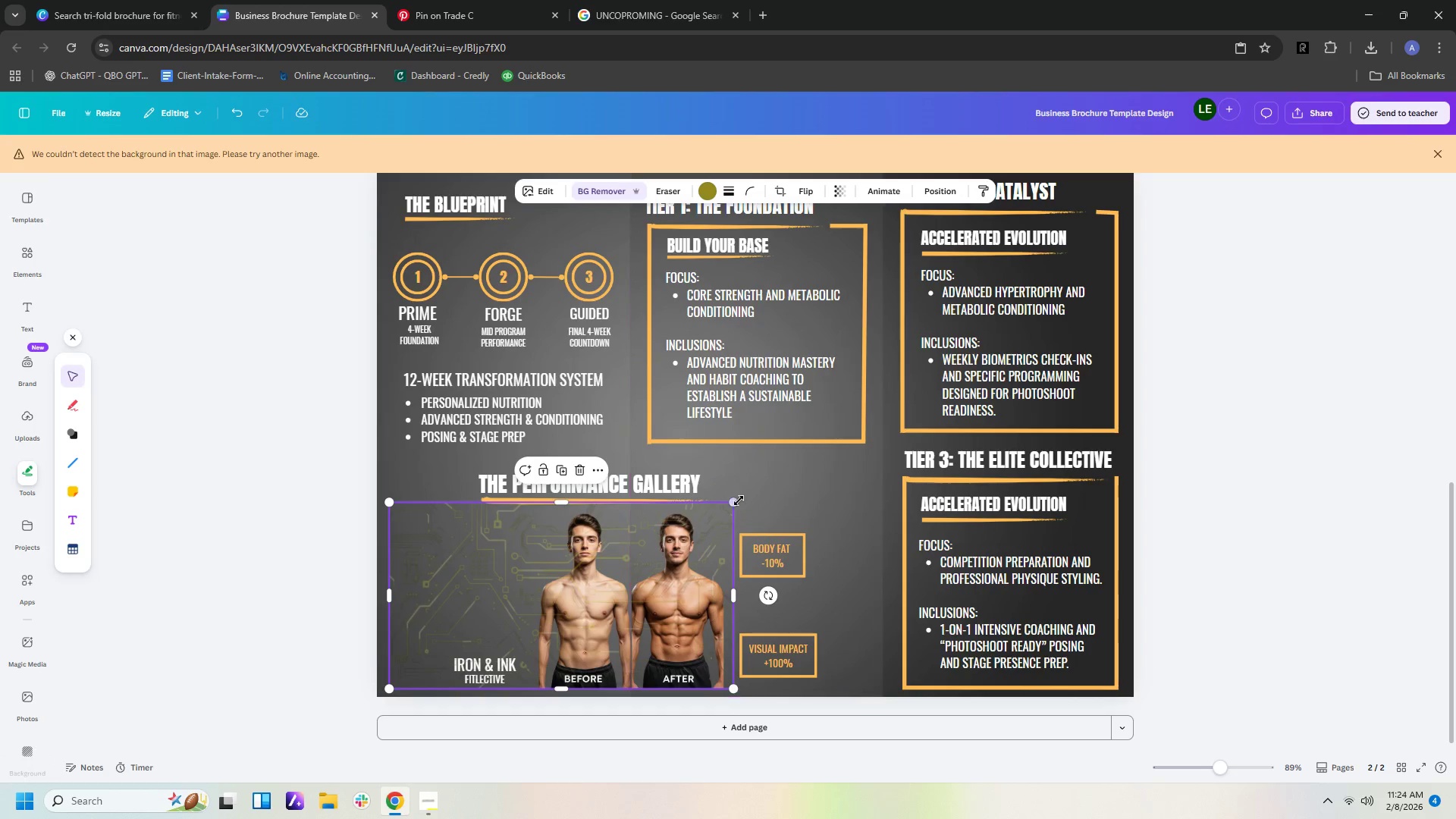 
left_click_drag(start_coordinate=[736, 500], to_coordinate=[1088, 231])
 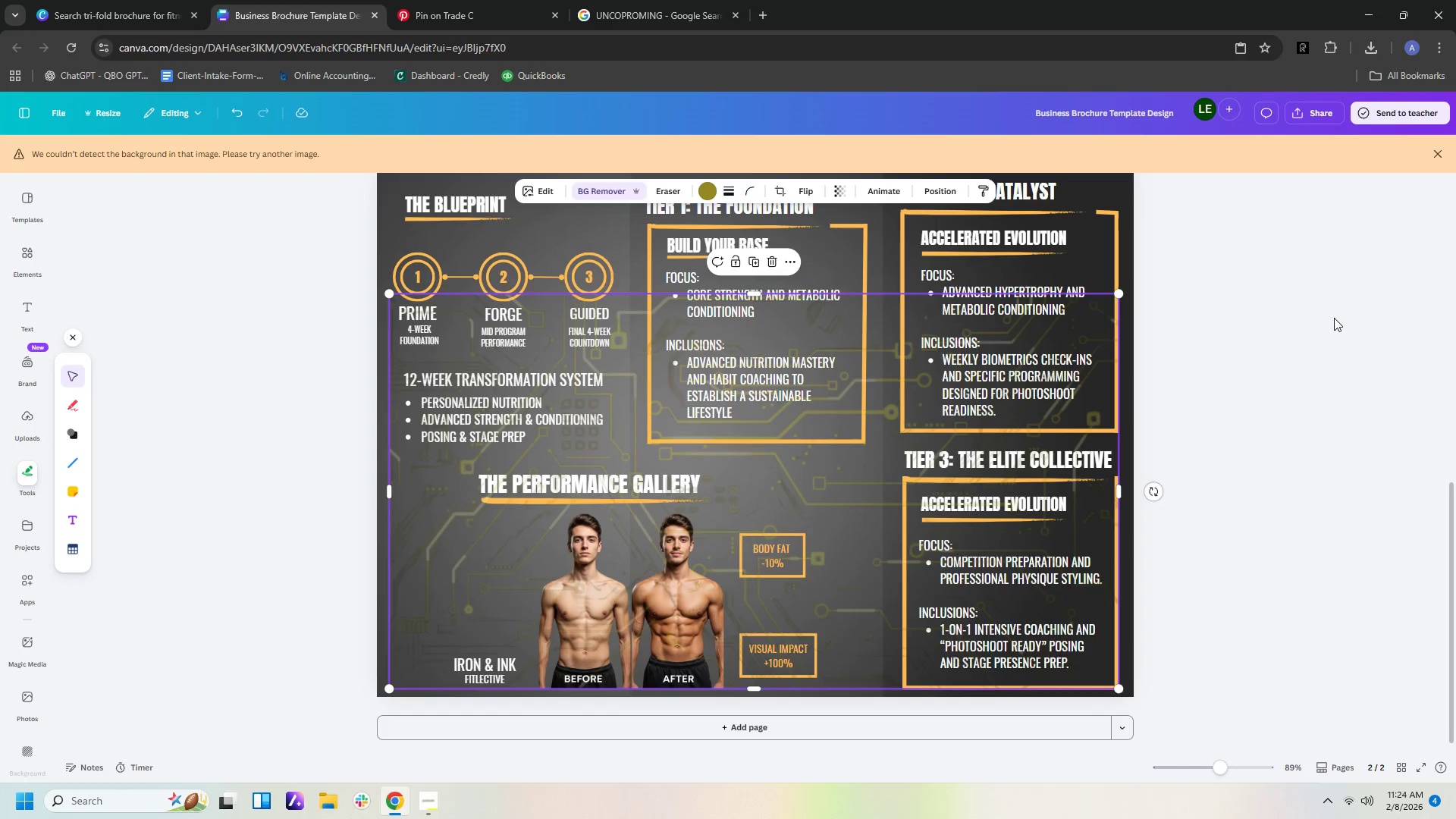 
left_click([1334, 318])
 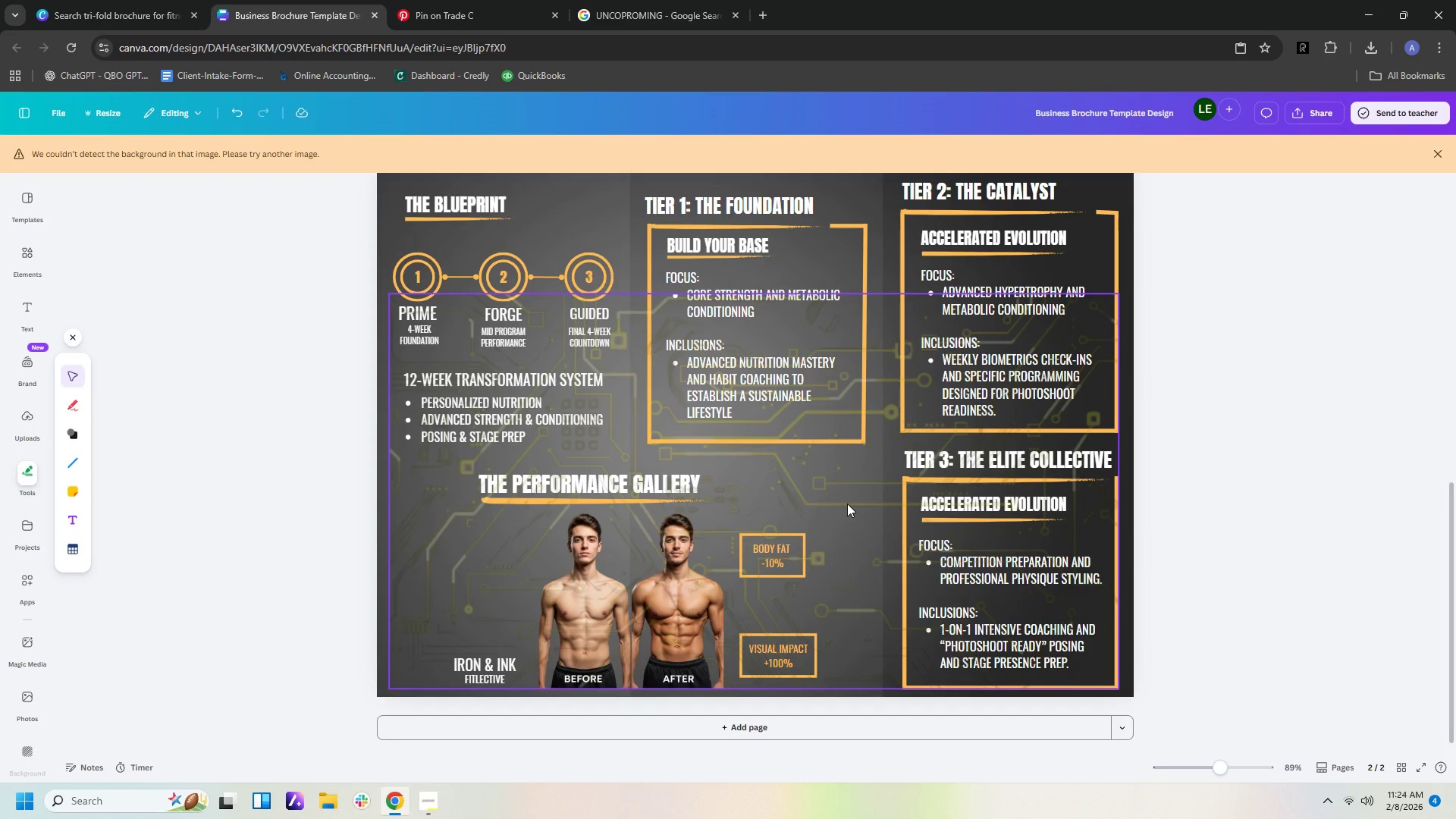 
wait(9.09)
 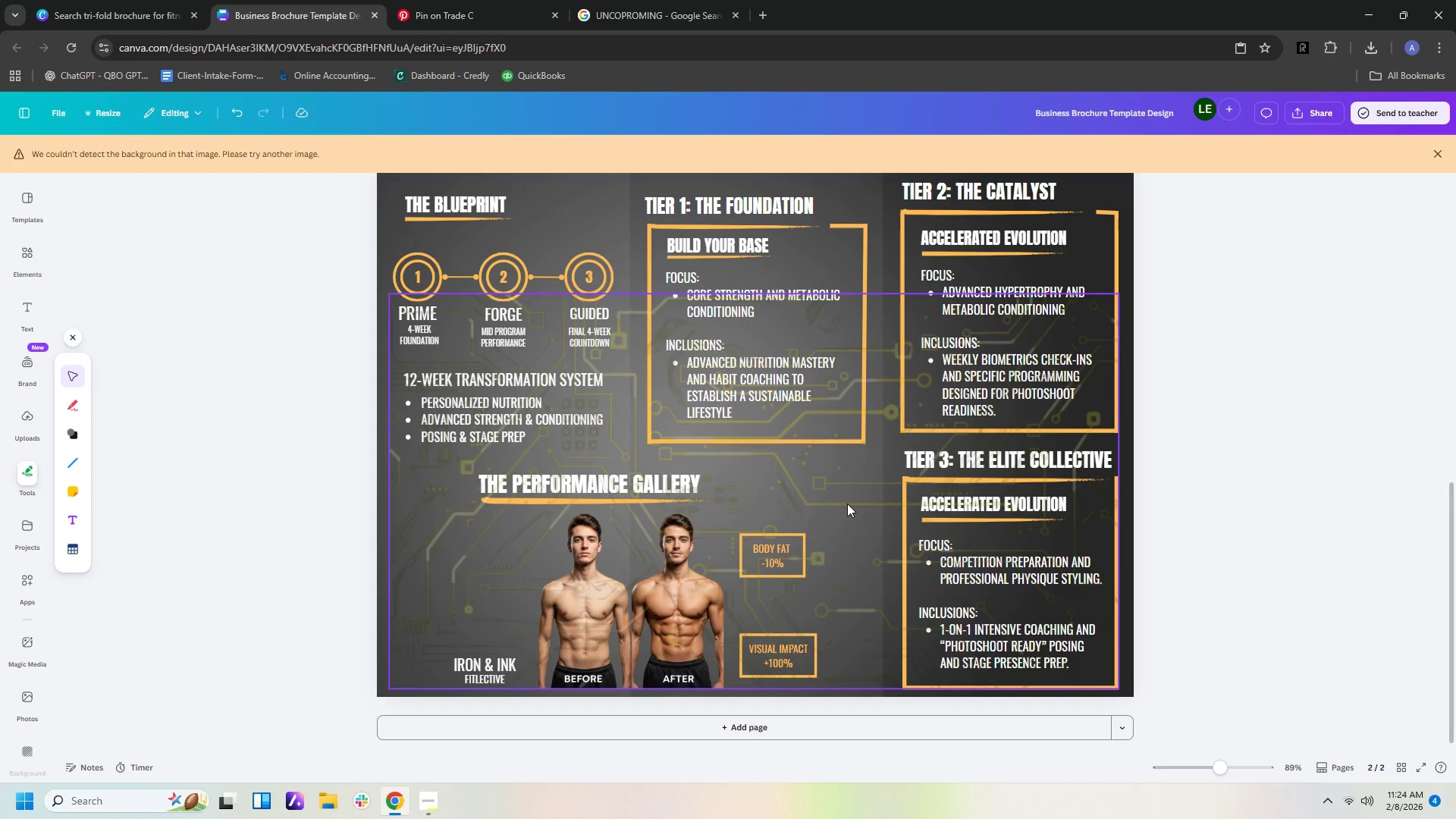 
left_click_drag(start_coordinate=[623, 321], to_coordinate=[614, 310])
 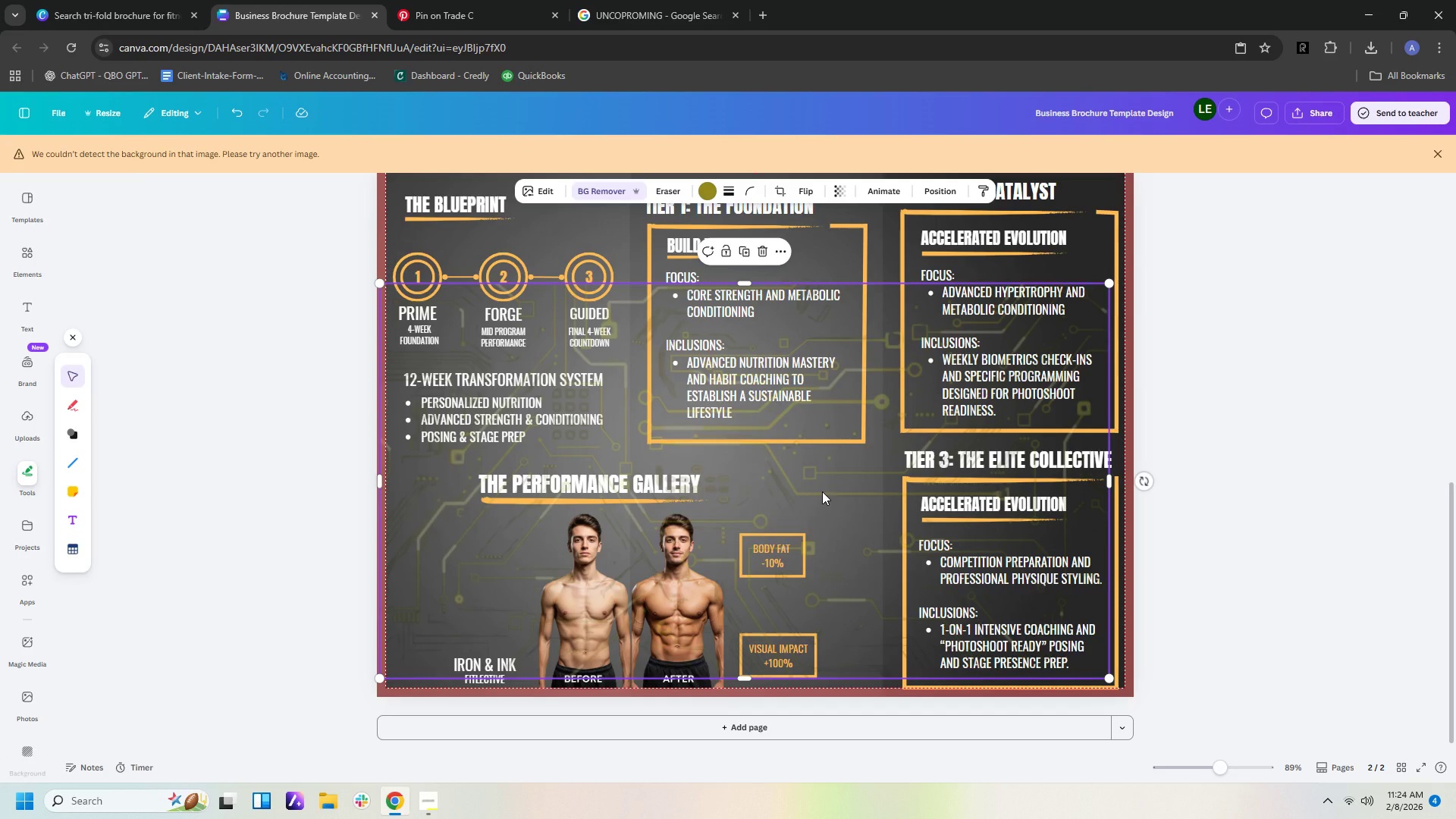 
key(Delete)
 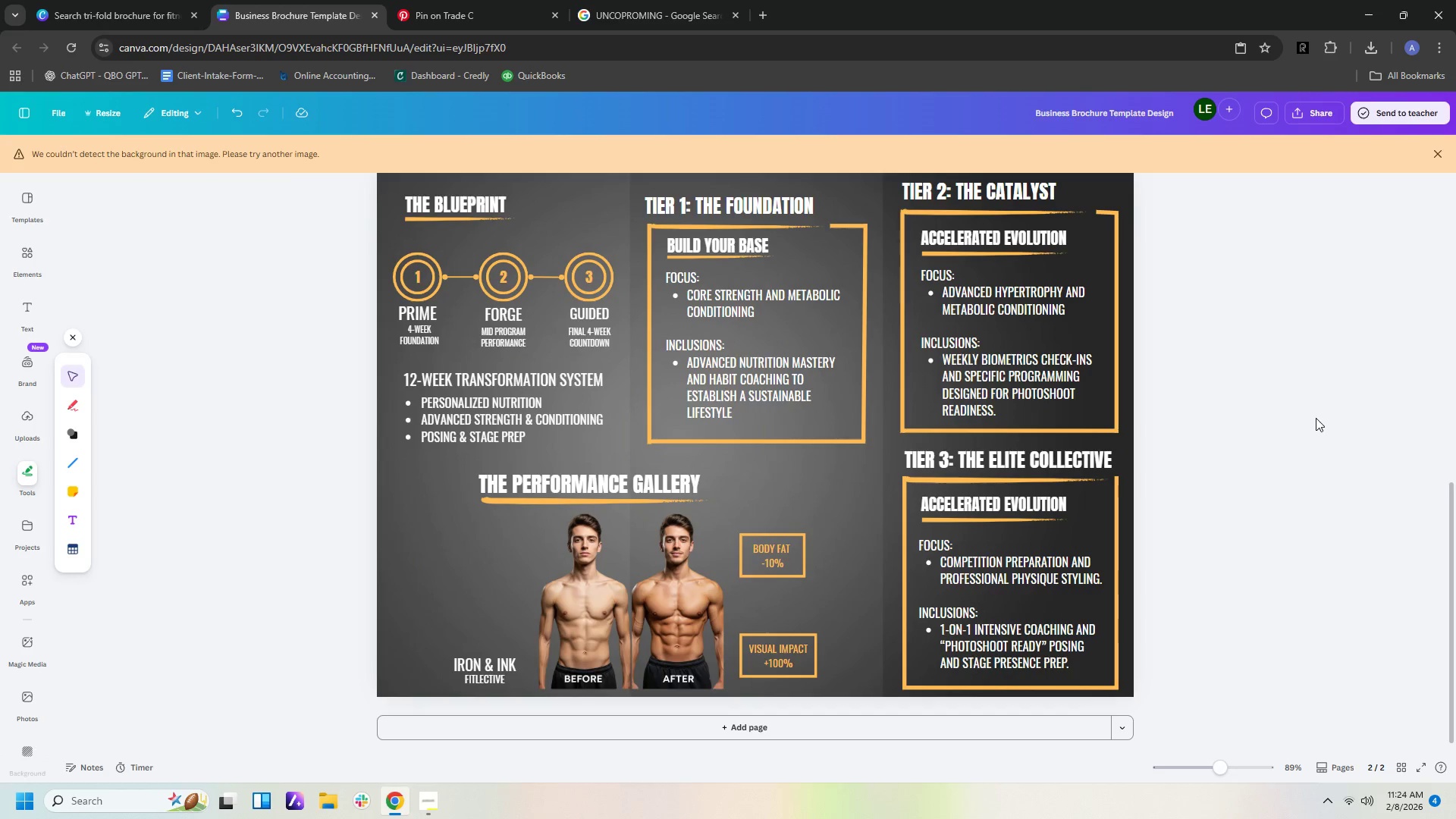 
left_click([1316, 417])
 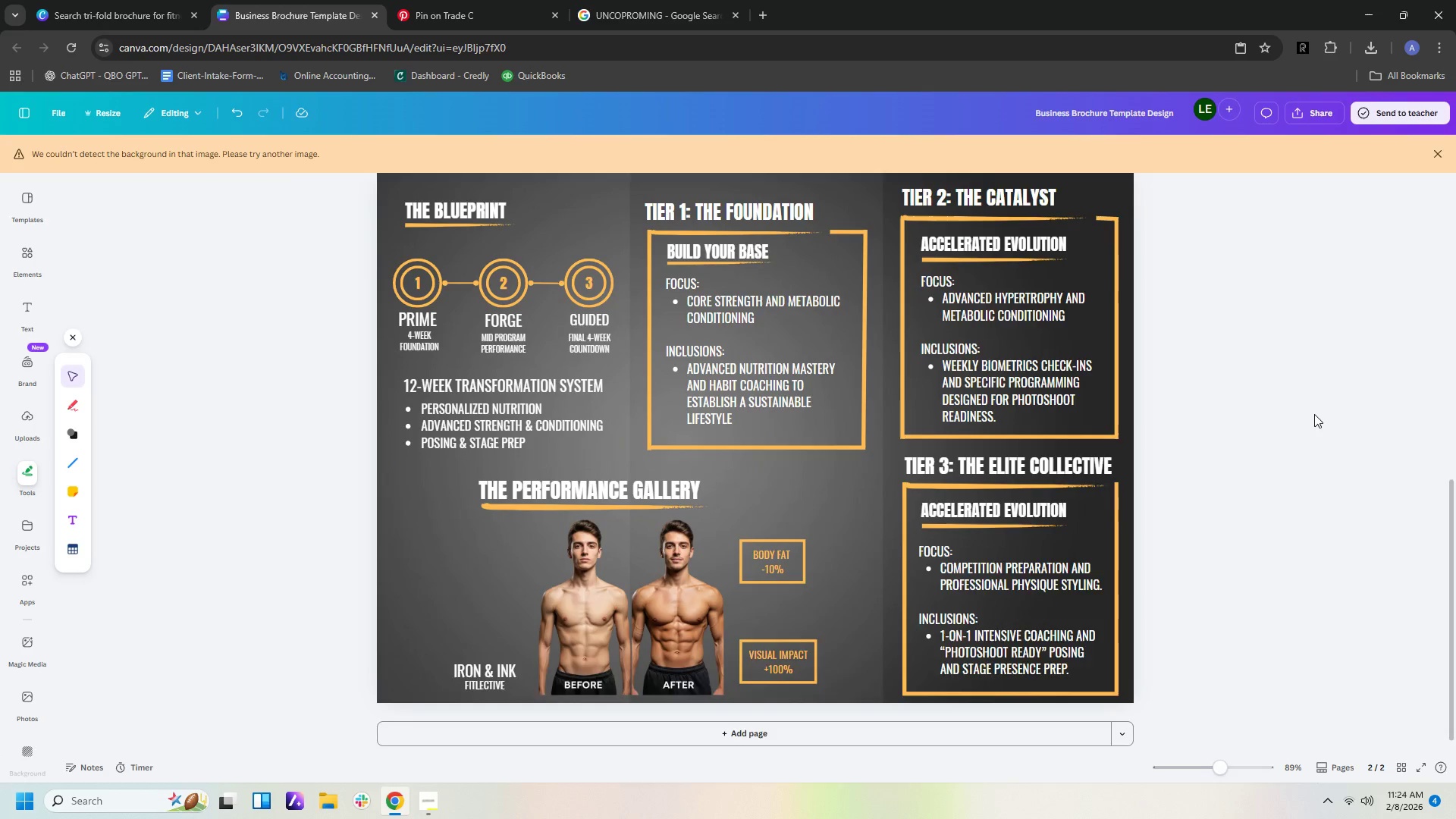 
scroll: coordinate [1314, 414], scroll_direction: up, amount: 3.0
 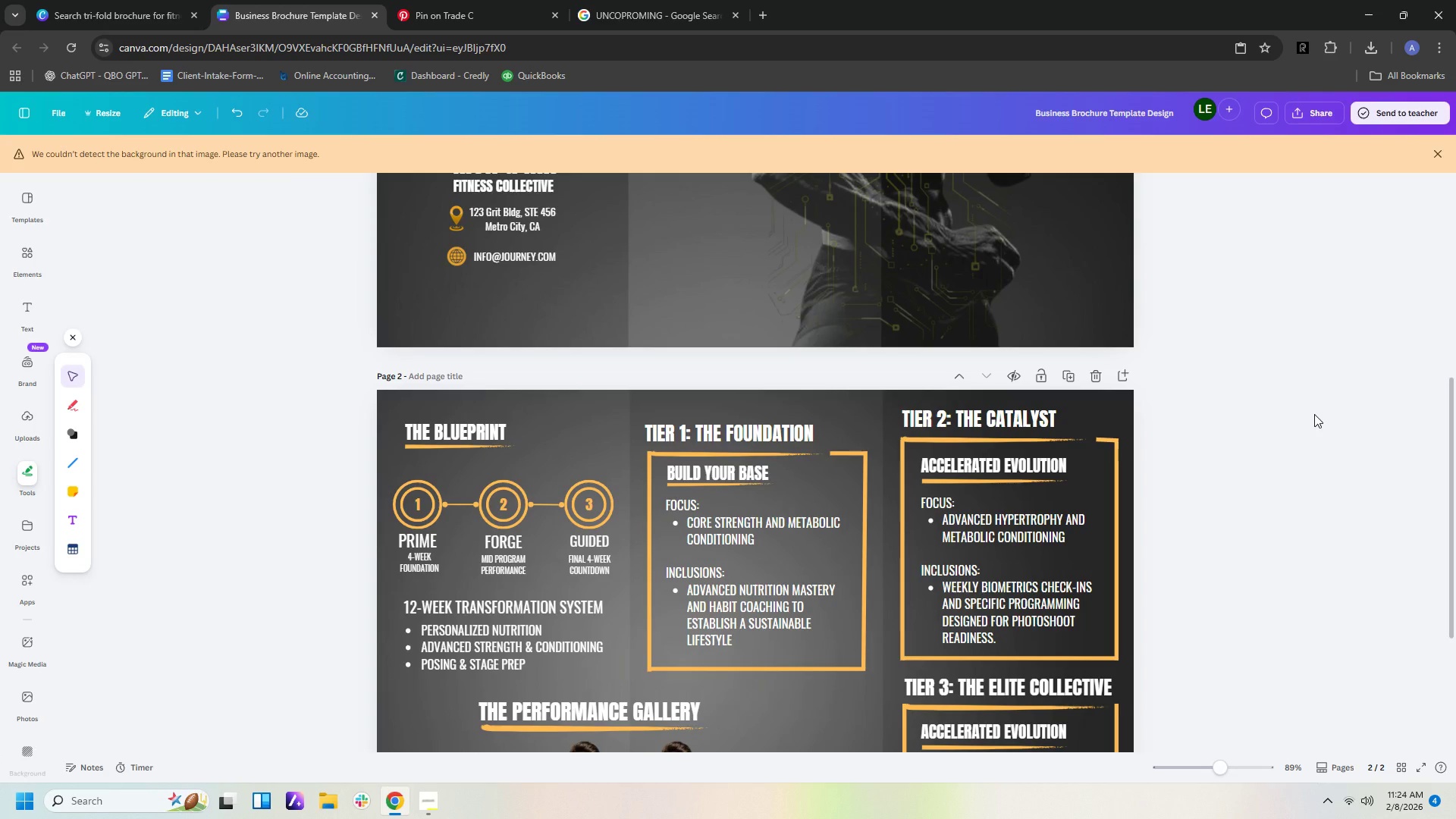 
wait(9.39)
 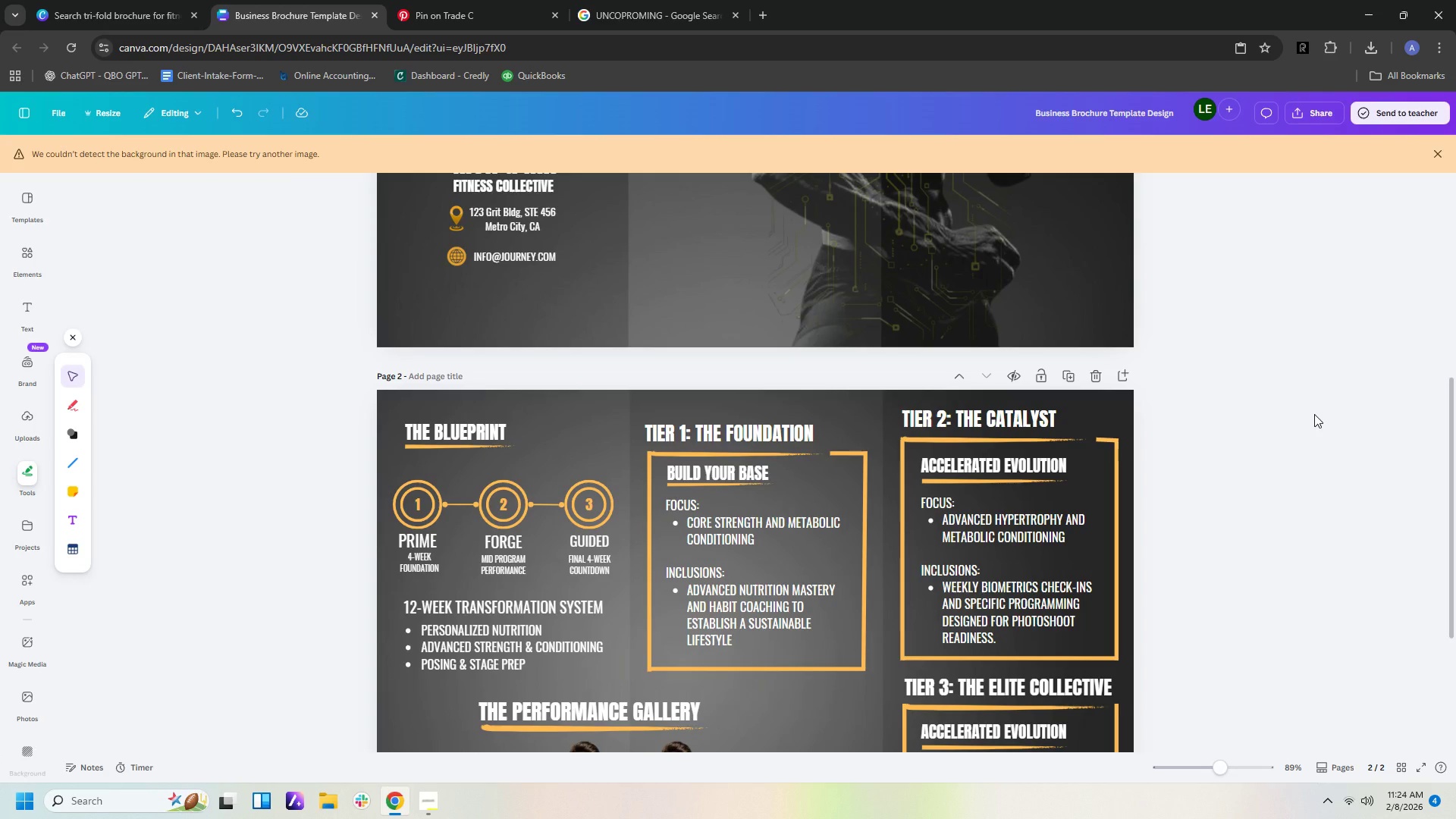 
scroll: coordinate [1437, 419], scroll_direction: up, amount: 3.0
 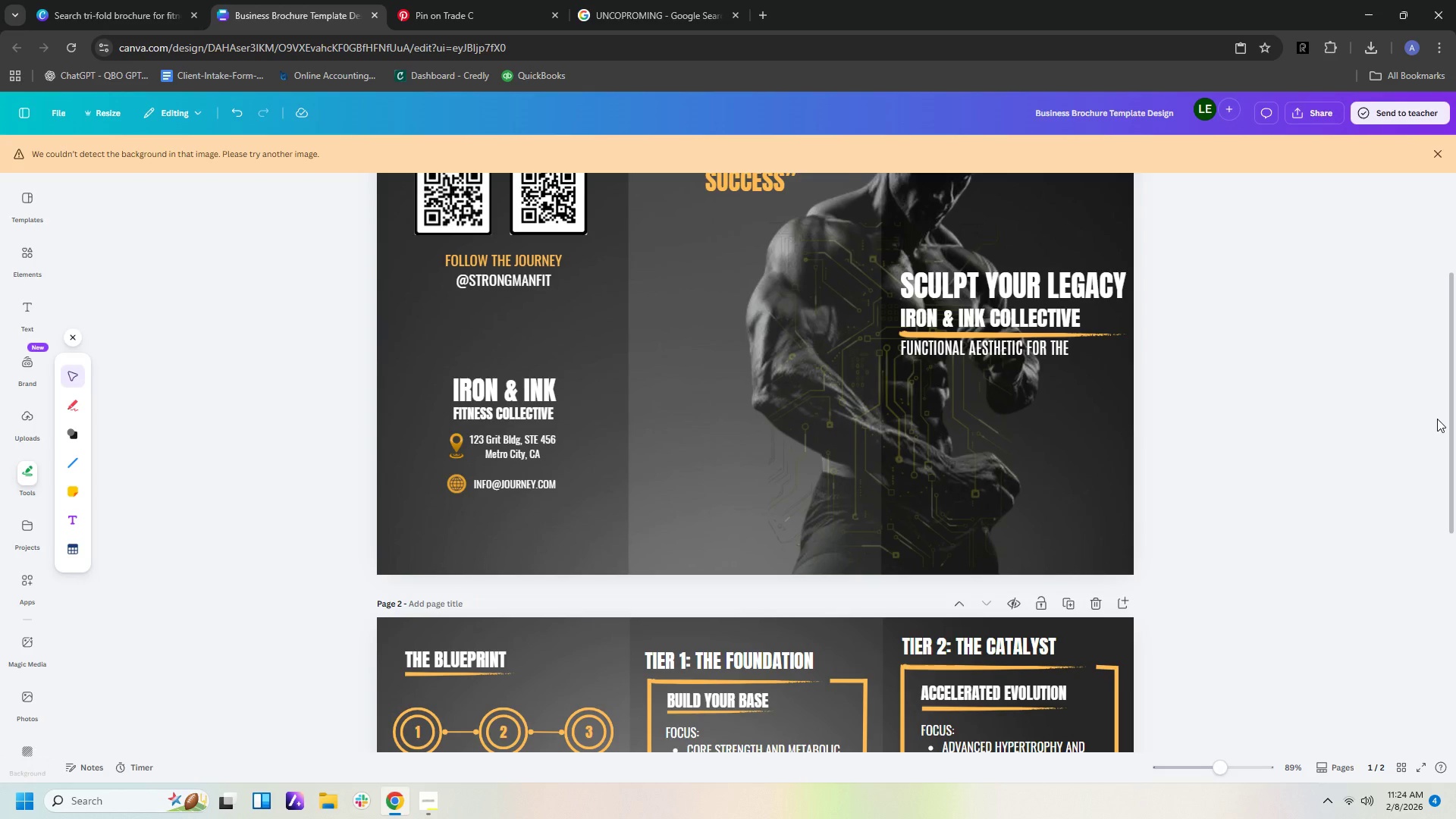 
scroll: coordinate [1437, 419], scroll_direction: down, amount: 3.0
 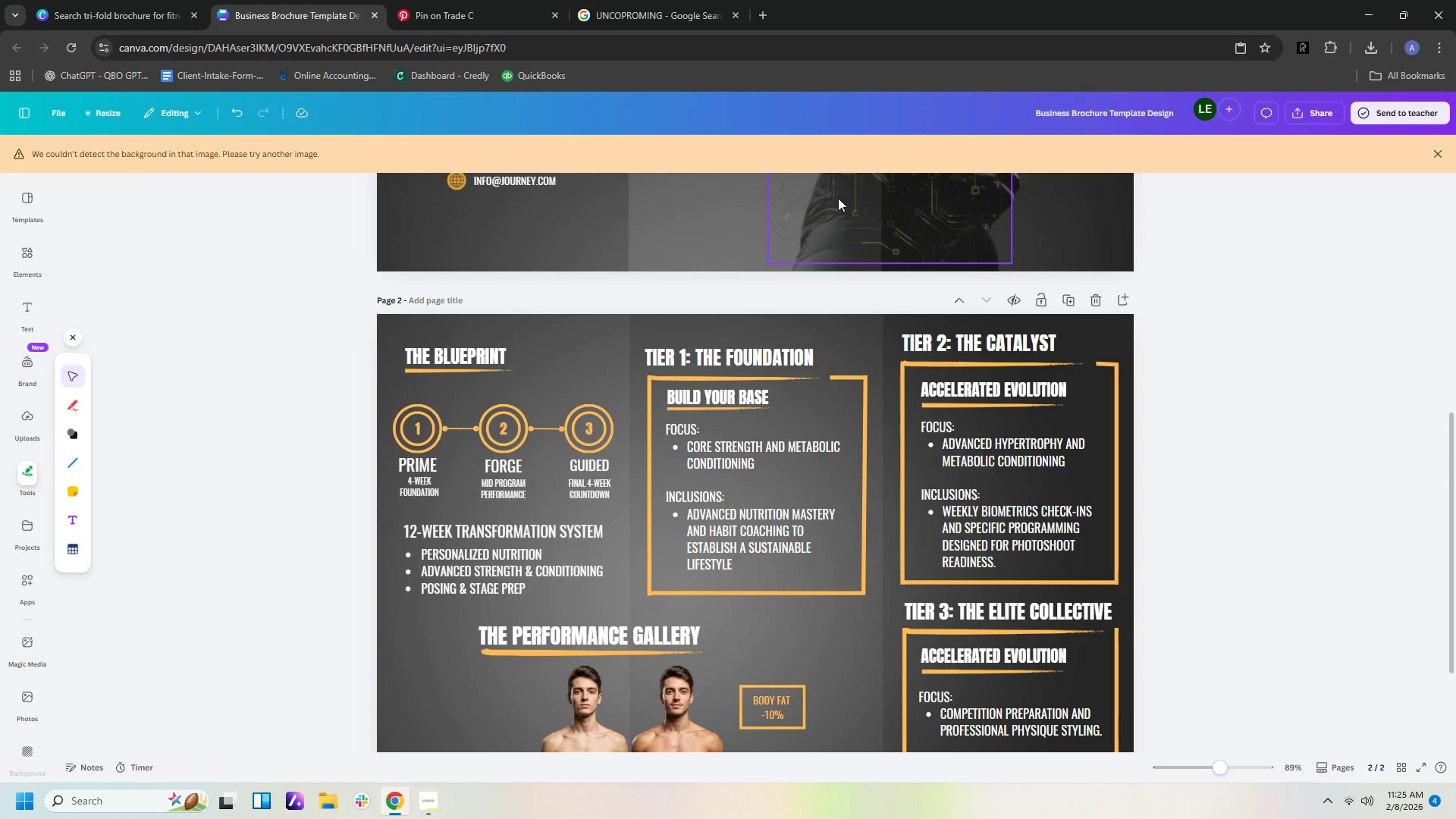 
left_click([874, 200])
 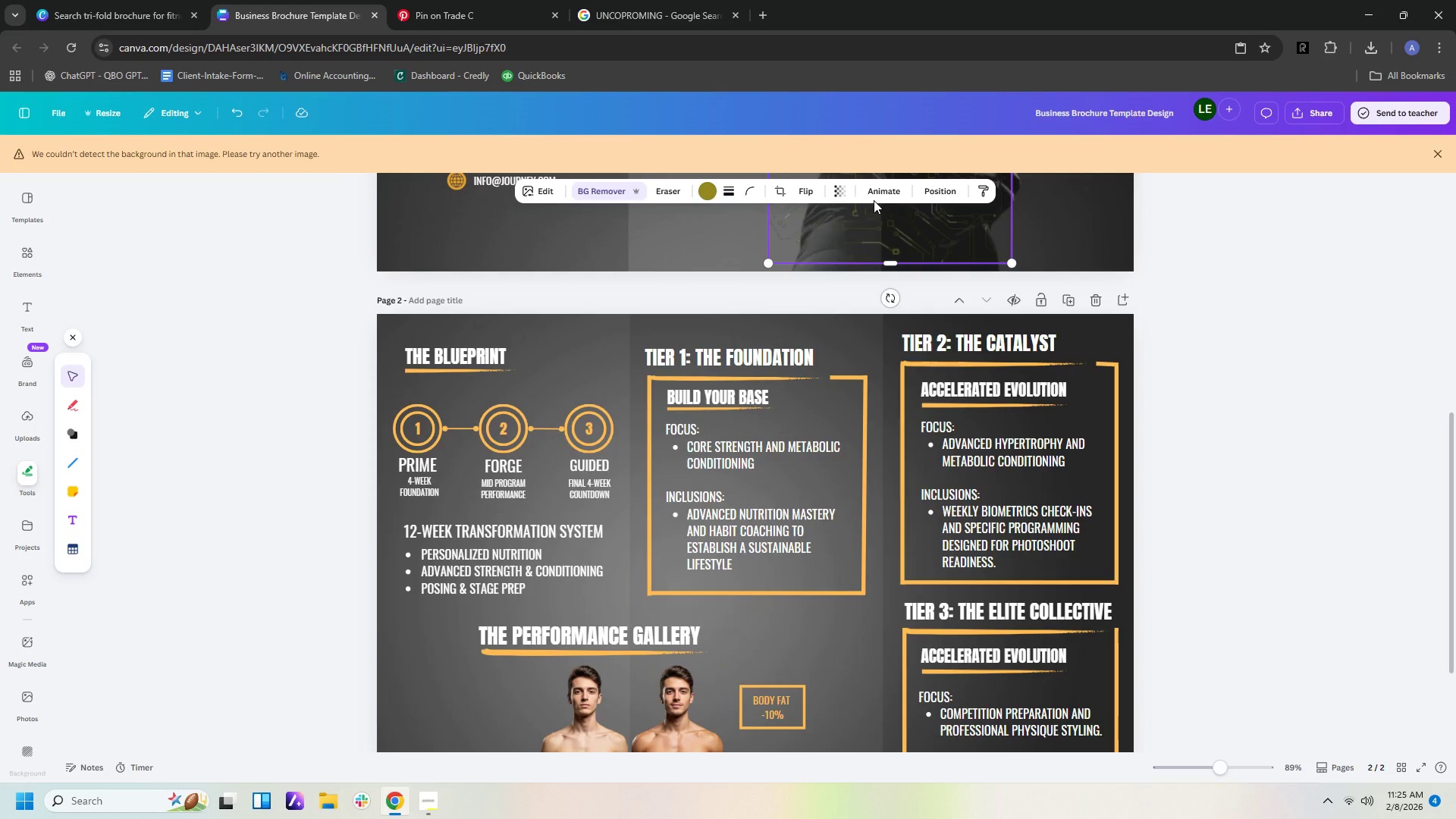 
key(Control+C)
 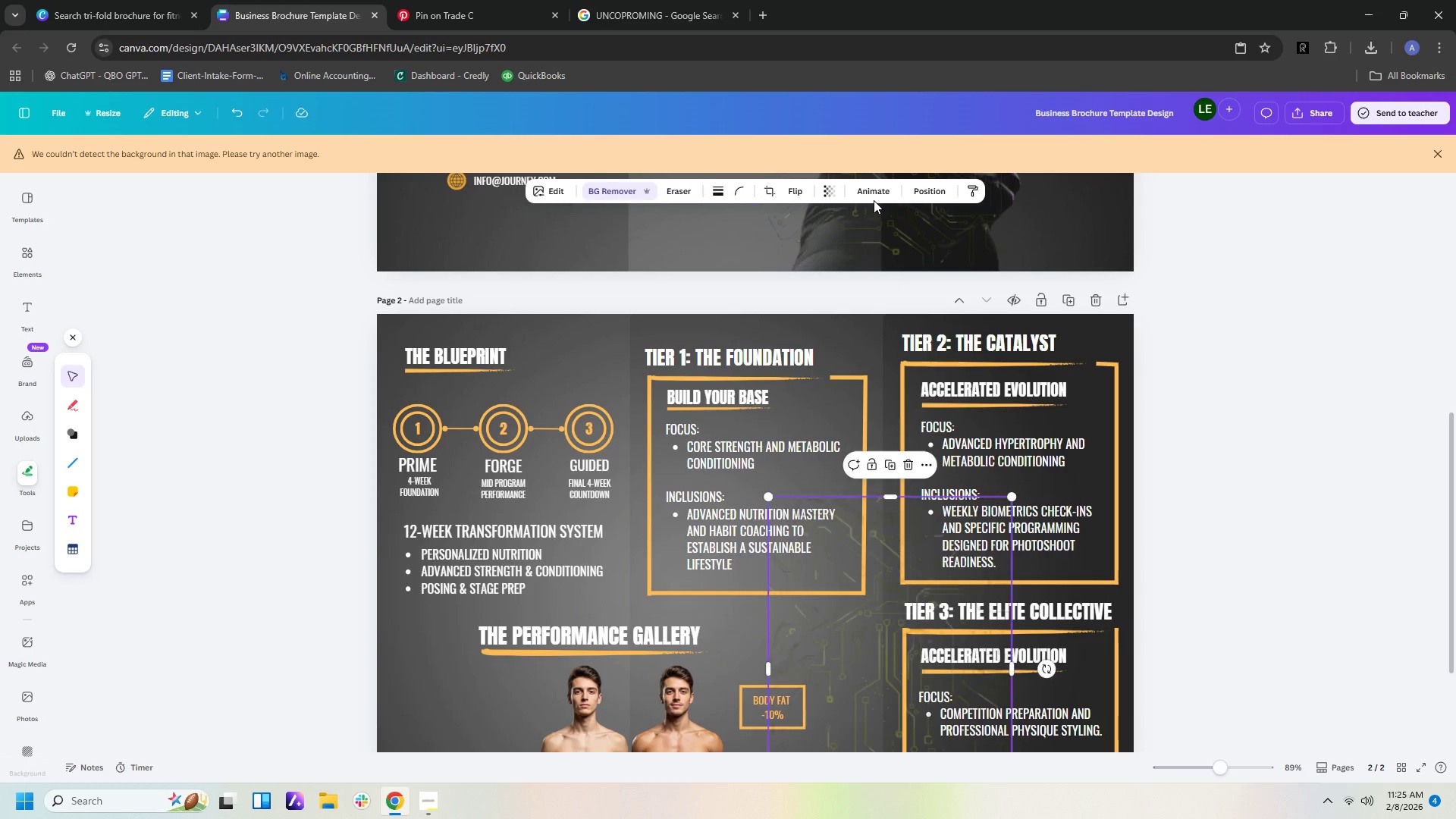 
key(Control+V)
 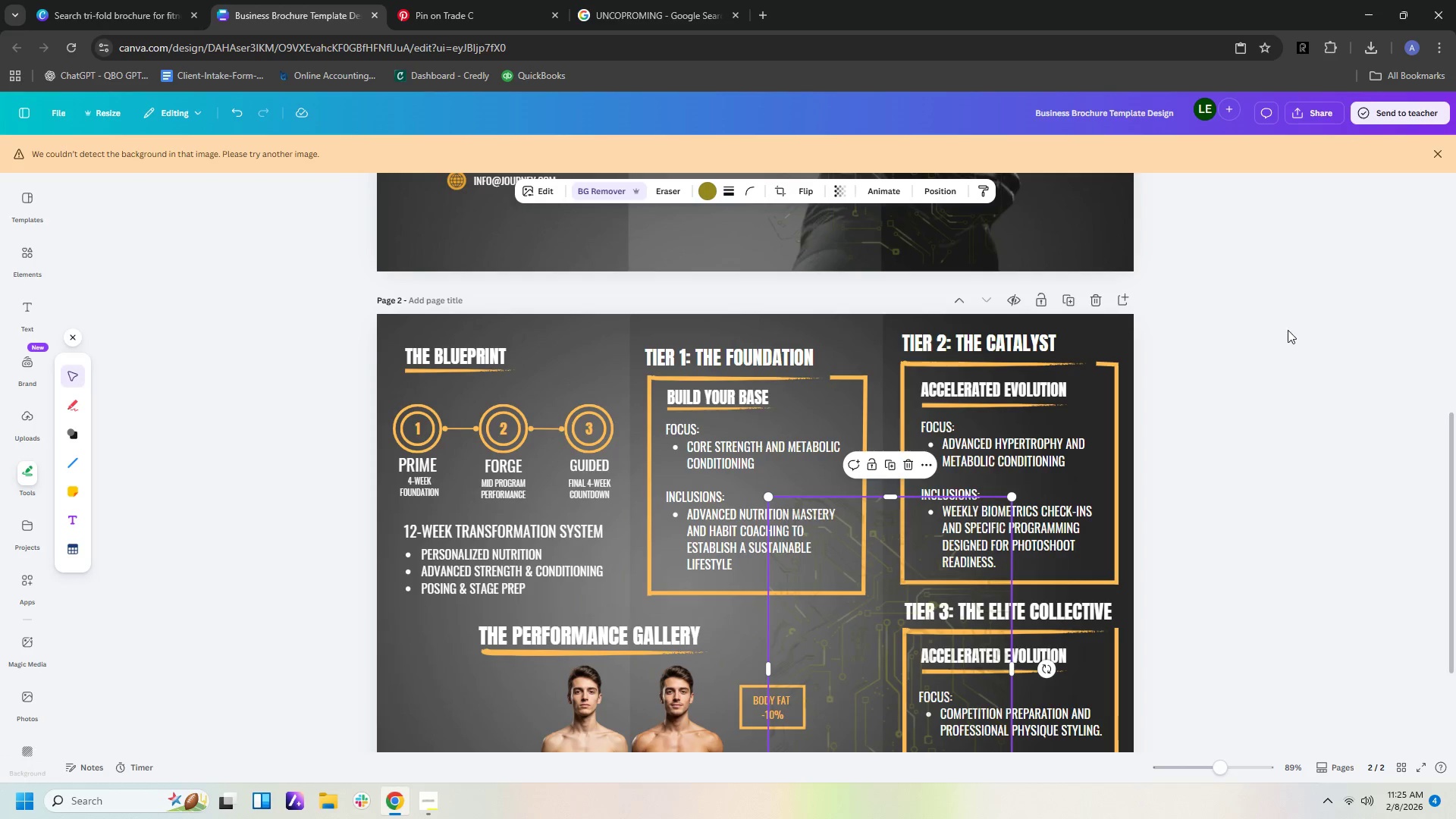 
left_click([1280, 419])
 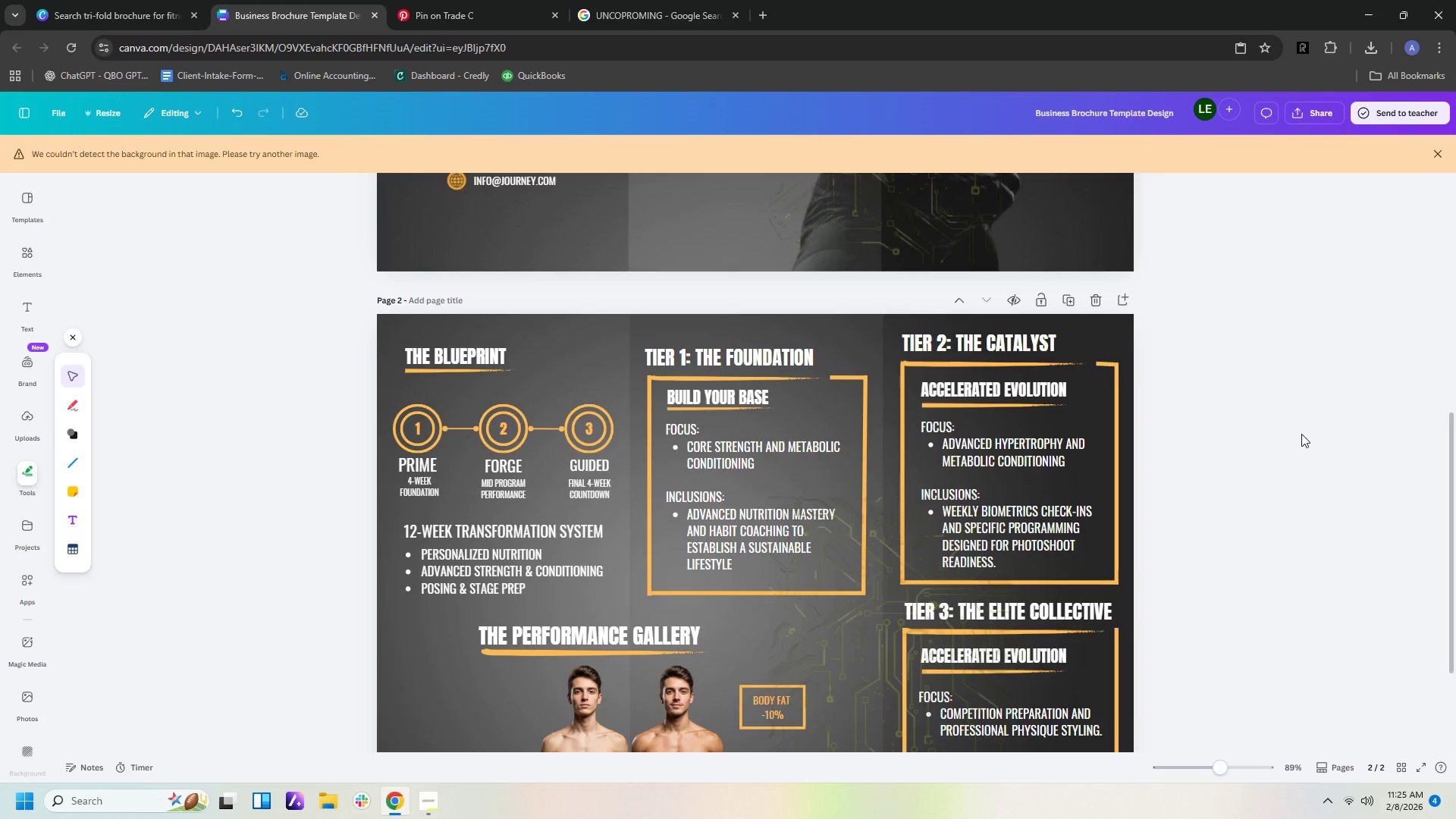 
scroll: coordinate [1327, 442], scroll_direction: down, amount: 5.0
 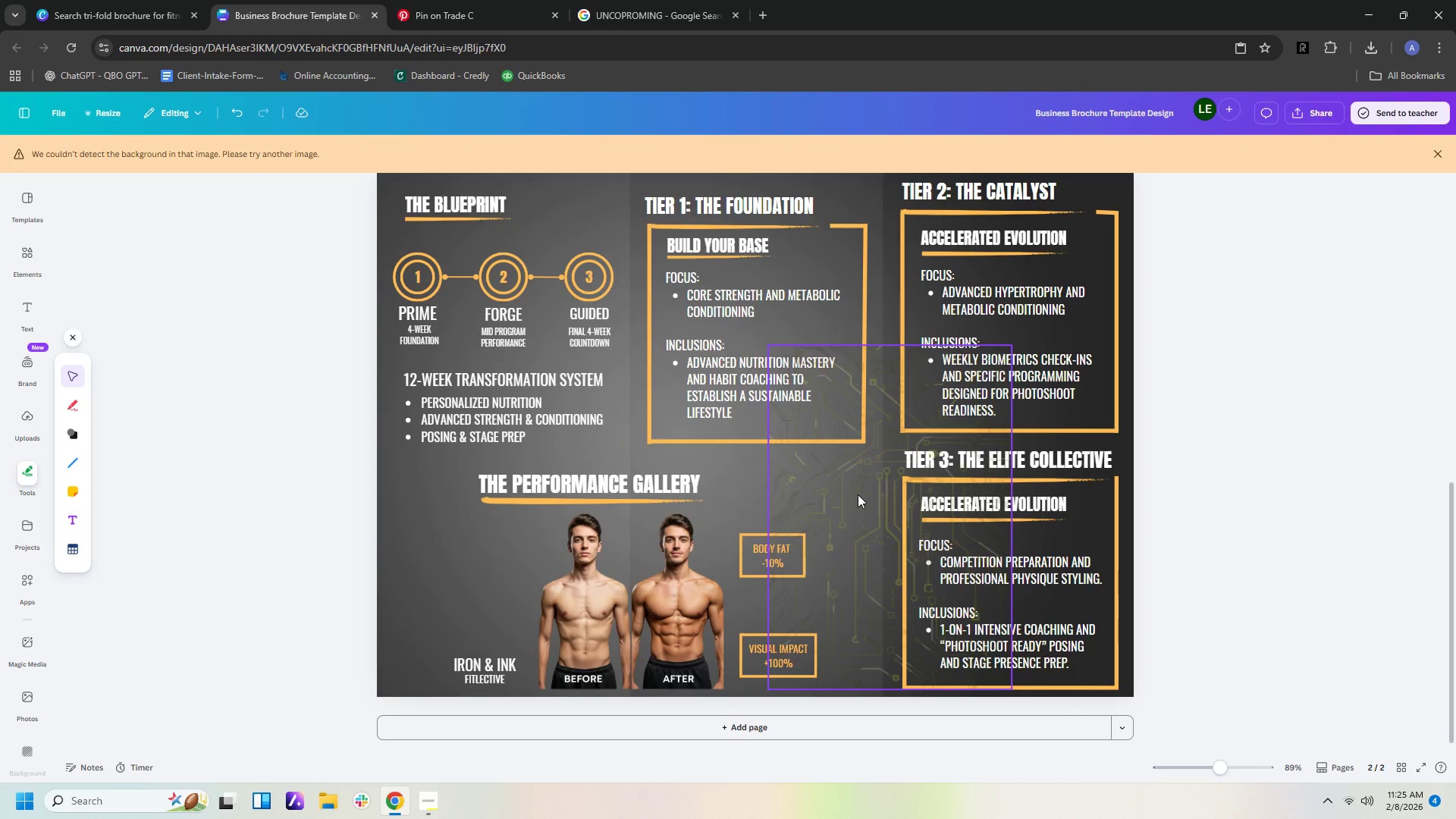 
left_click_drag(start_coordinate=[858, 494], to_coordinate=[877, 503])
 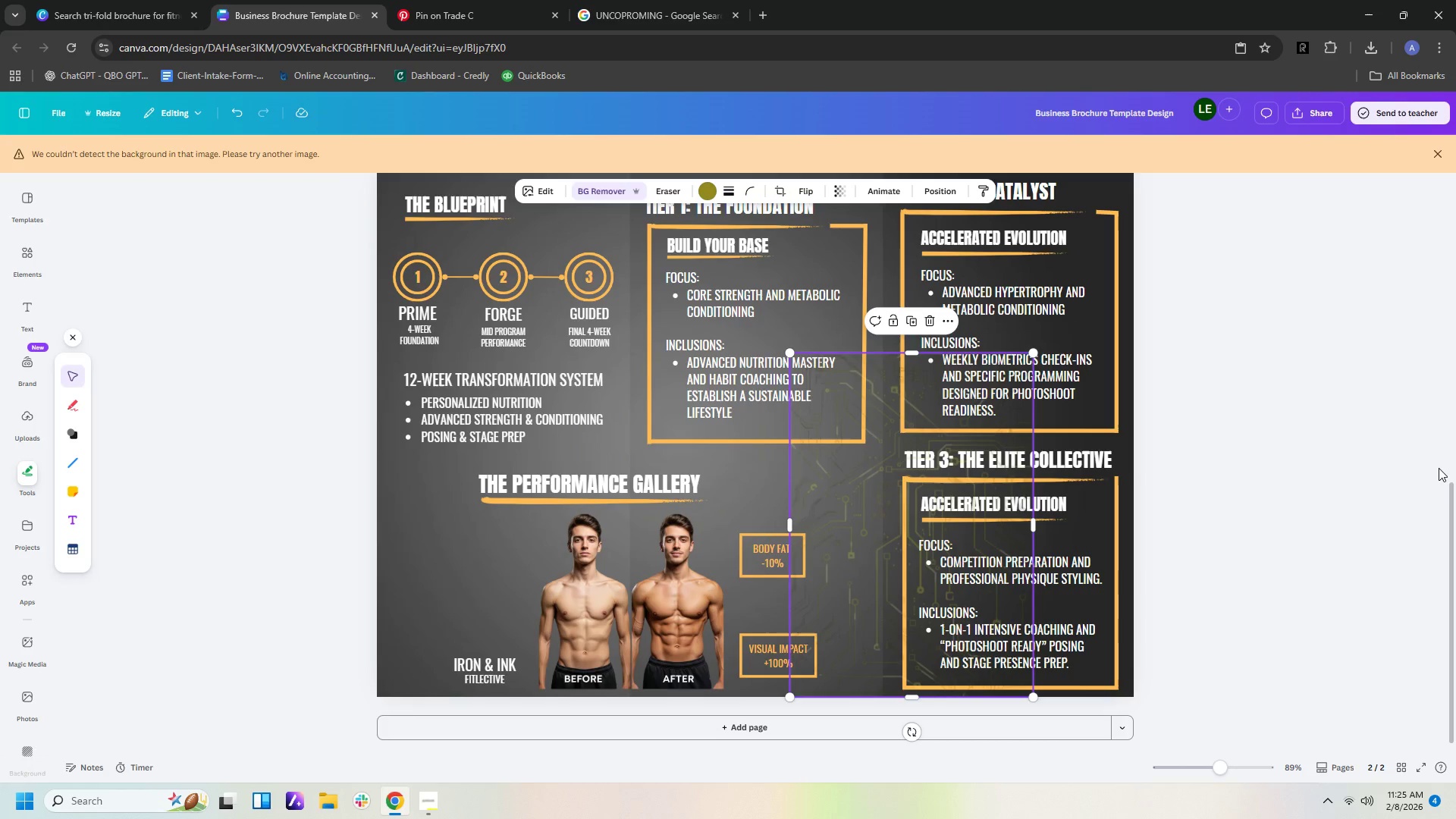 
left_click([1439, 468])
 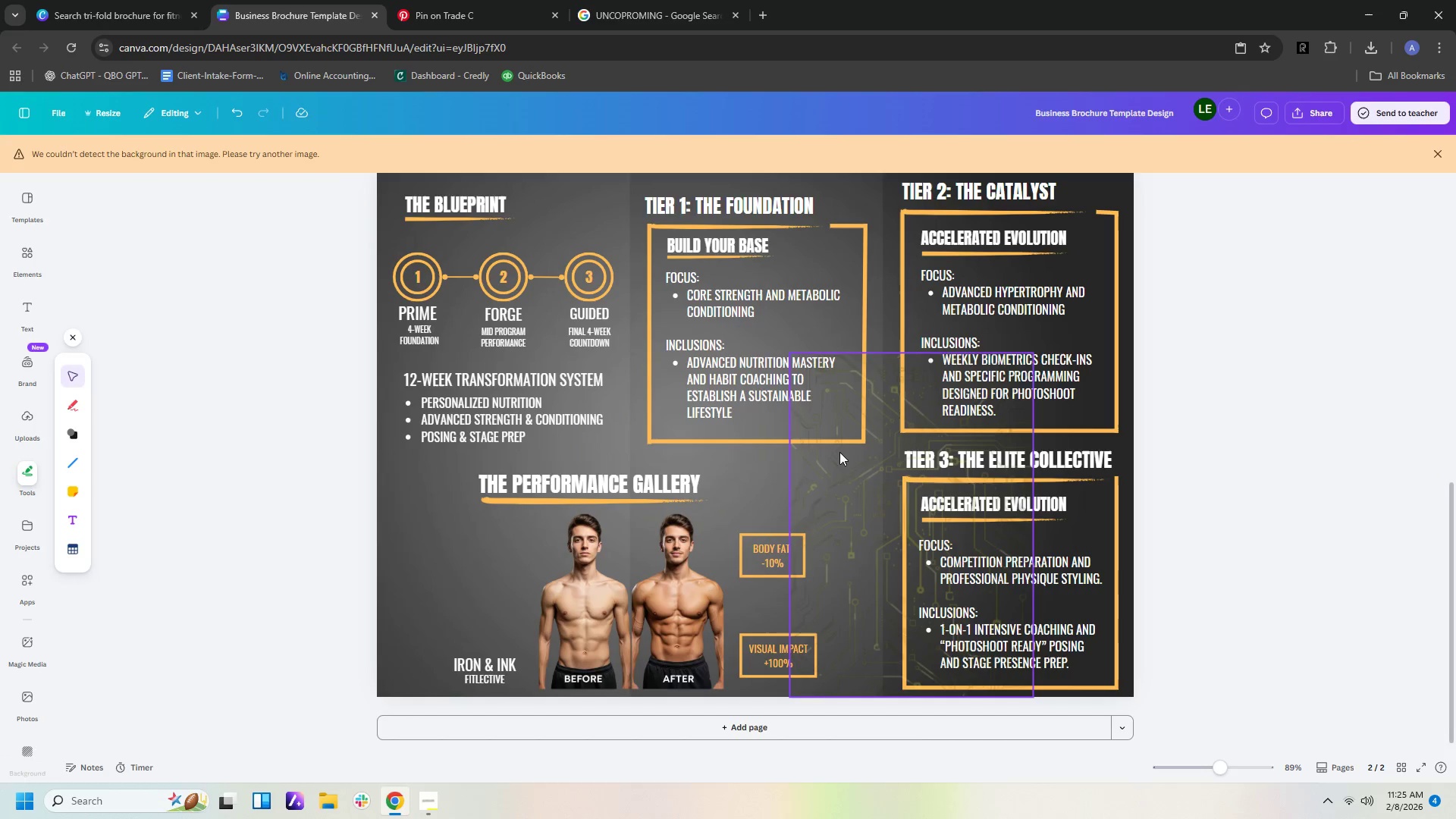 
left_click([843, 464])
 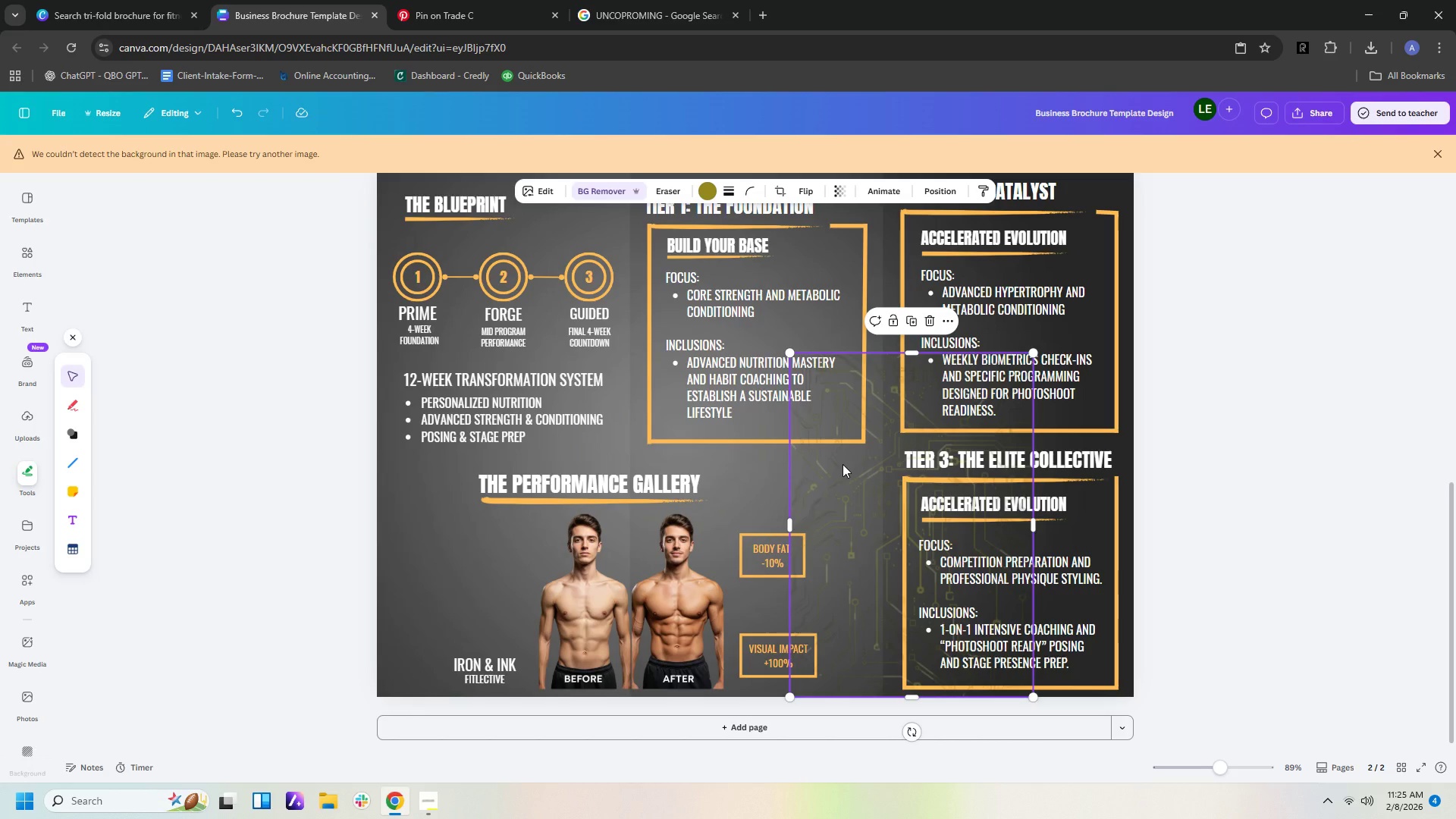 
key(Control+C)
 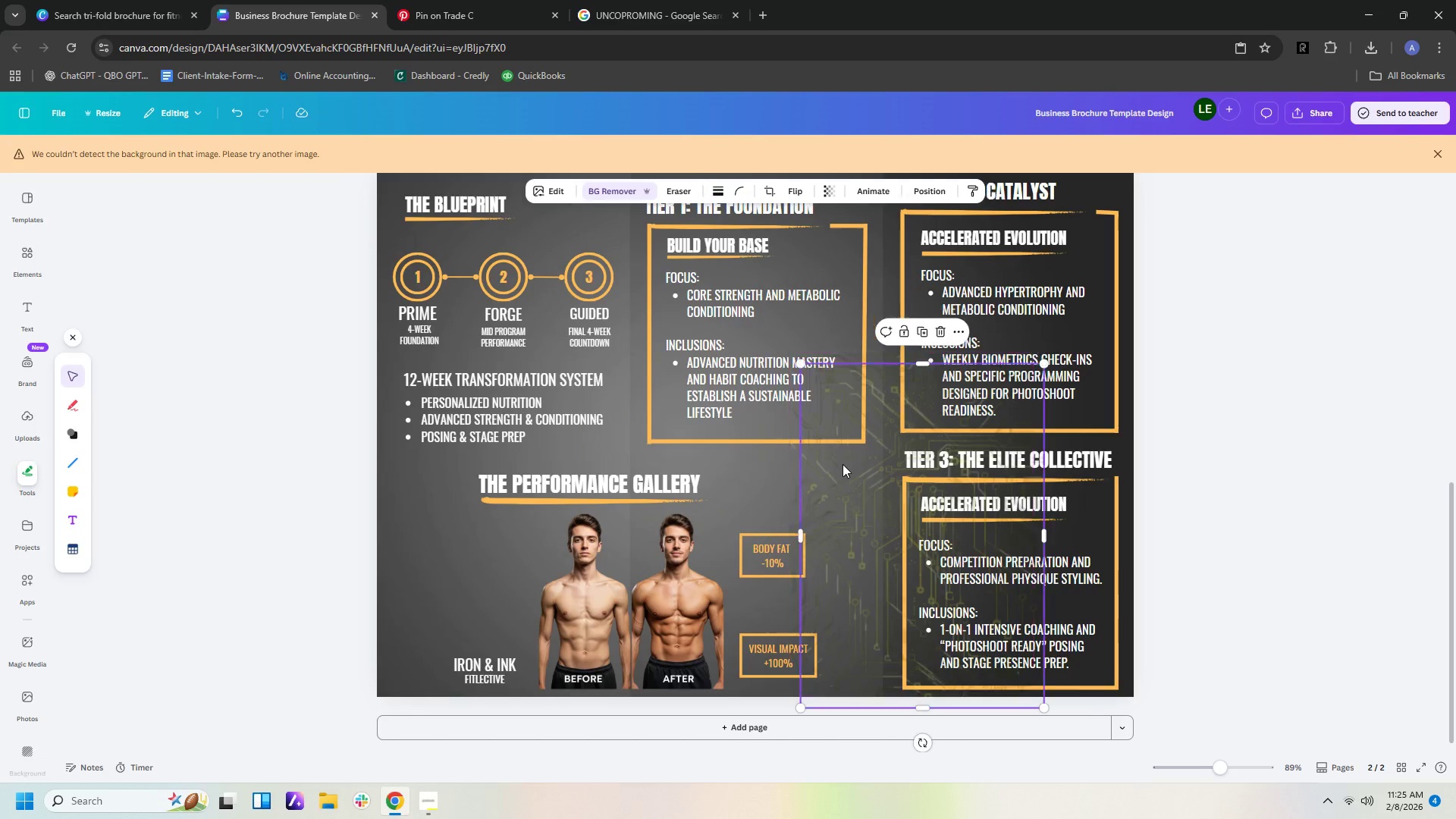 
key(Control+V)
 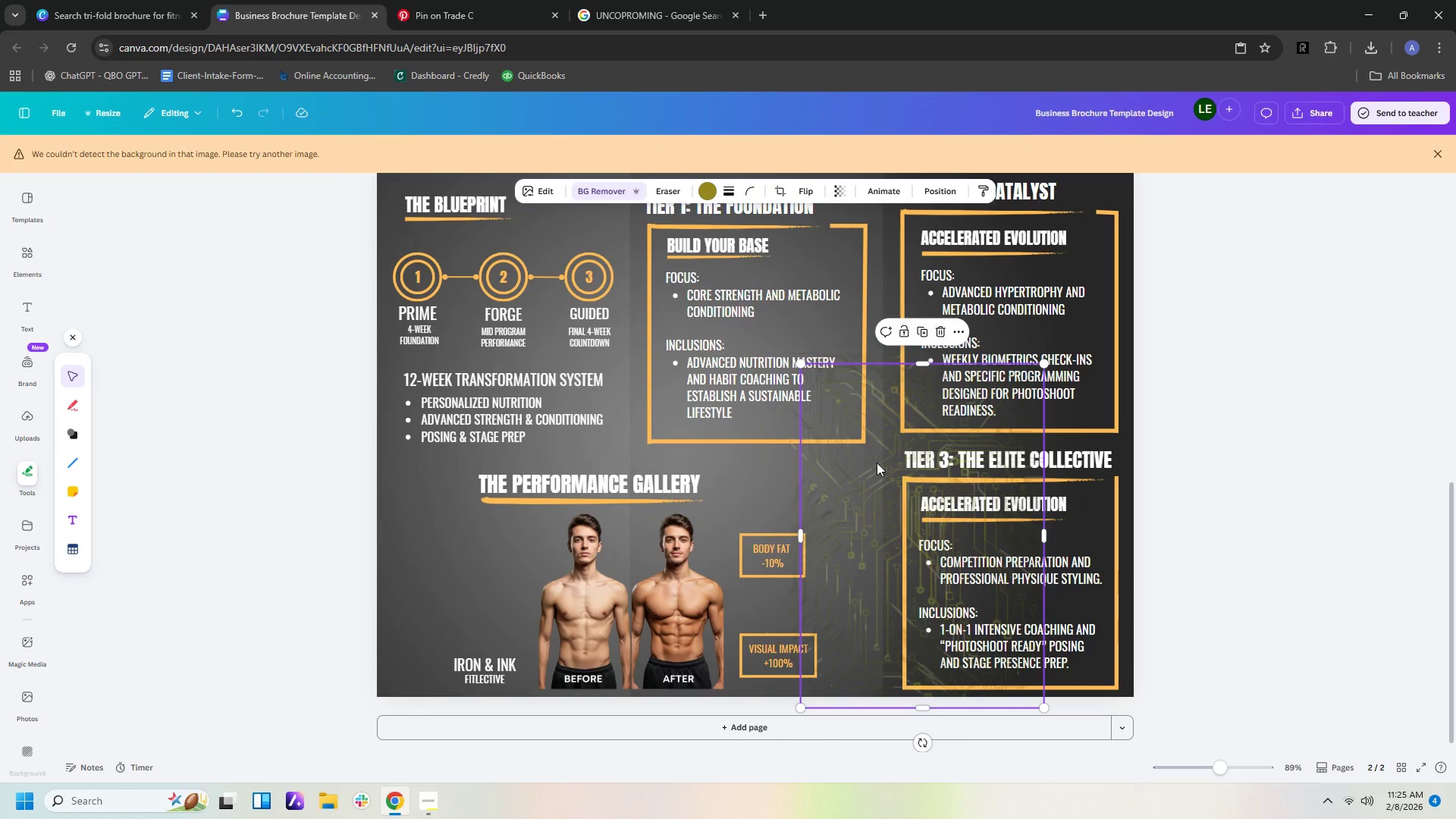 
left_click_drag(start_coordinate=[877, 463], to_coordinate=[544, 229])
 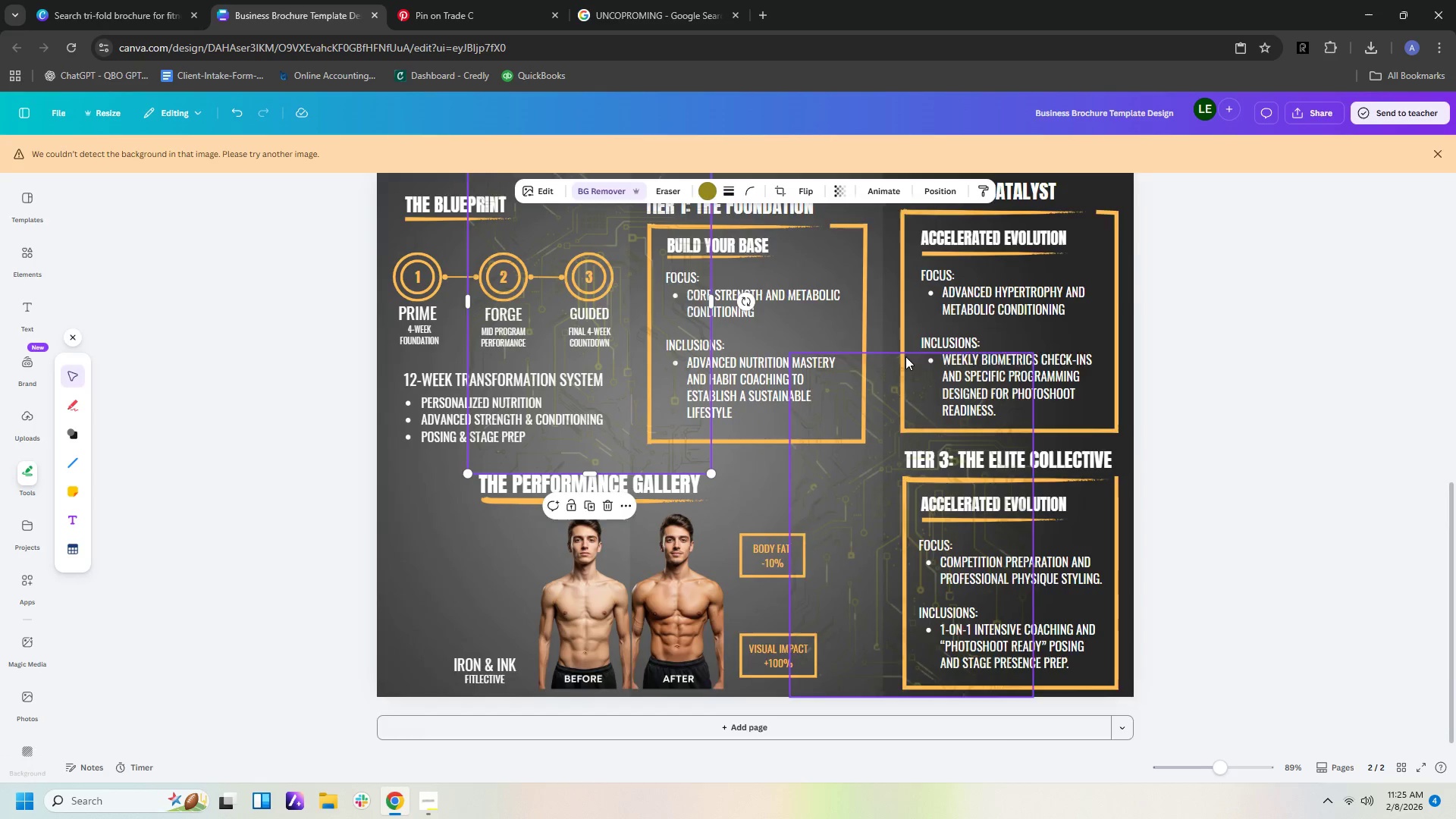 
scroll: coordinate [905, 356], scroll_direction: up, amount: 2.0
 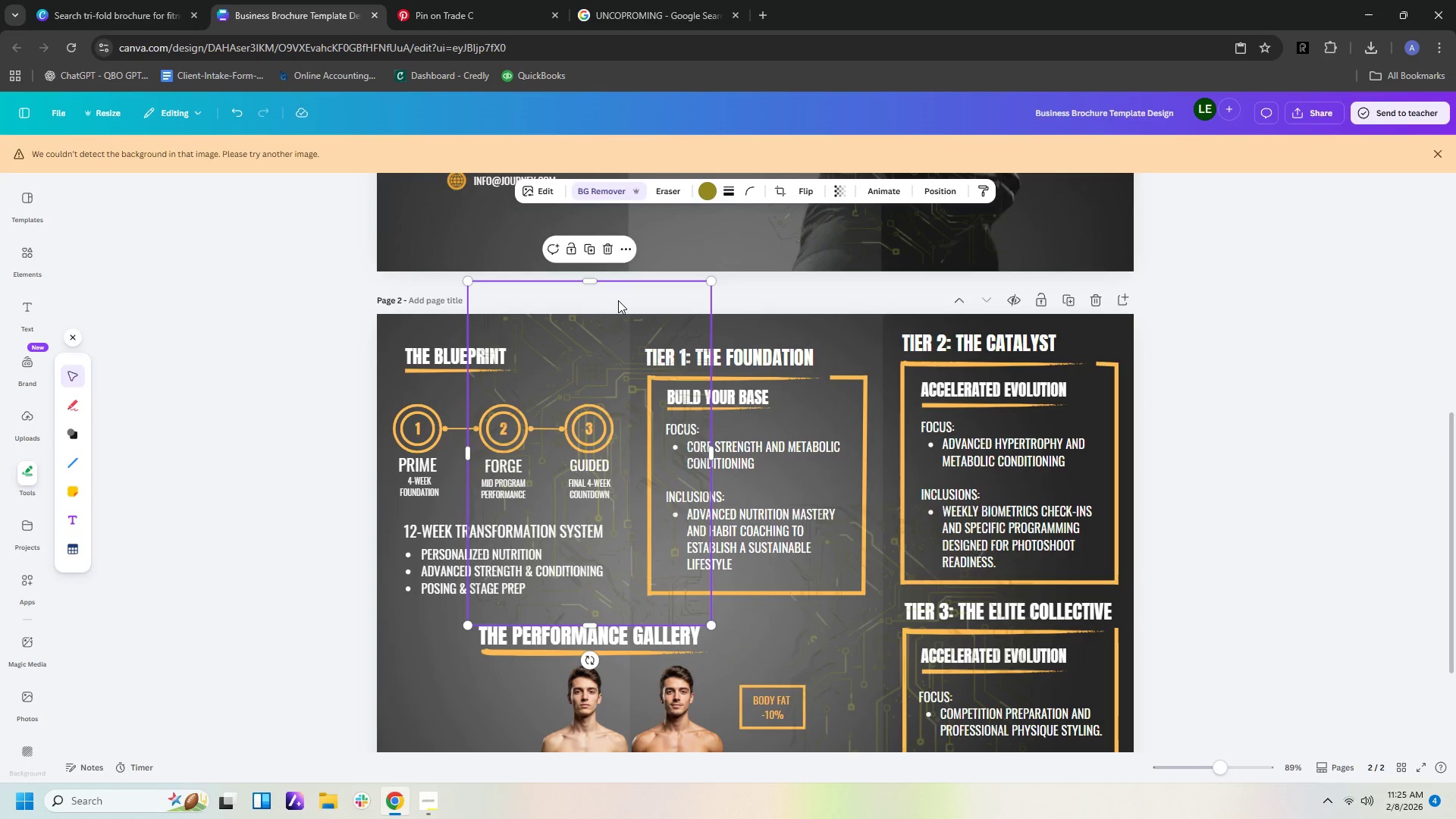 
left_click_drag(start_coordinate=[617, 300], to_coordinate=[616, 333])
 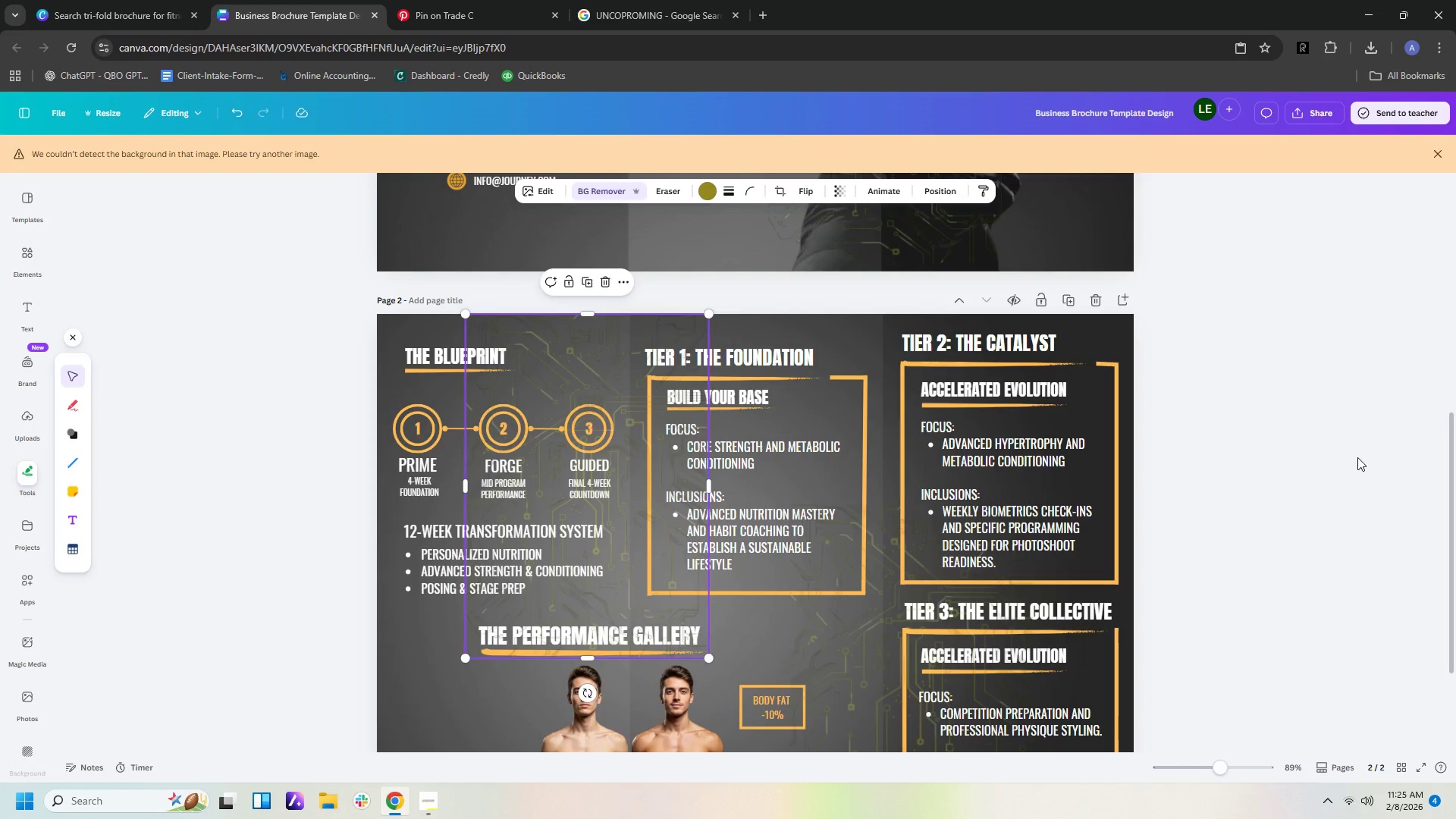 
left_click([1357, 457])
 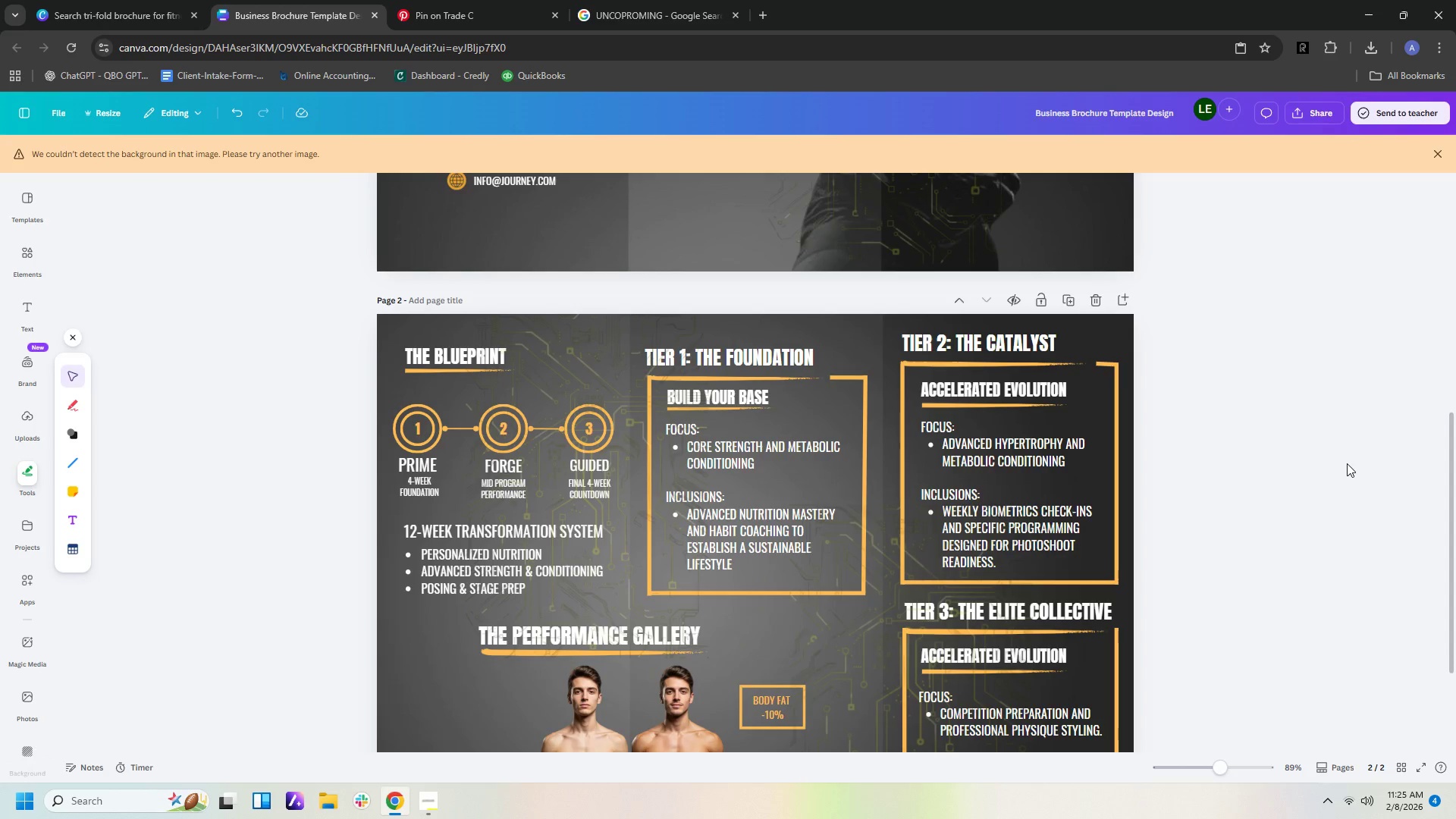 
scroll: coordinate [1347, 464], scroll_direction: down, amount: 2.0
 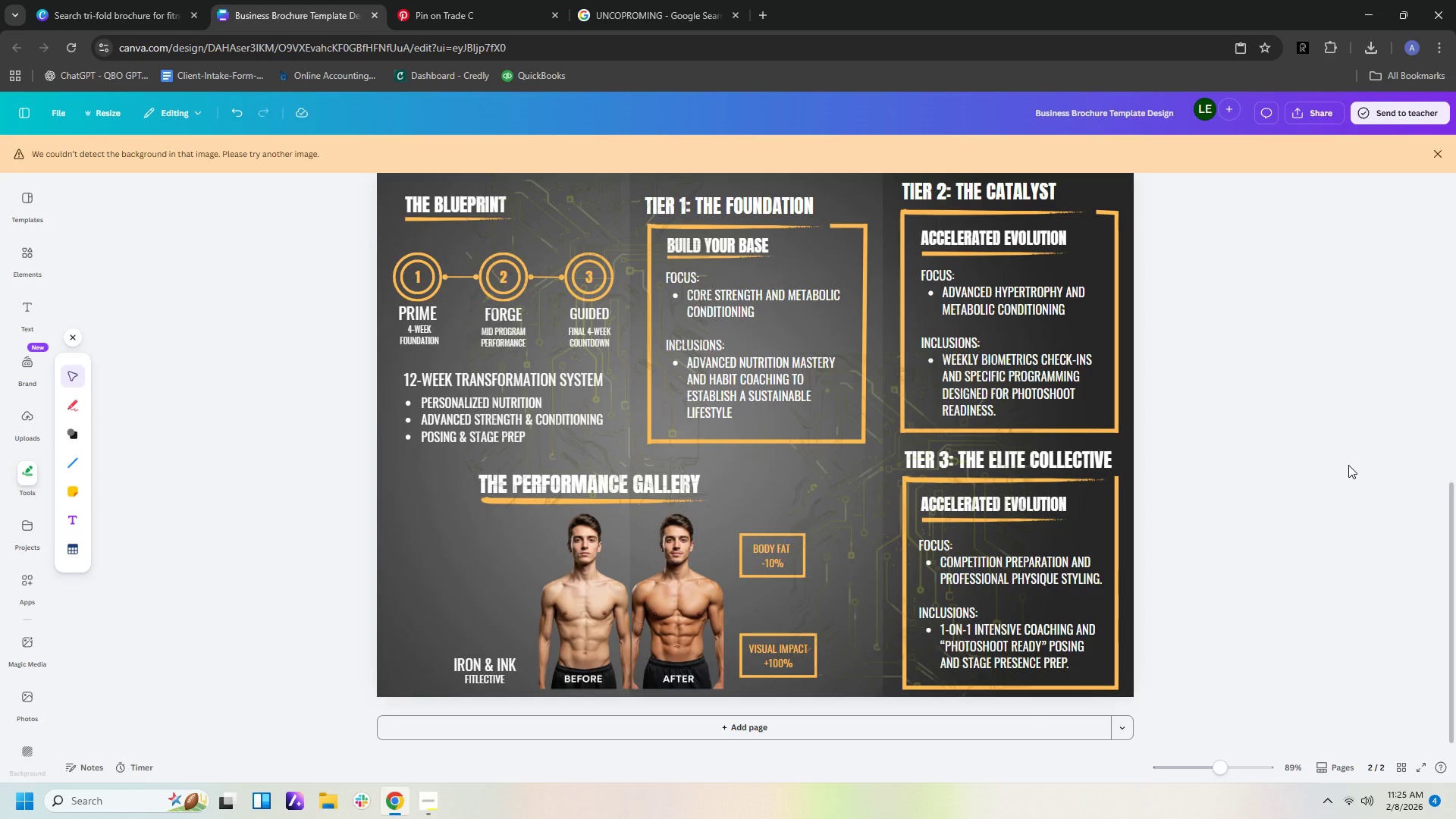 
wait(8.18)
 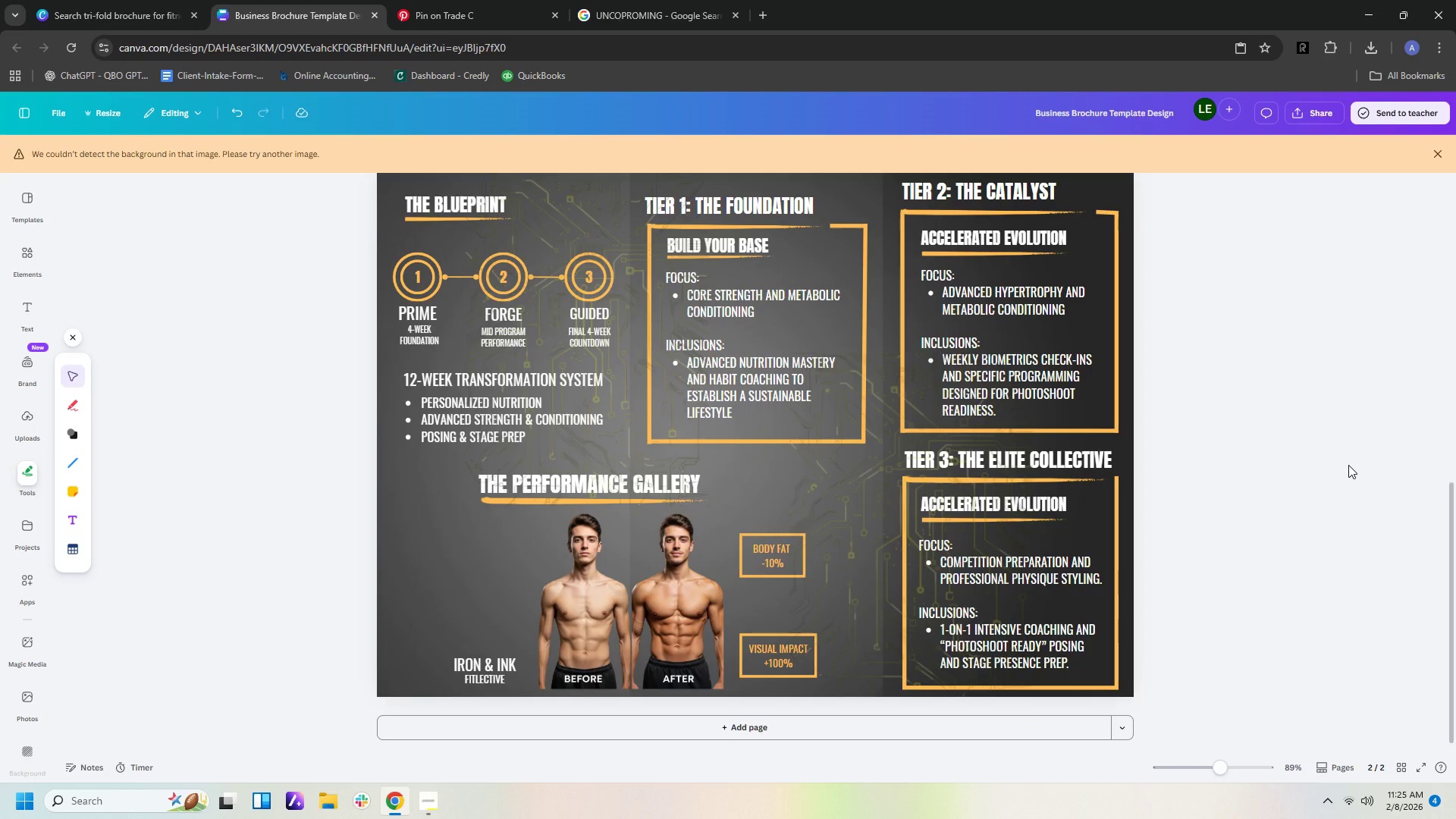 
scroll: coordinate [1266, 366], scroll_direction: down, amount: 3.0
 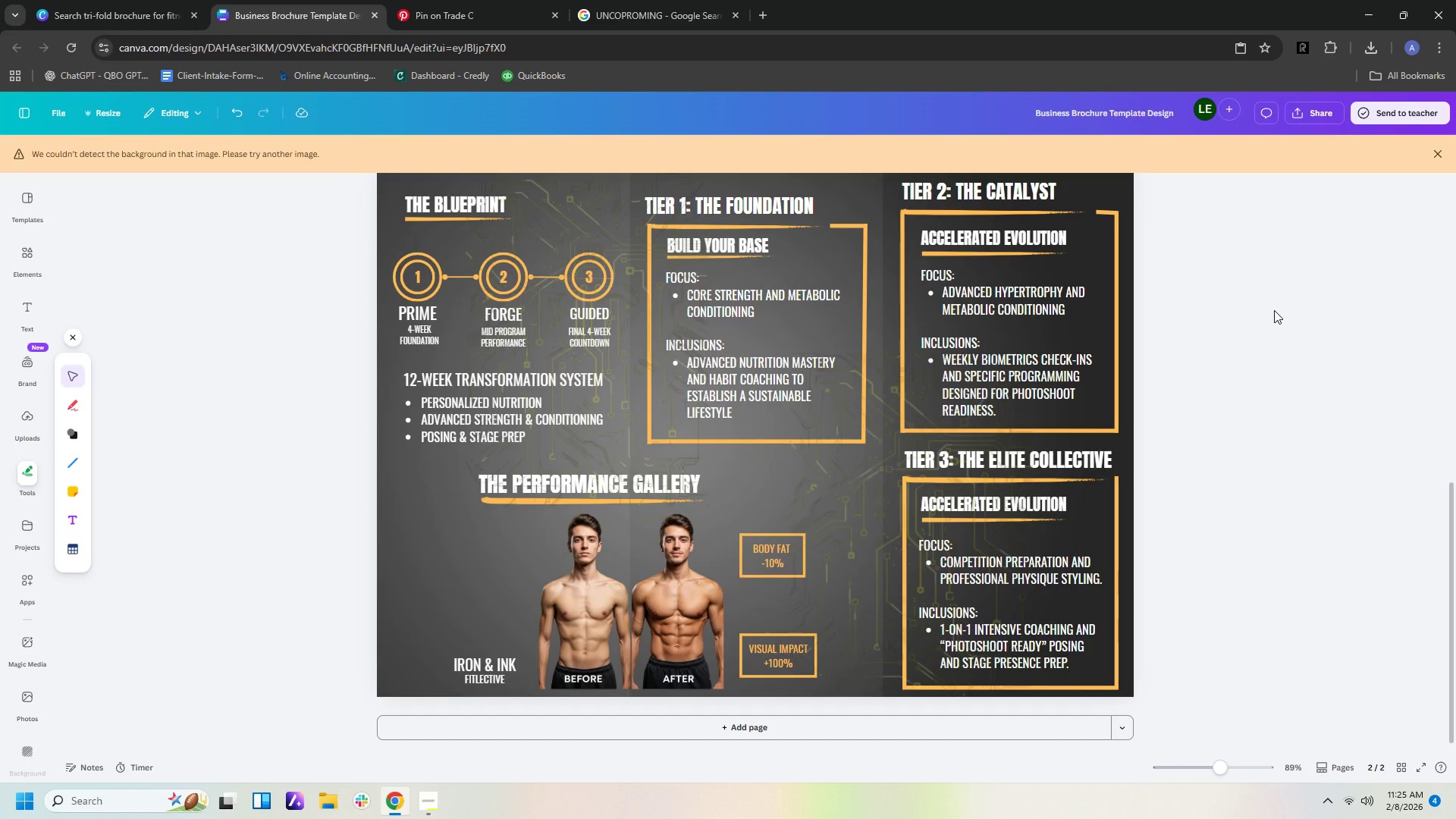 
wait(21.77)
 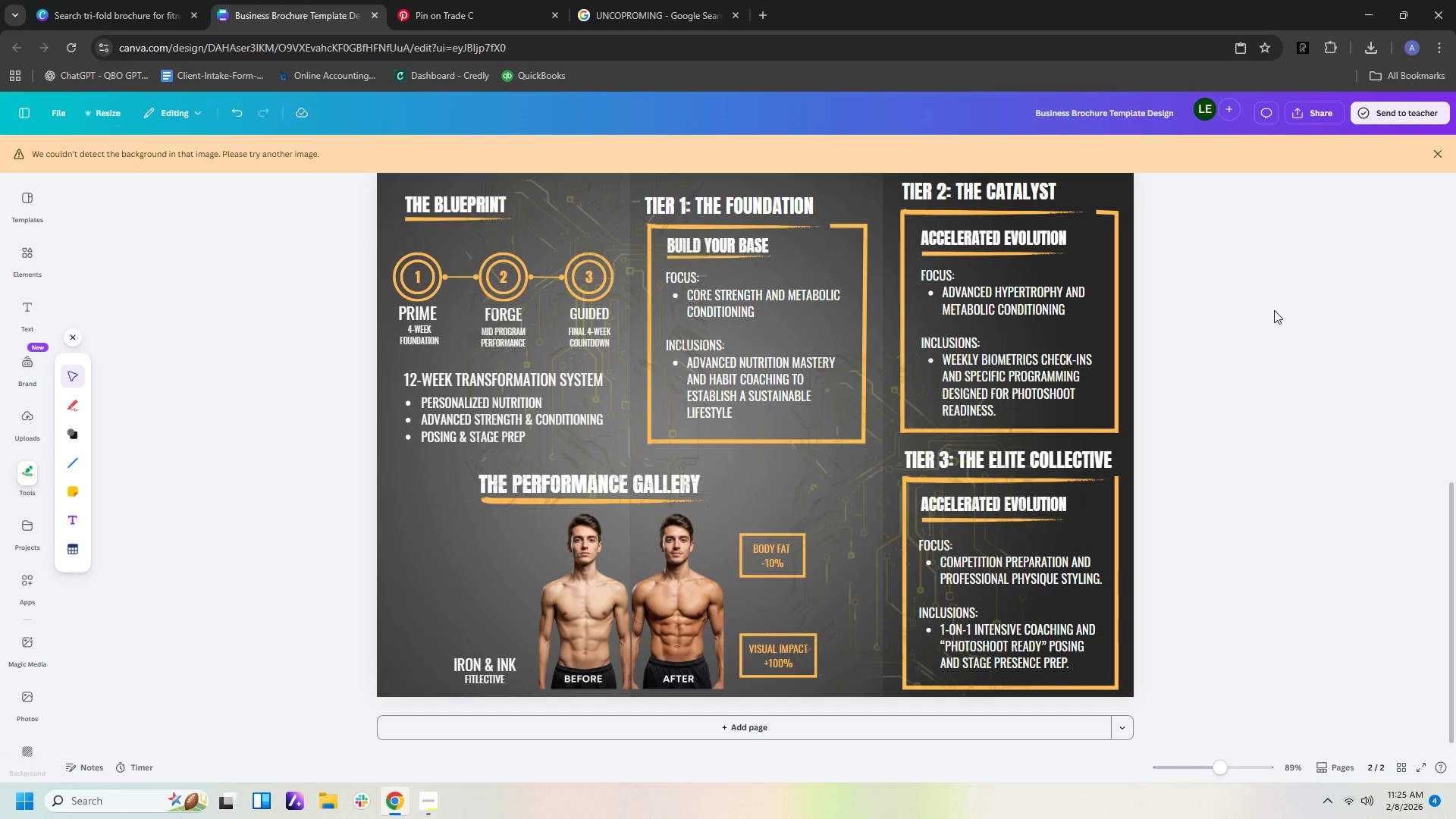 
left_click_drag(start_coordinate=[828, 476], to_coordinate=[858, 481])
 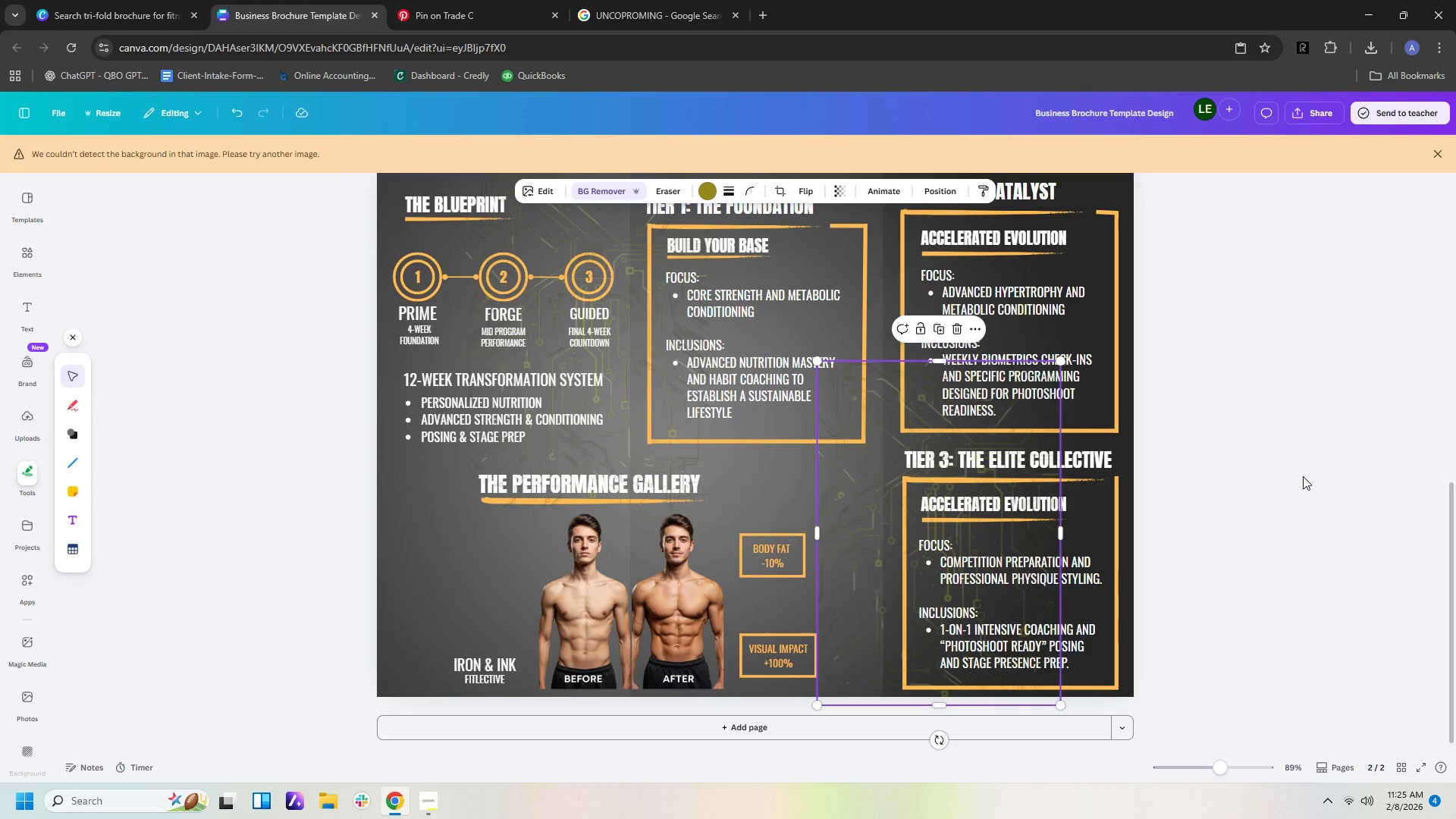 
left_click([1303, 476])
 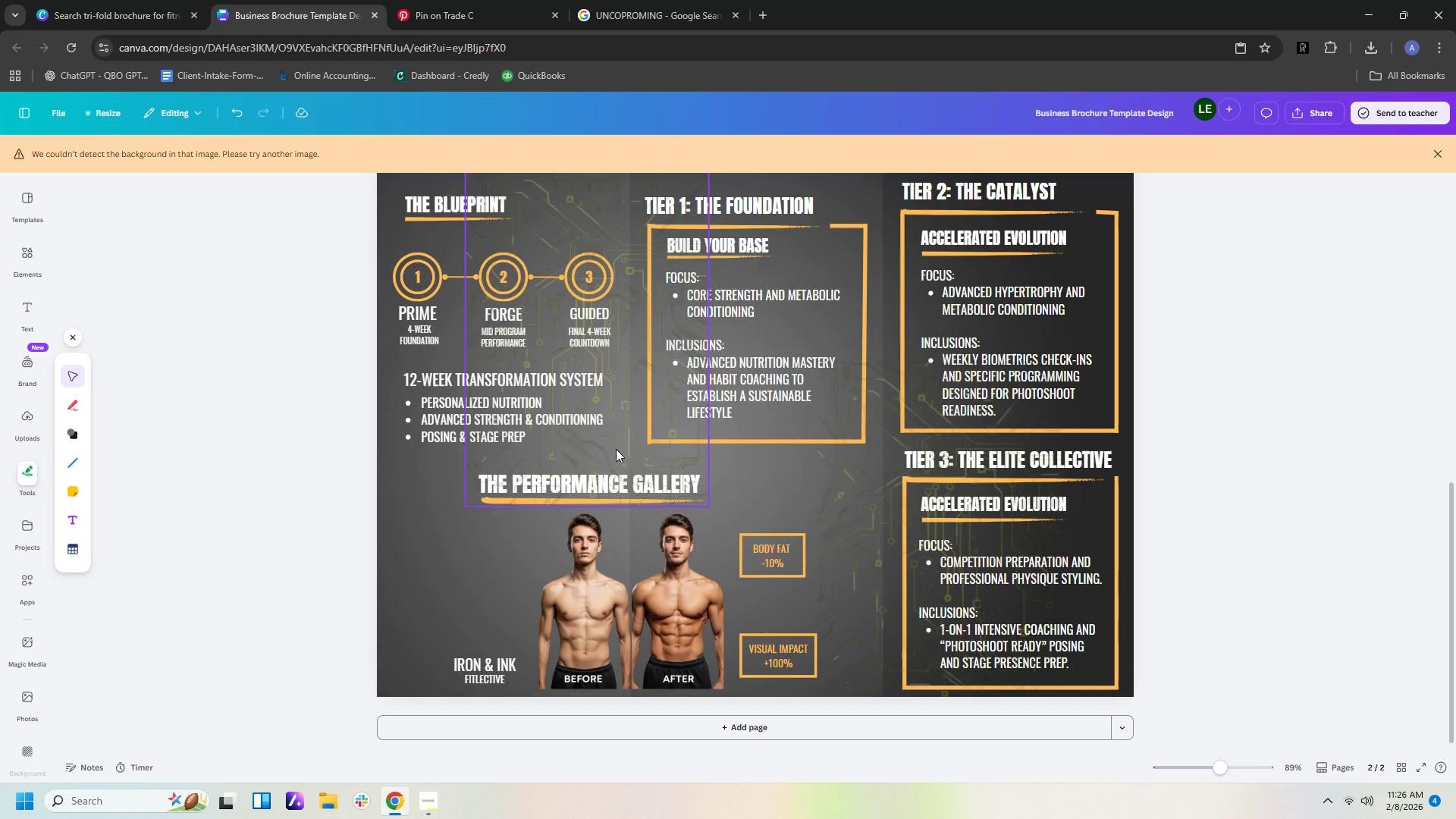 
wait(6.09)
 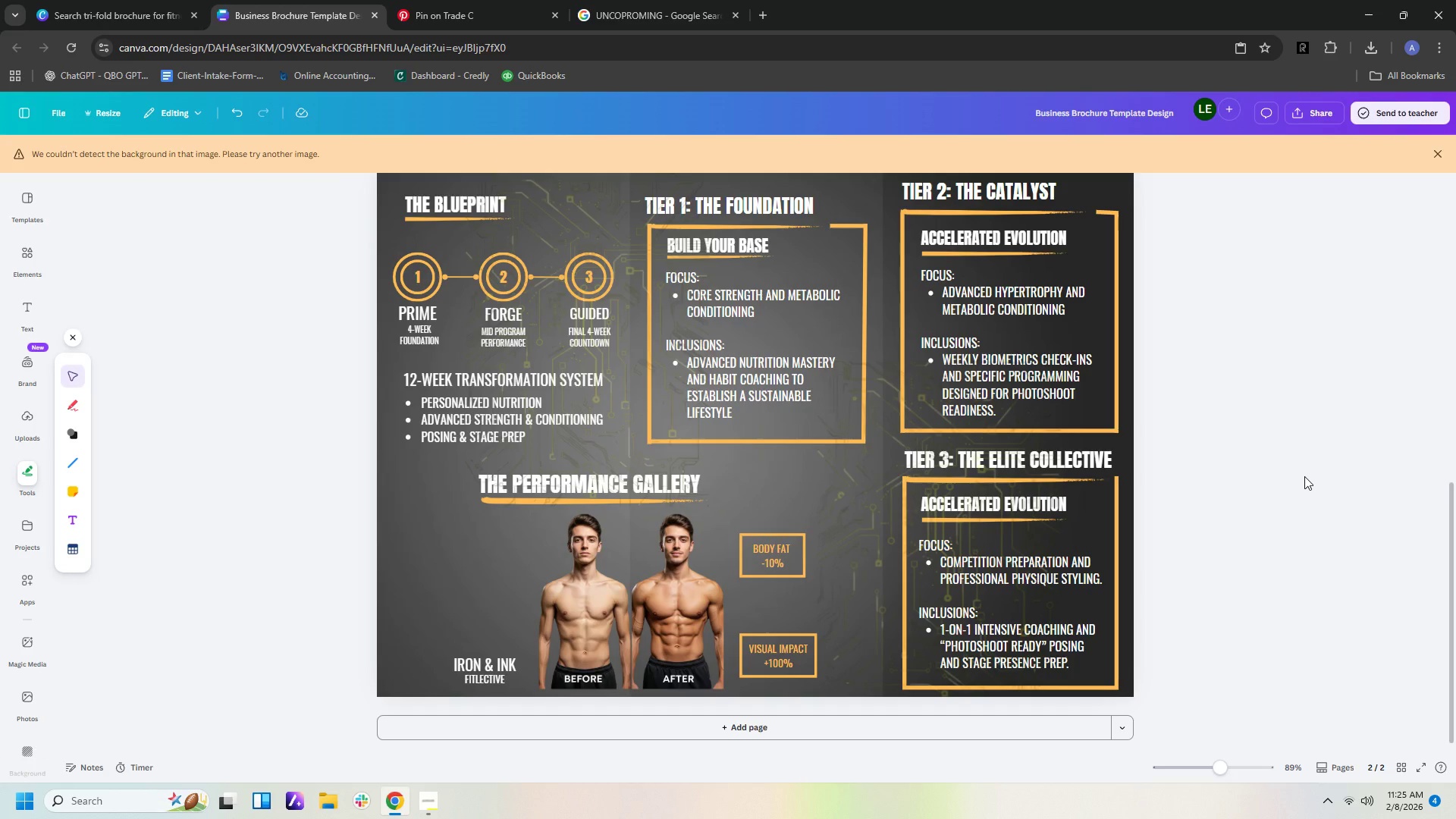 
left_click([615, 449])
 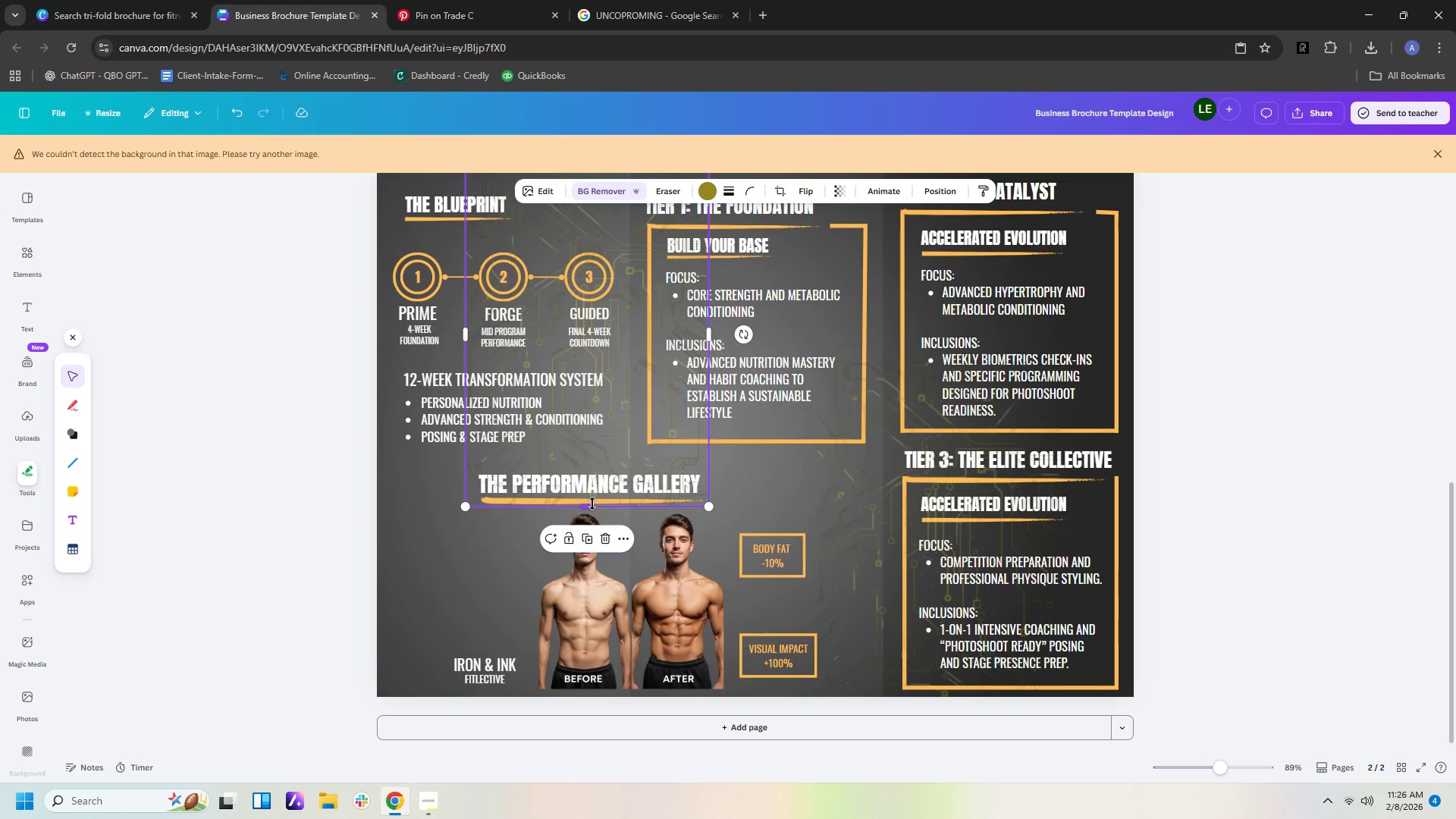 
left_click_drag(start_coordinate=[592, 504], to_coordinate=[606, 467])
 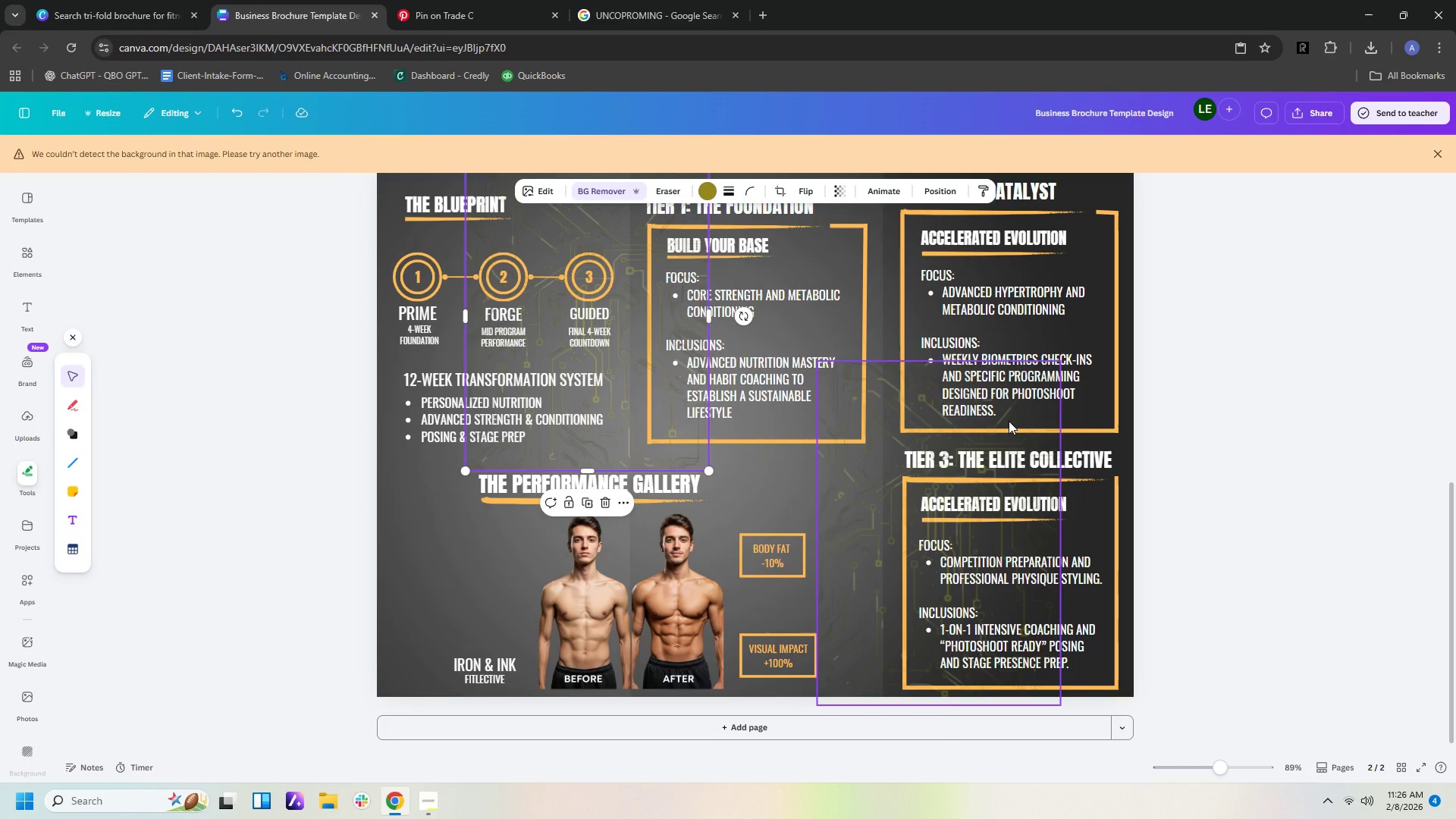 
left_click([1009, 421])
 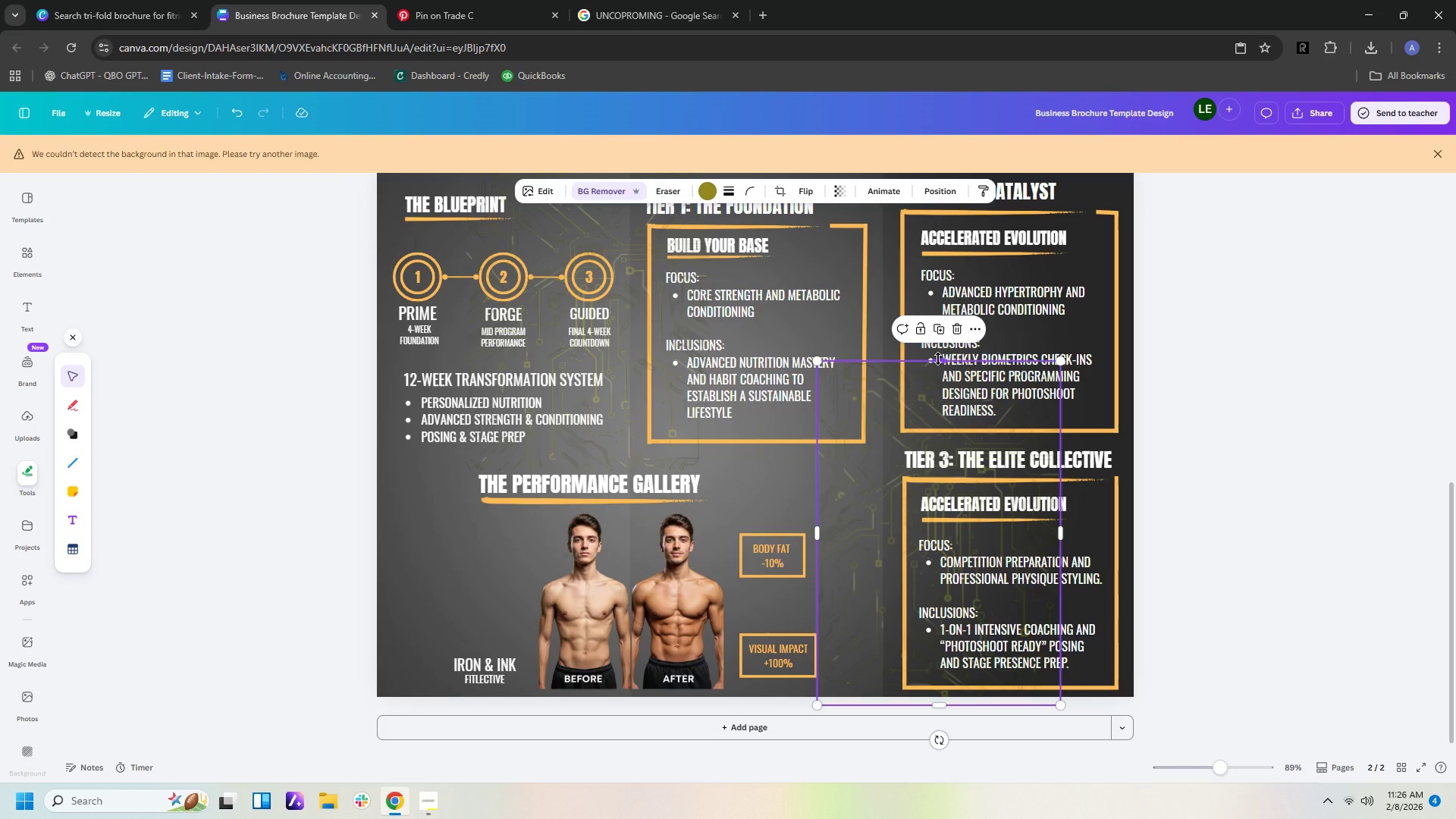 
left_click_drag(start_coordinate=[938, 359], to_coordinate=[939, 384])
 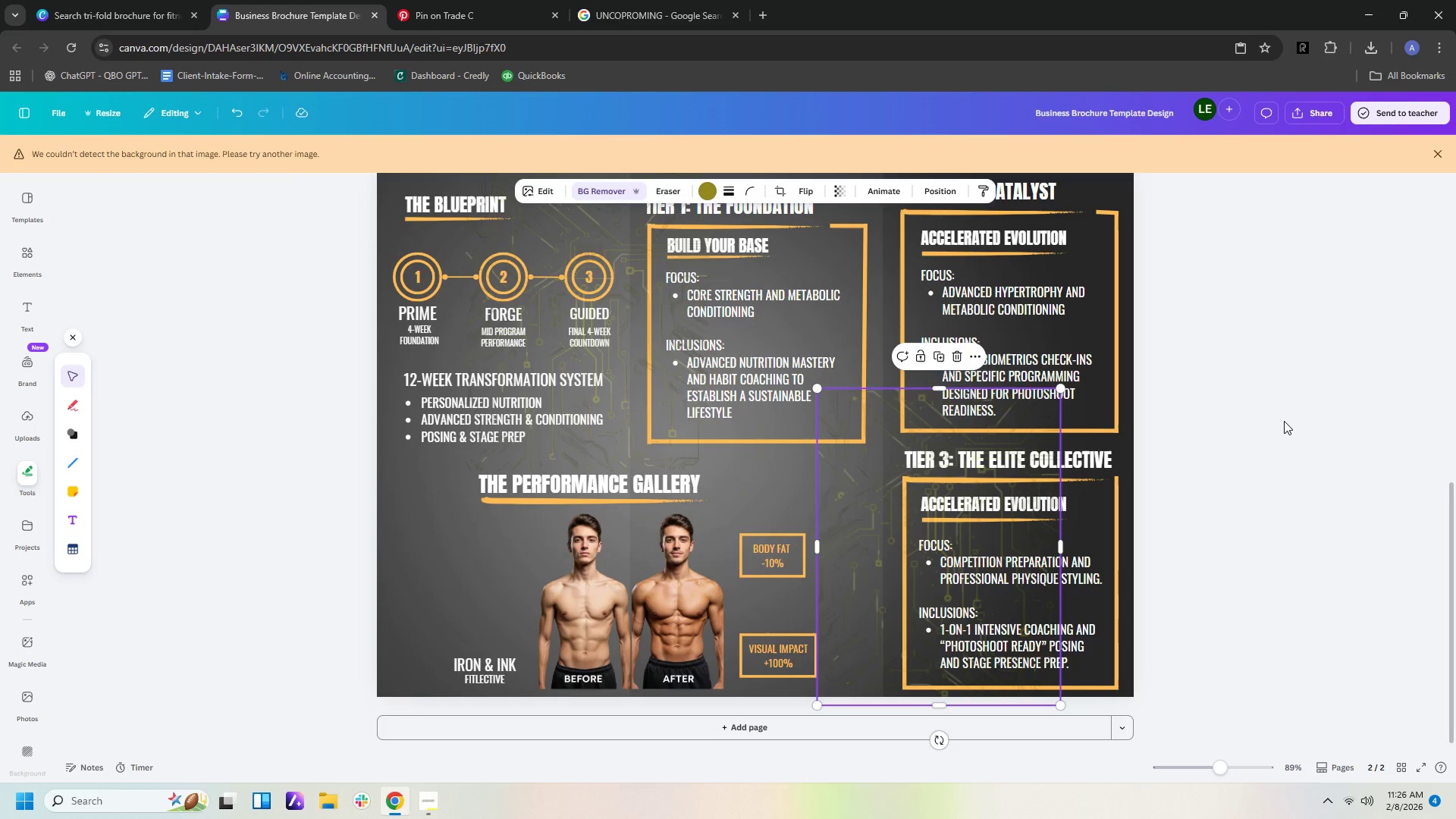 
left_click([1284, 421])
 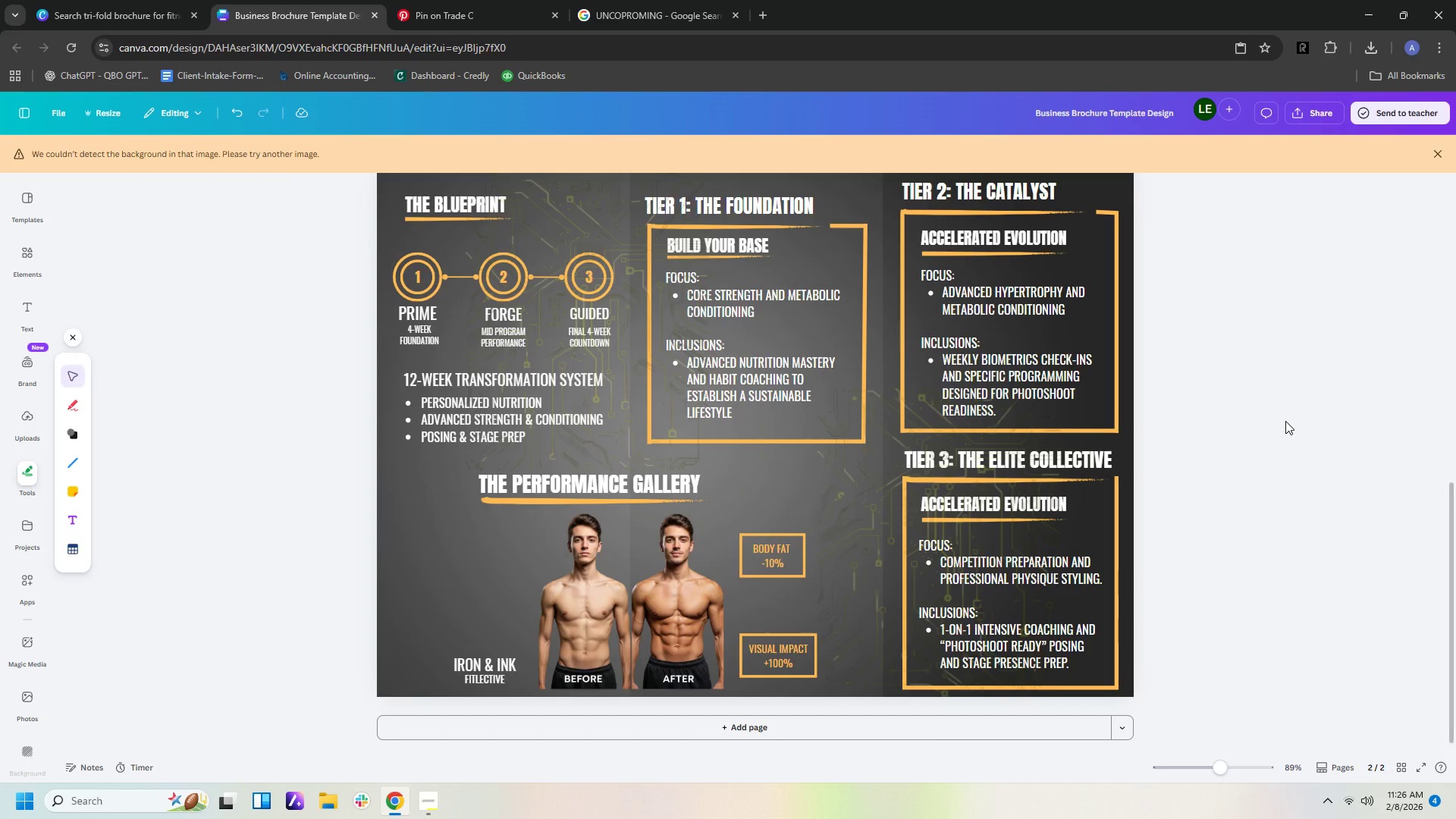 
wait(11.59)
 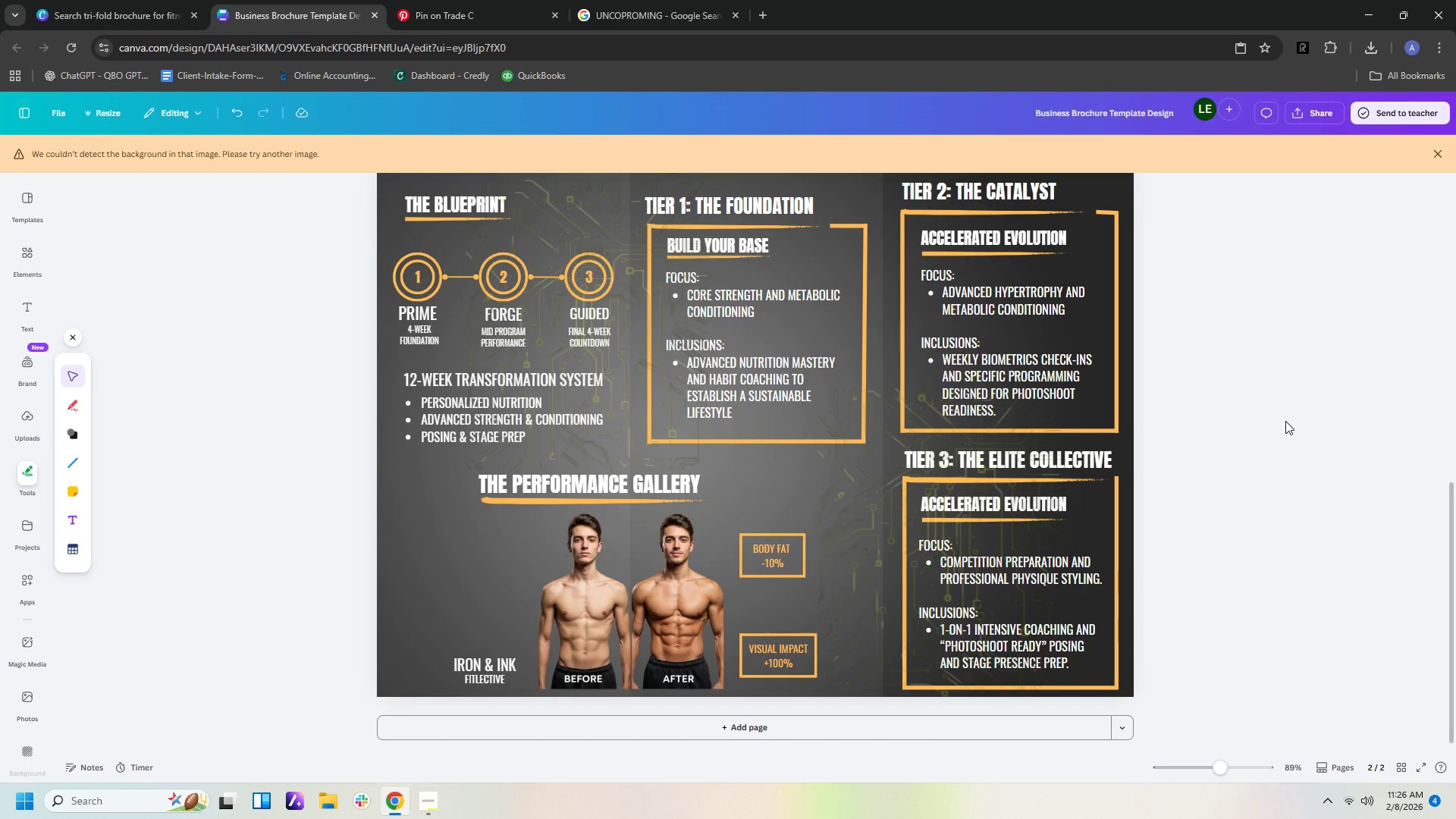 
left_click([1266, 391])
 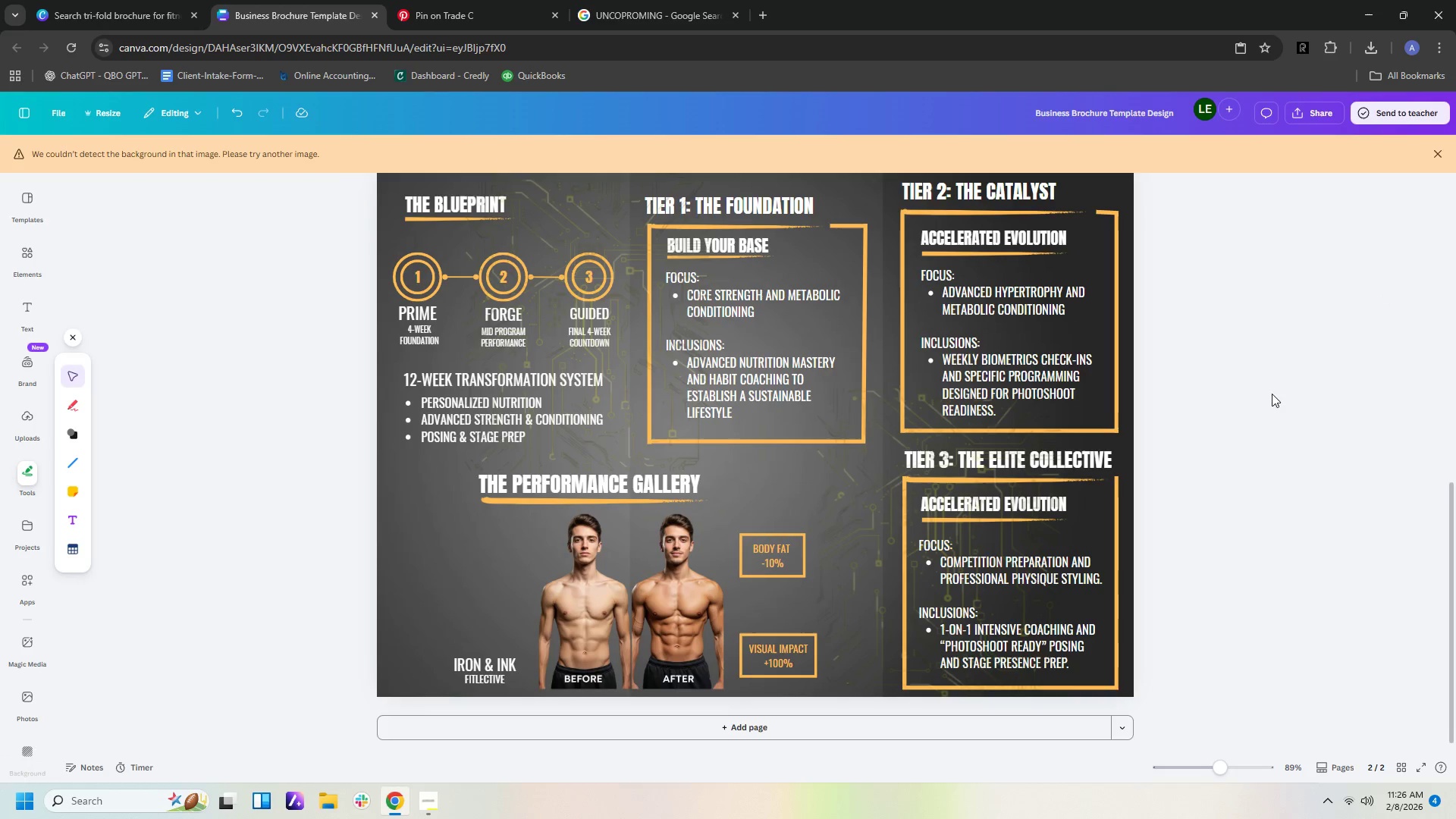 
scroll: coordinate [1288, 391], scroll_direction: up, amount: 5.0
 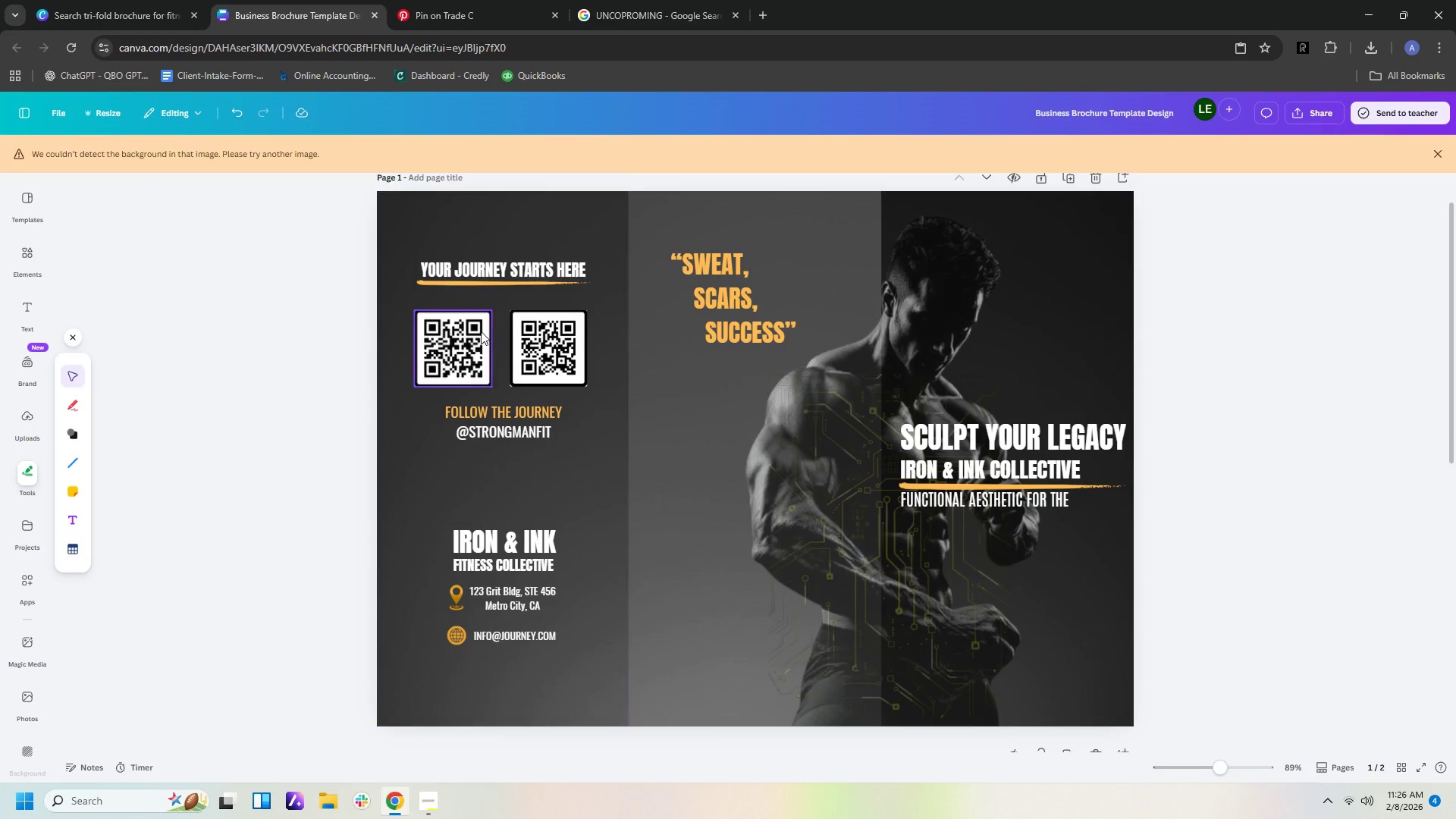 
left_click([1313, 346])
 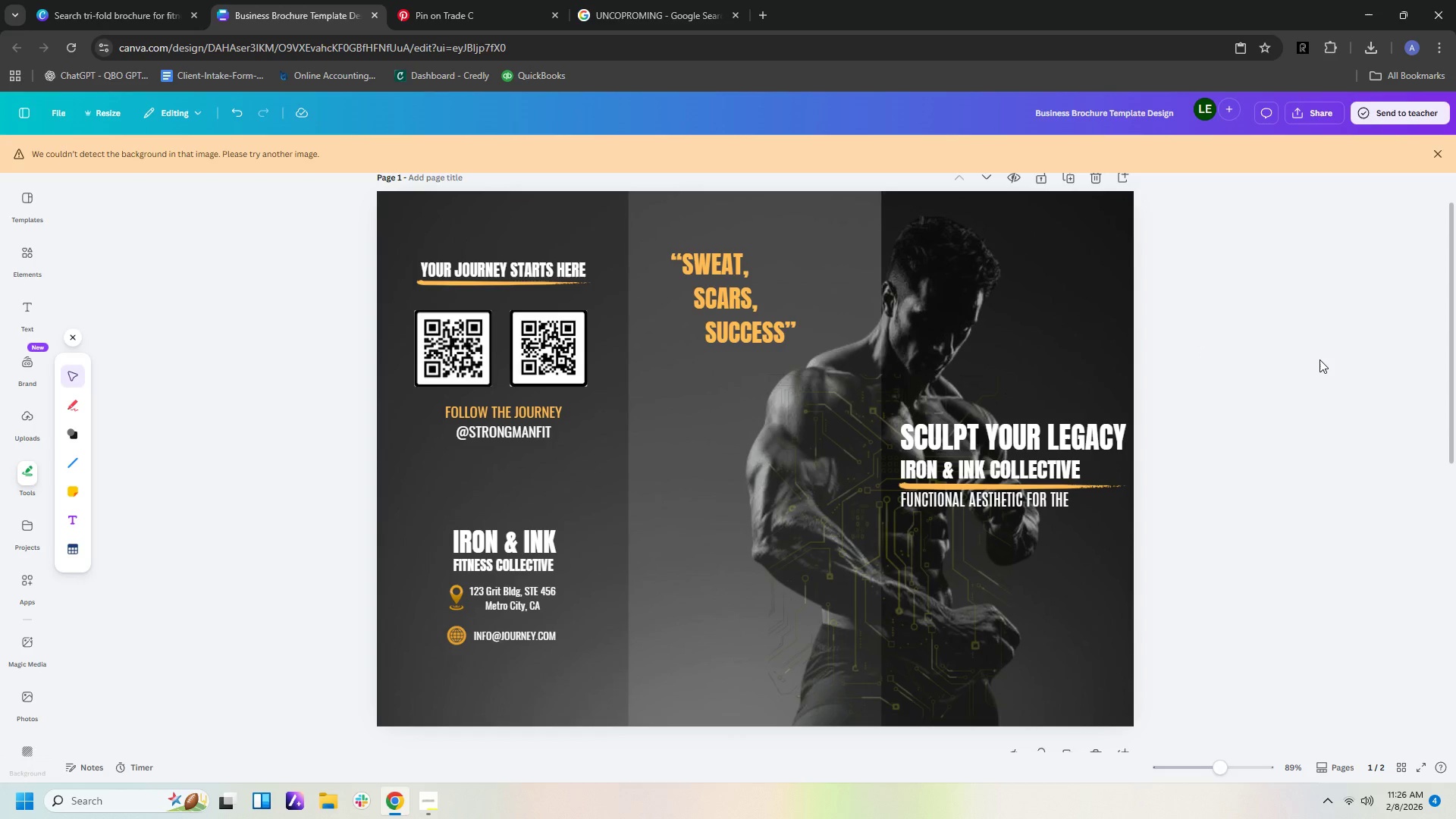 
scroll: coordinate [1320, 359], scroll_direction: up, amount: 1.0
 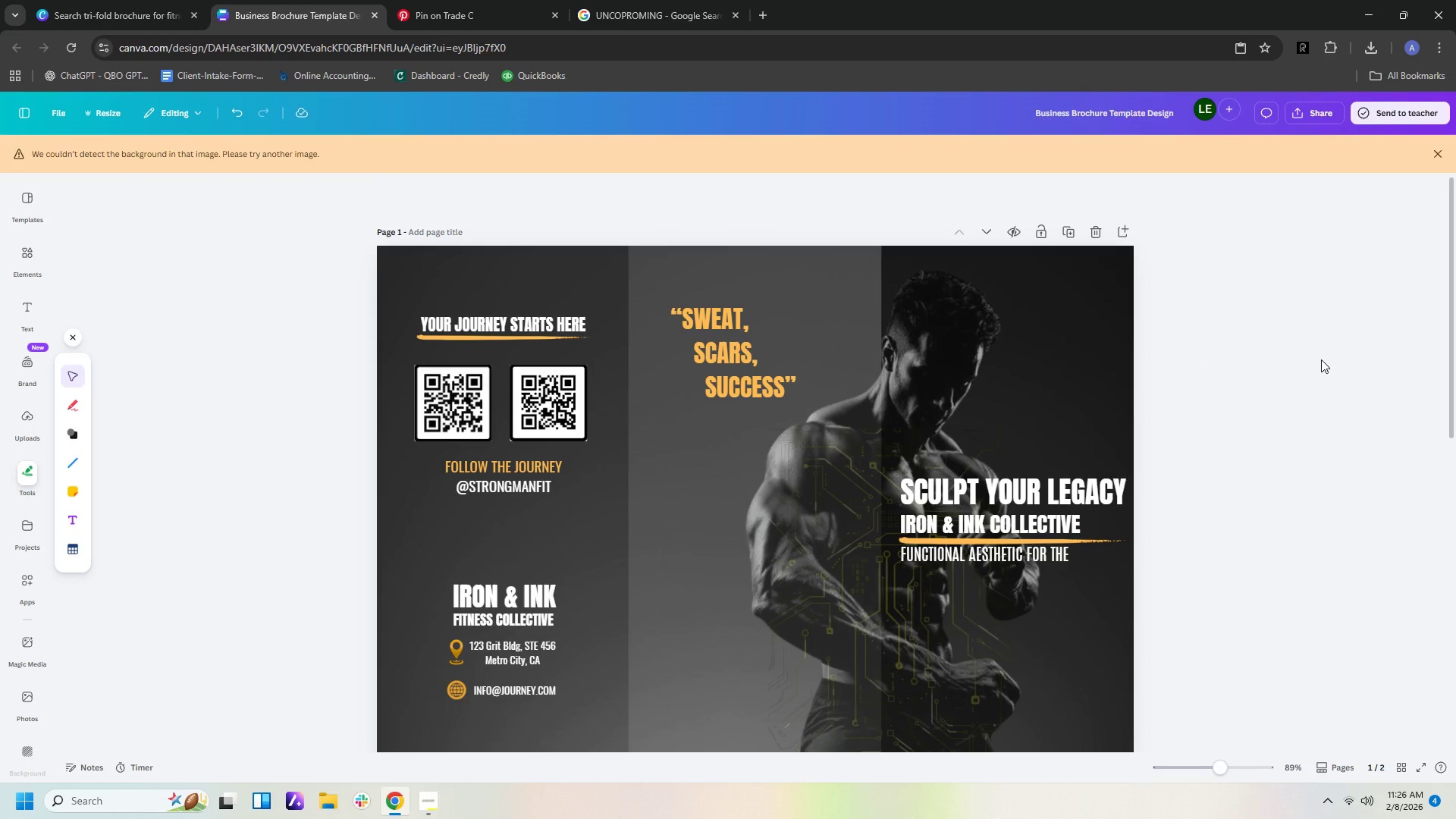 
scroll: coordinate [1308, 386], scroll_direction: down, amount: 14.0
 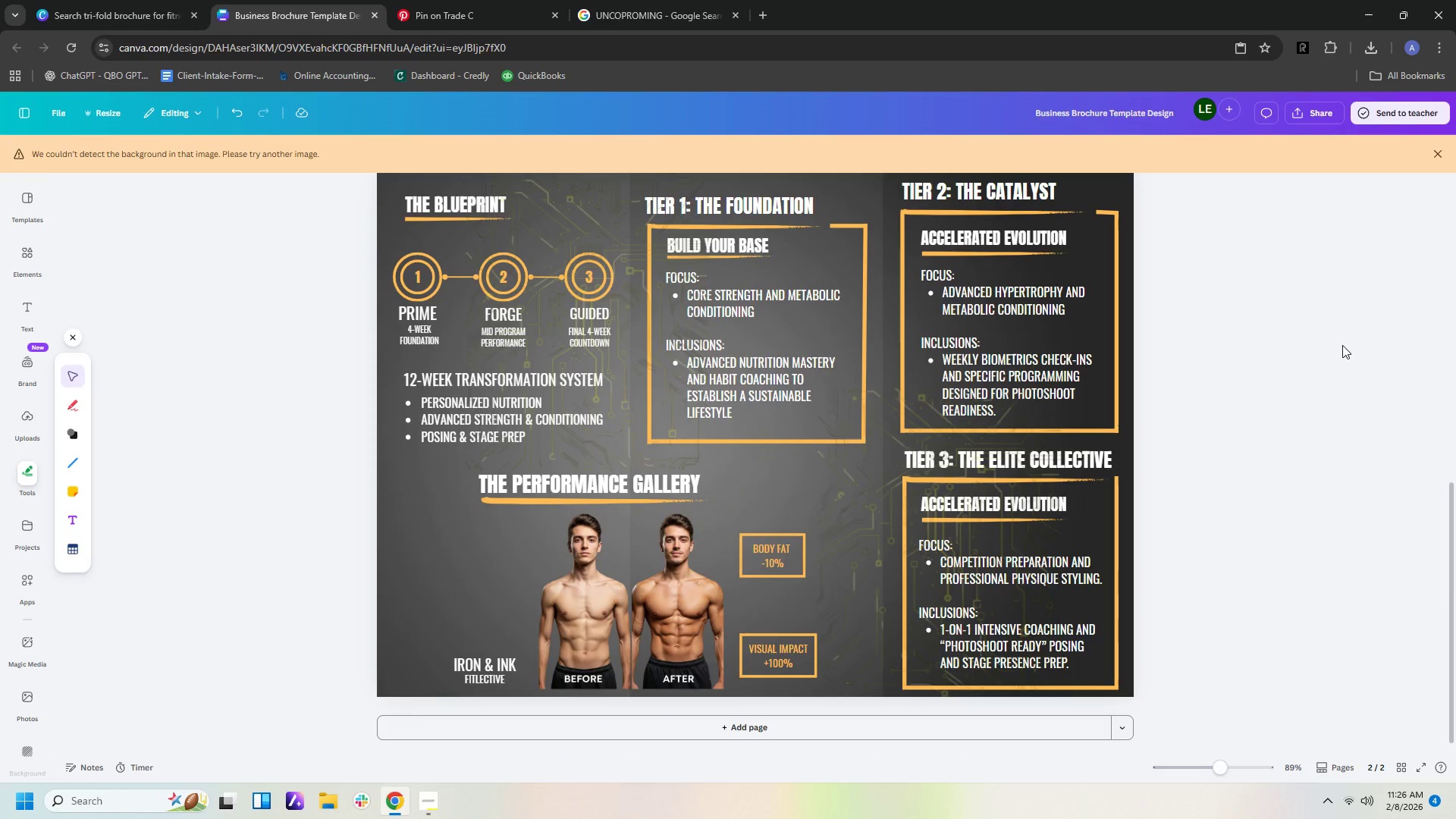 
left_click([1338, 318])
 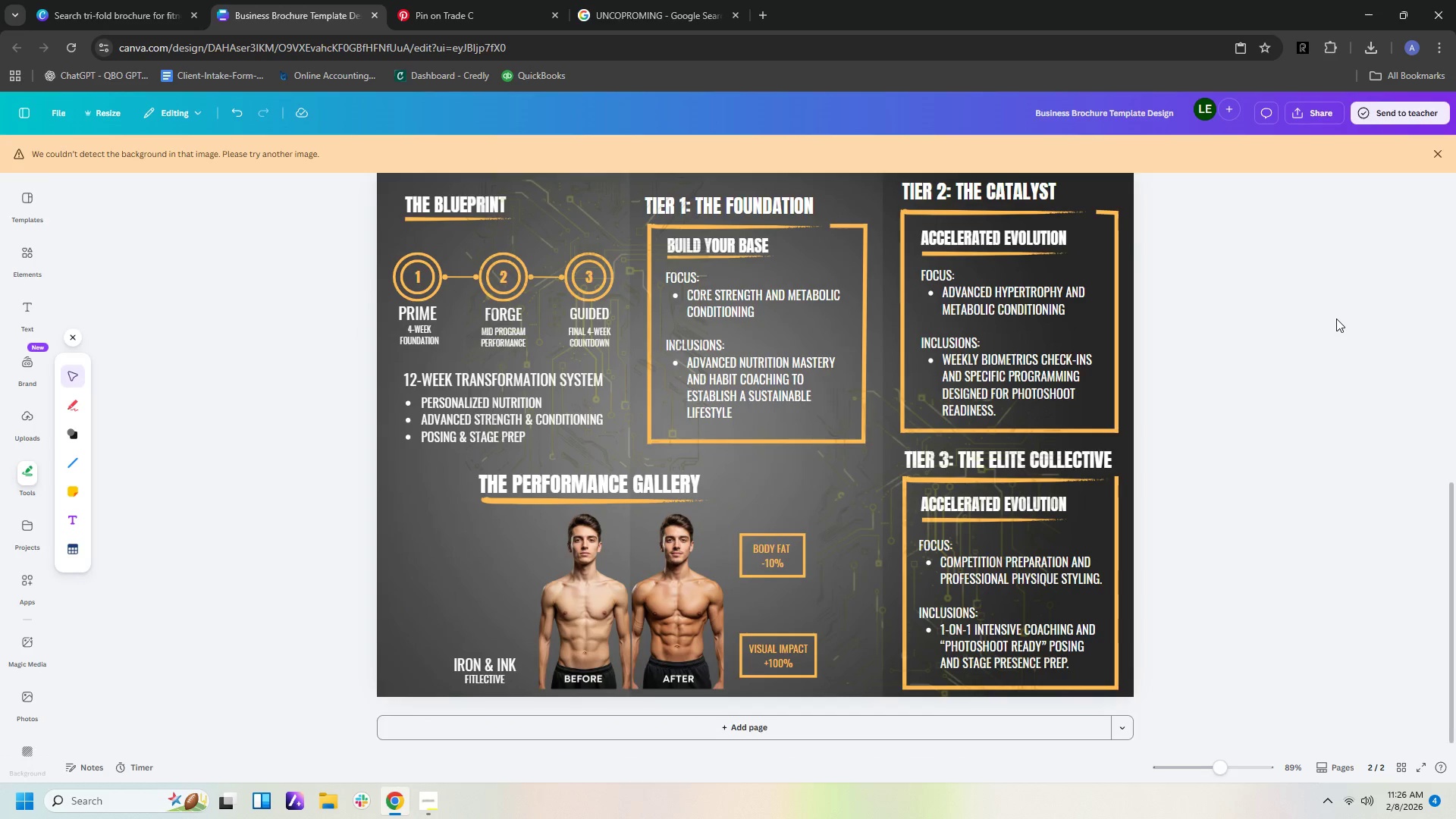 
scroll: coordinate [1310, 240], scroll_direction: up, amount: 8.0
 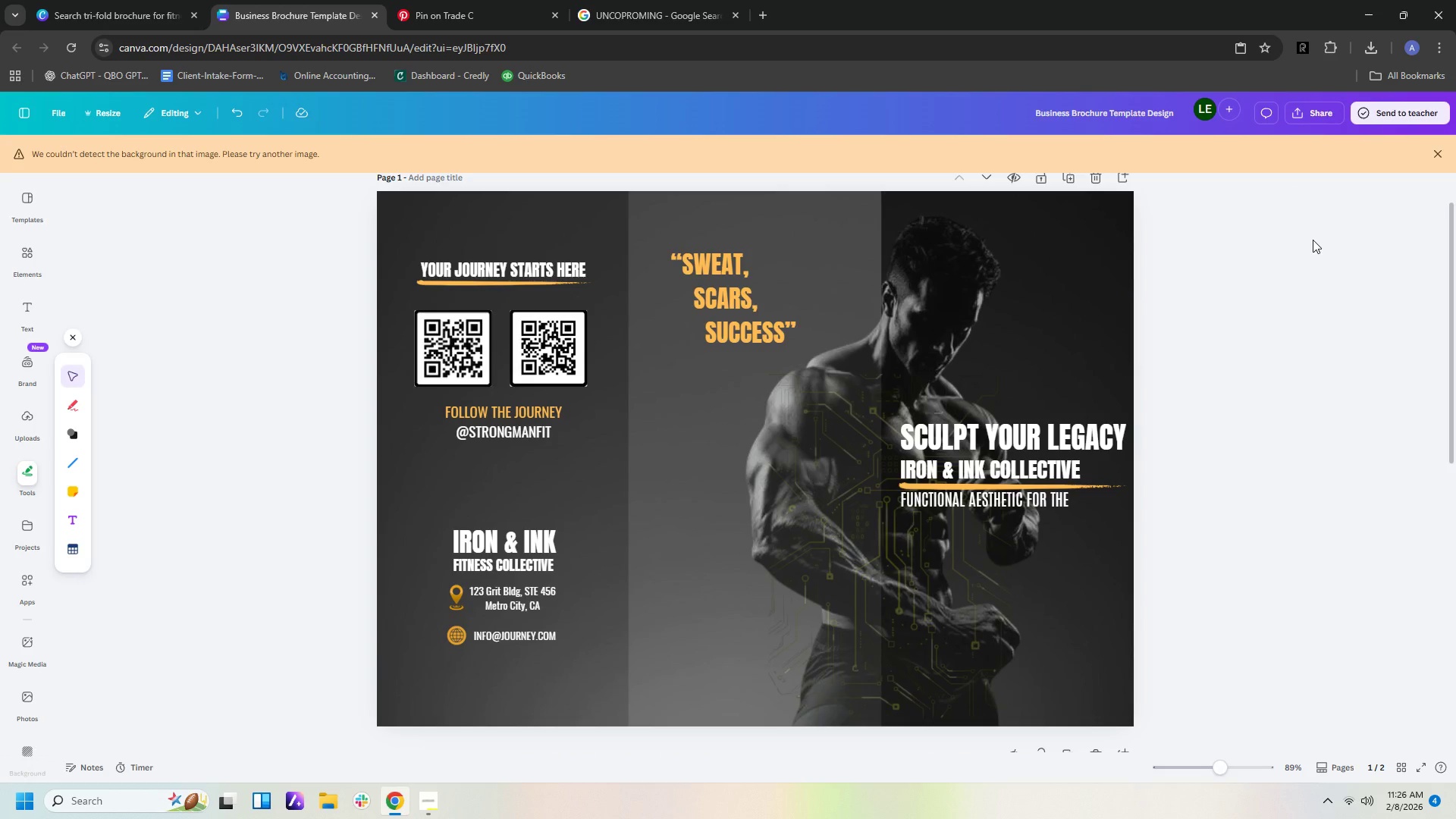 
scroll: coordinate [1332, 252], scroll_direction: down, amount: 6.0
 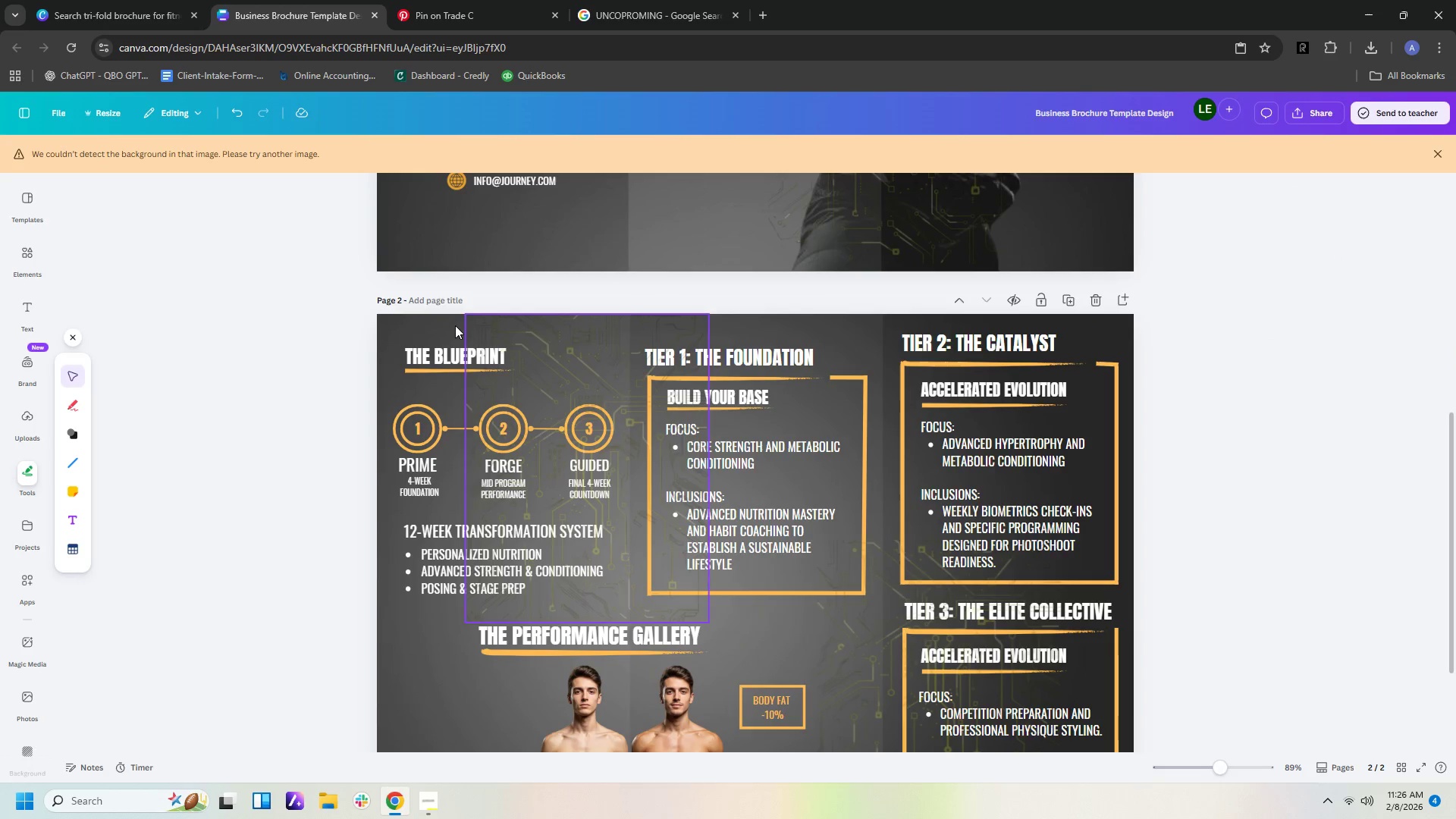 
left_click_drag(start_coordinate=[402, 324], to_coordinate=[905, 325])
 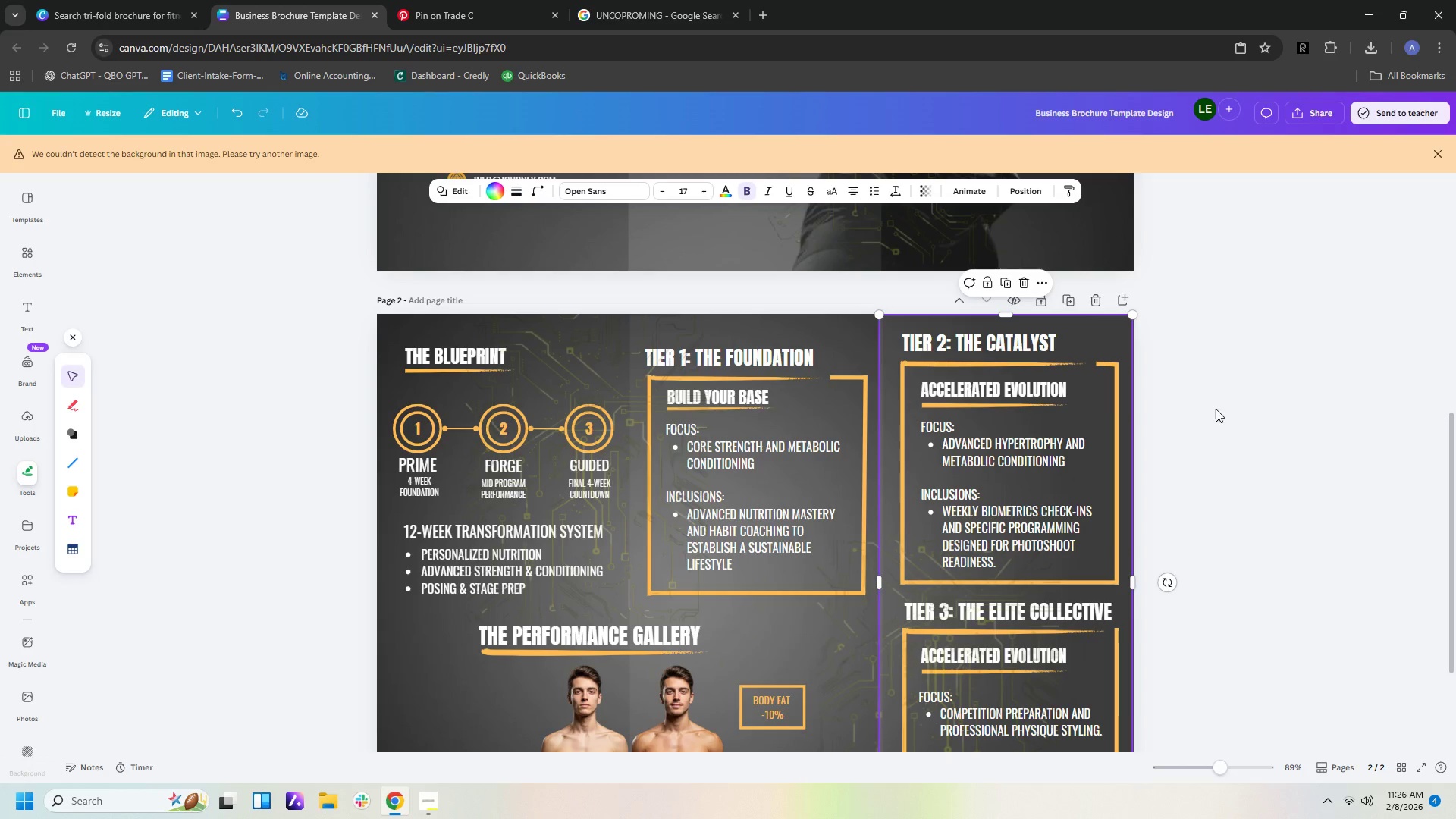 
left_click([1216, 409])
 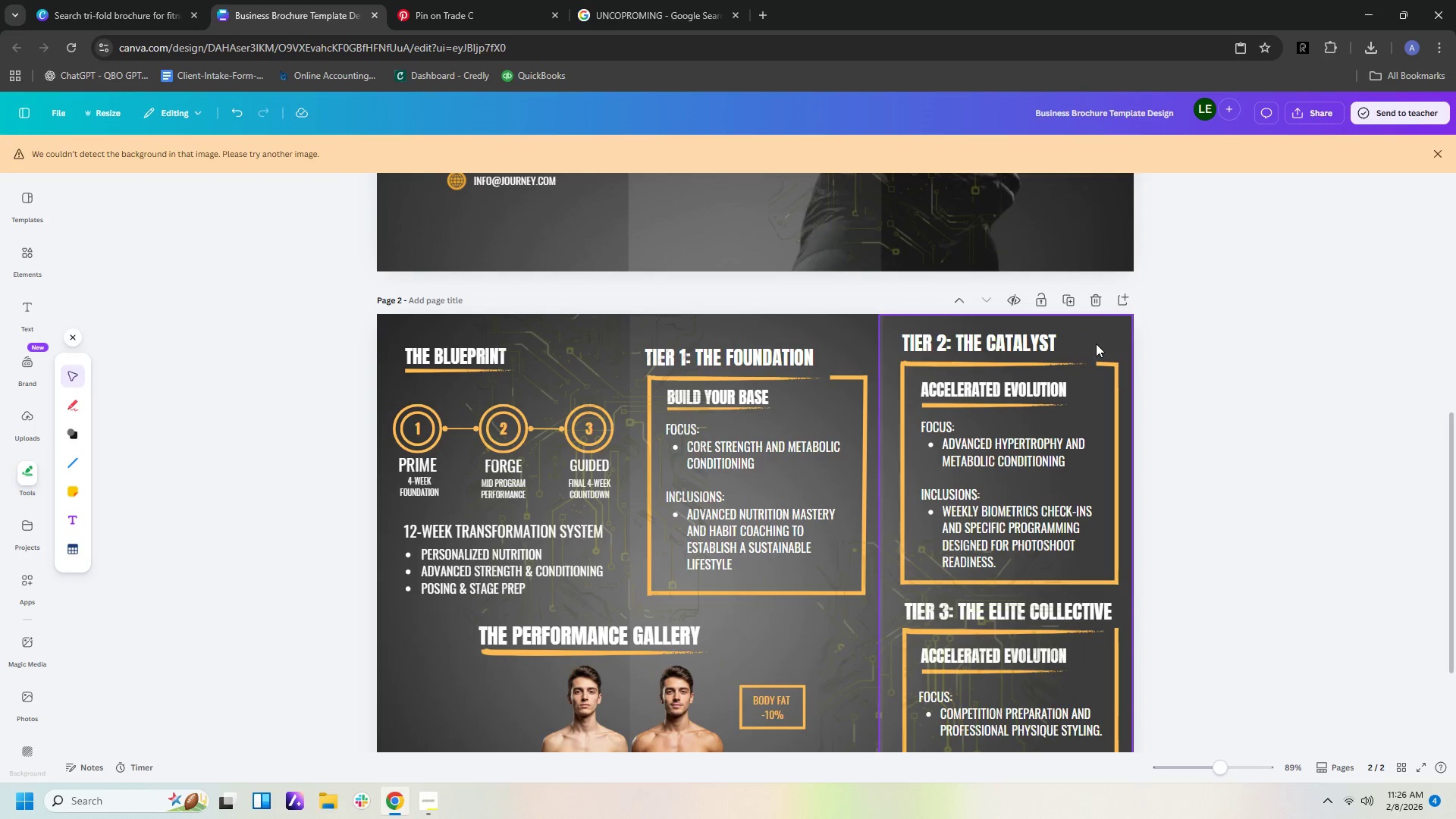 
left_click([1122, 327])
 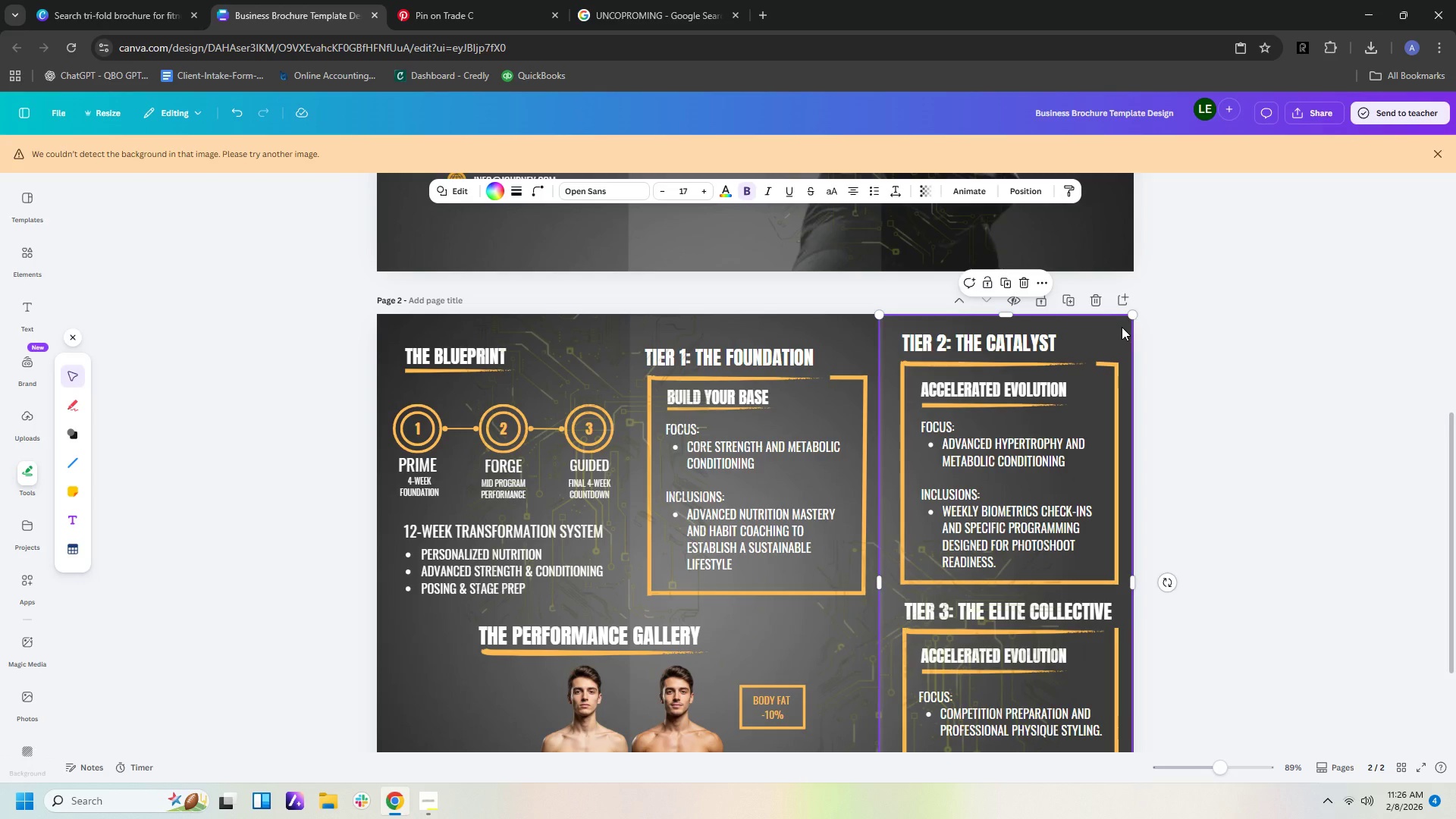 
key(ArrowRight)
 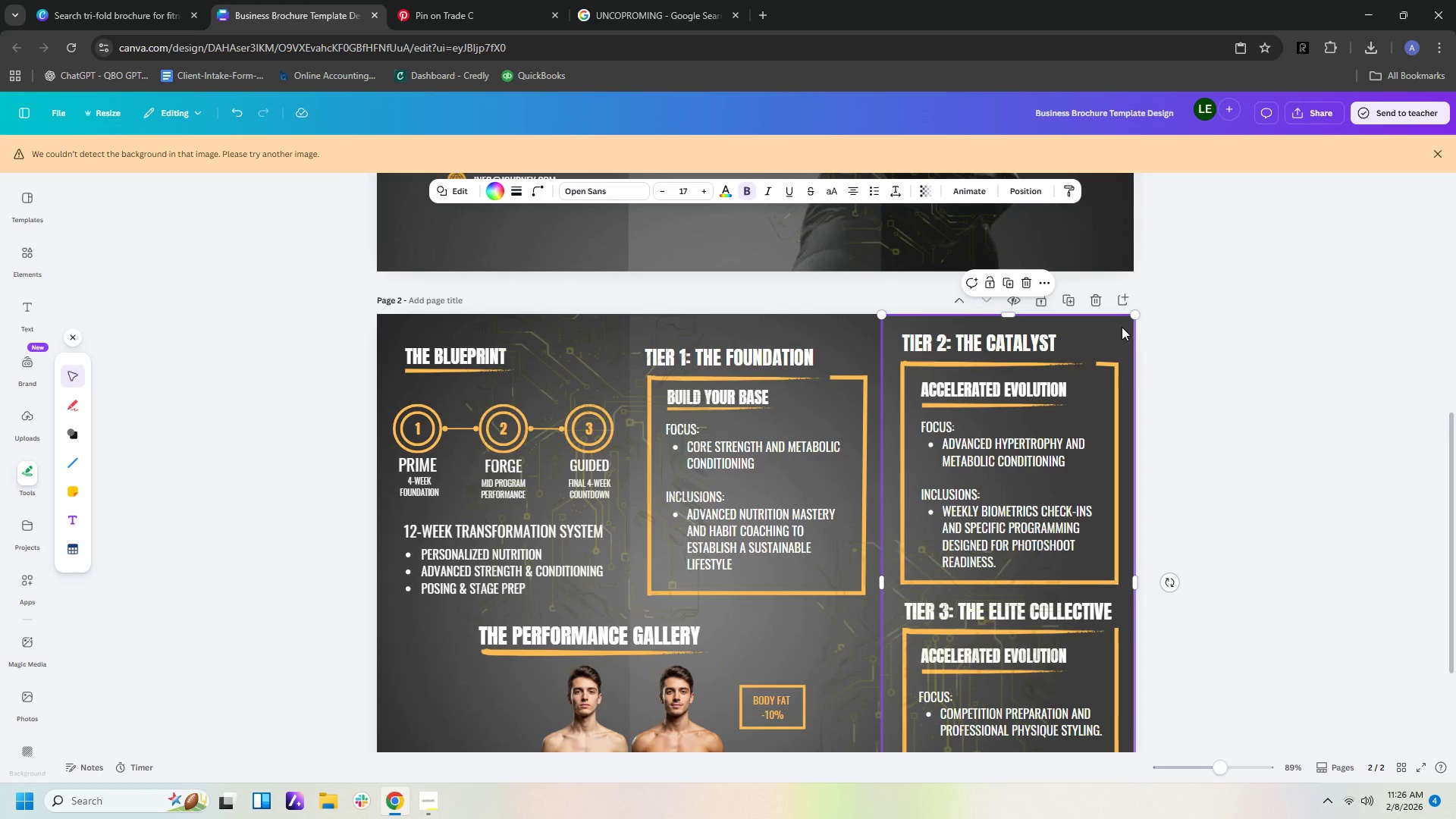 
left_click([1316, 237])
 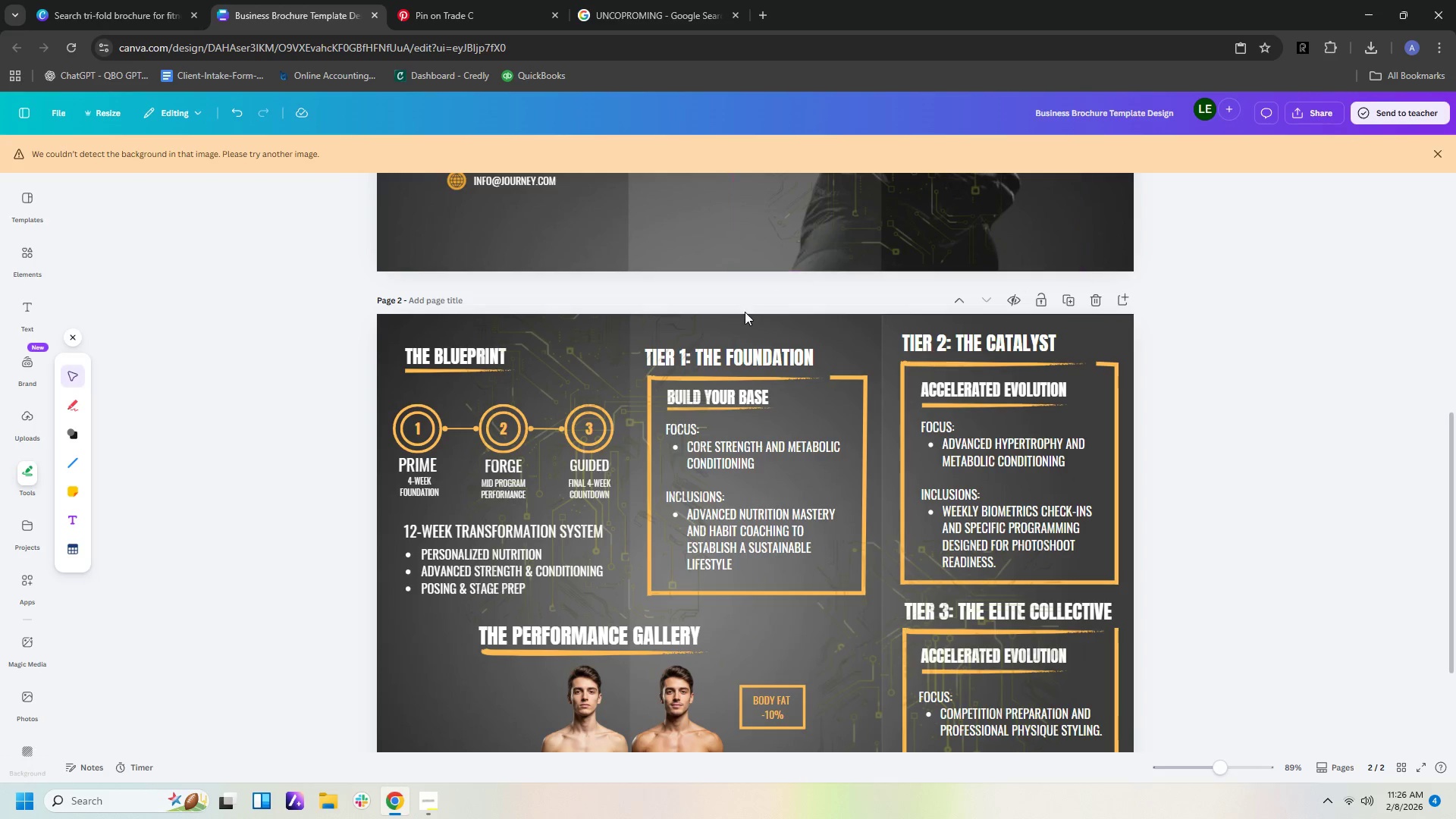 
left_click([721, 328])
 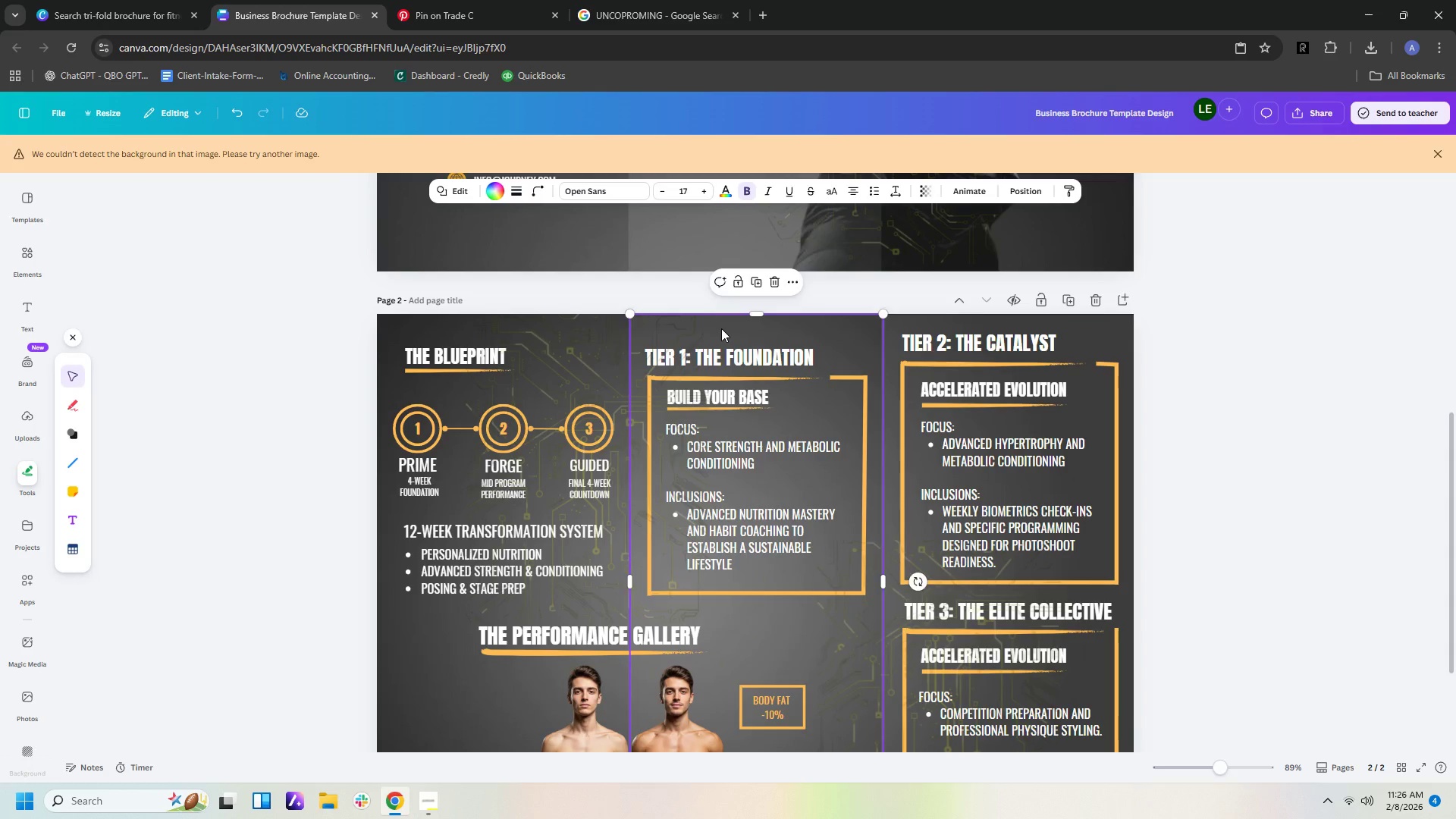 
key(ArrowLeft)
 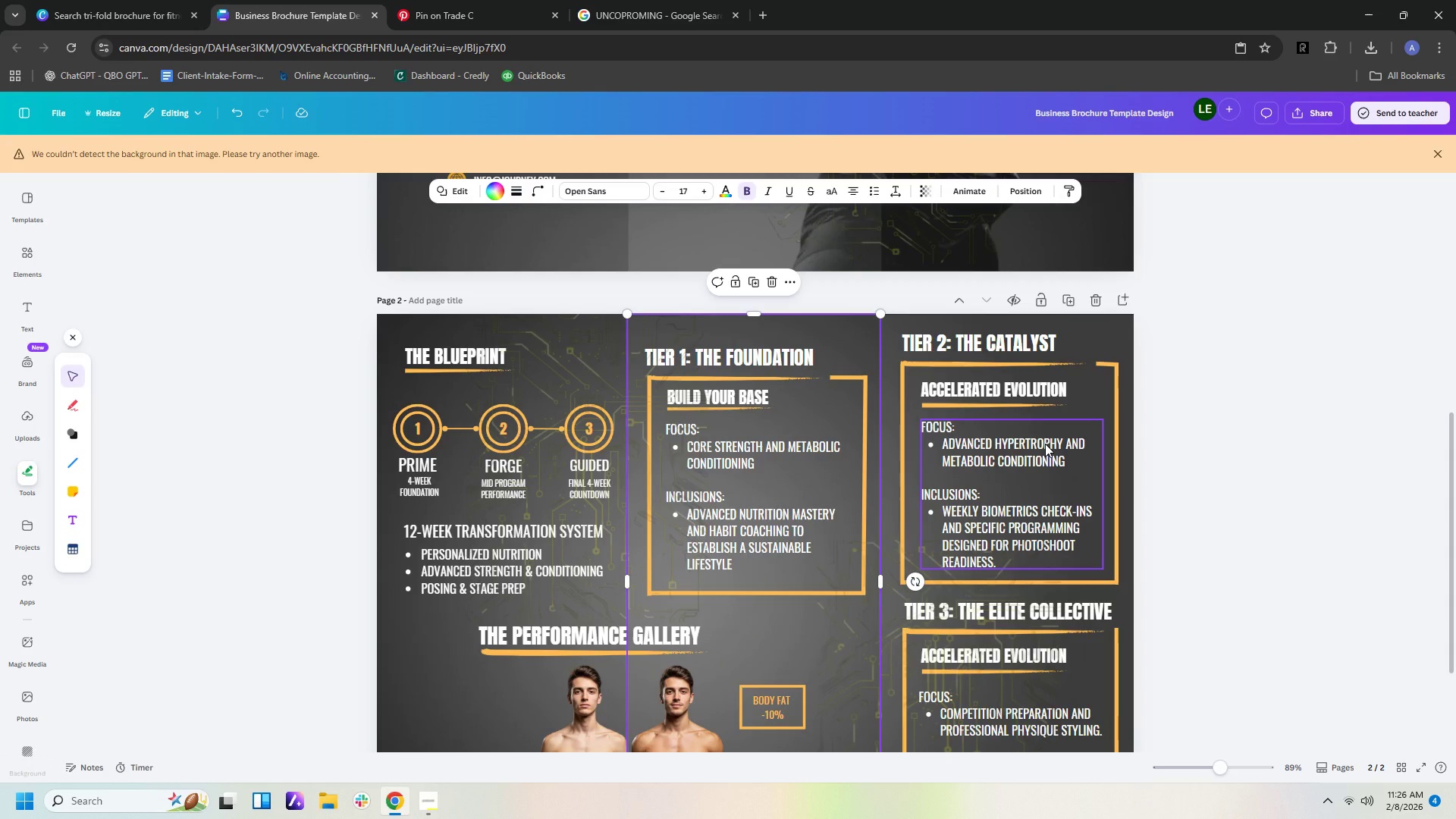 
key(ArrowRight)
 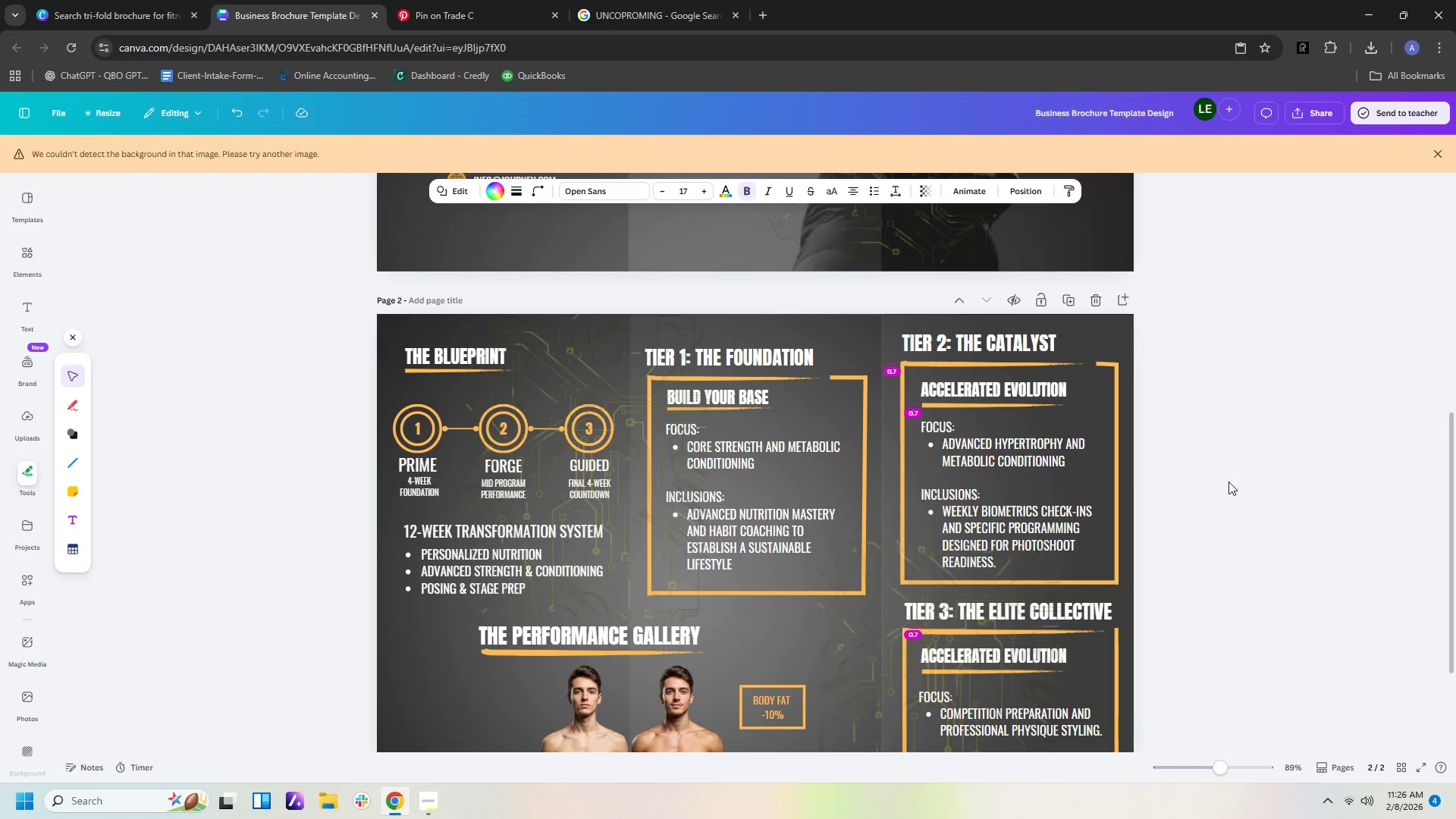 
left_click([1247, 482])
 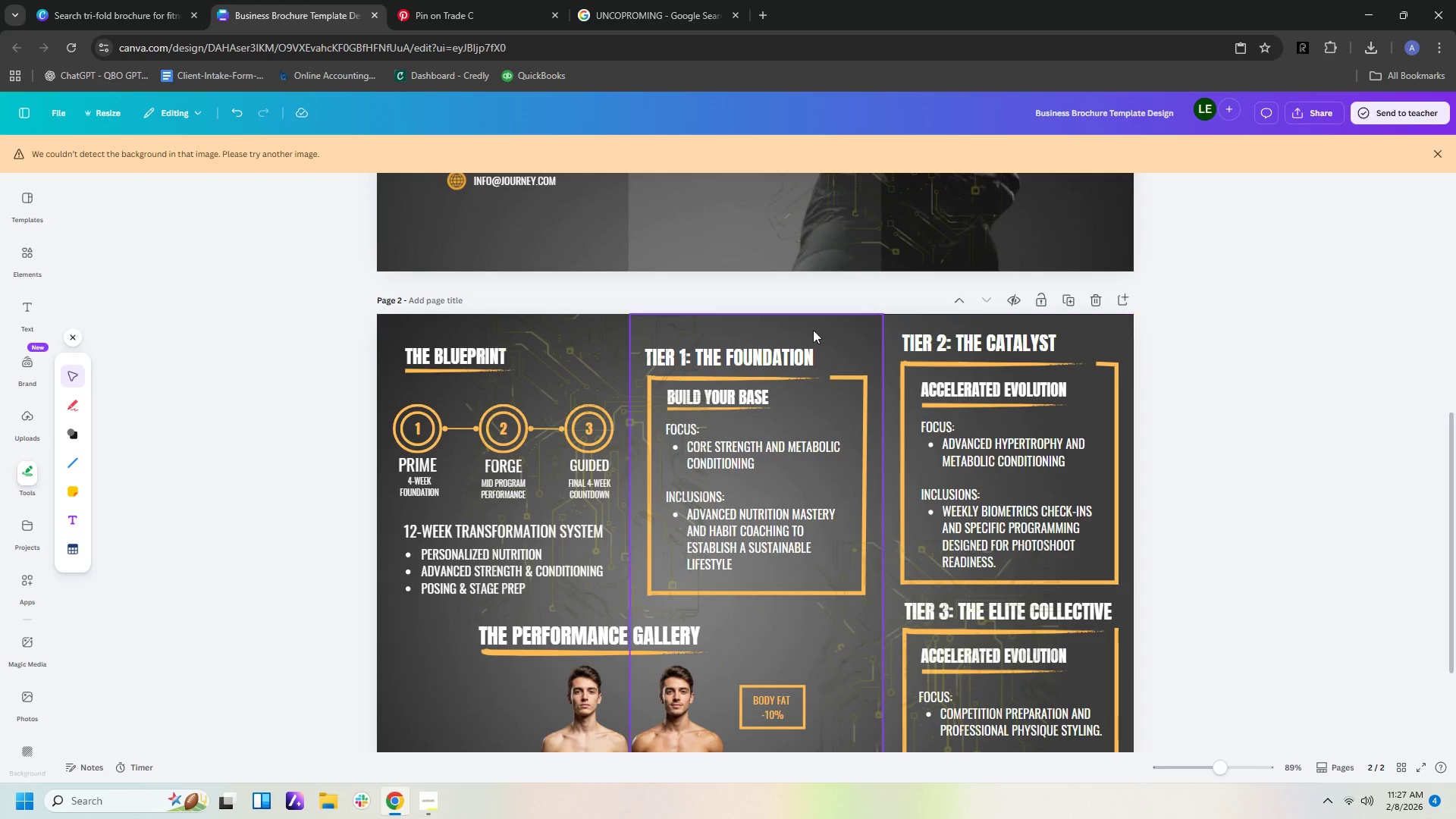 
left_click([797, 327])
 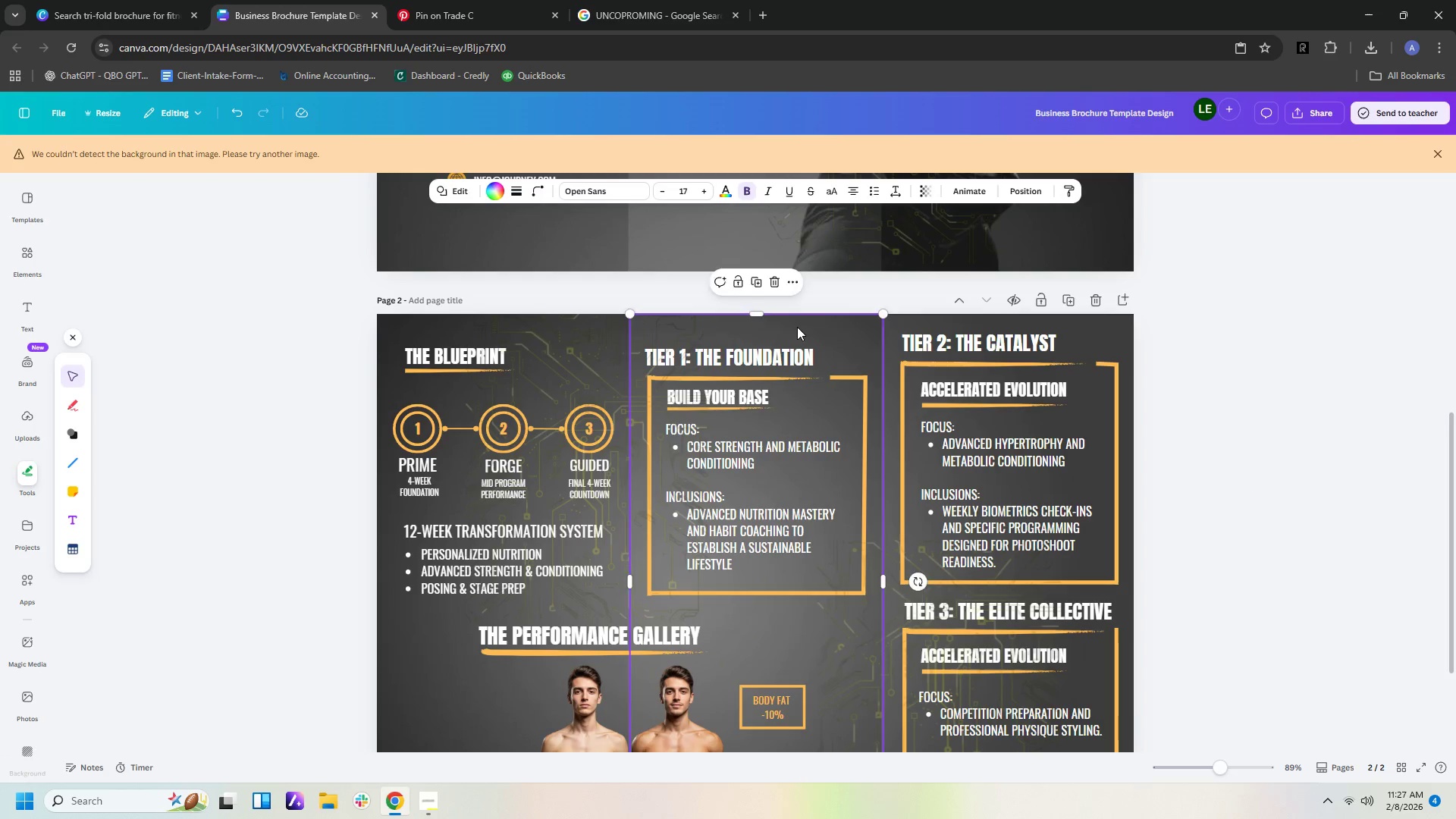 
key(ArrowRight)
 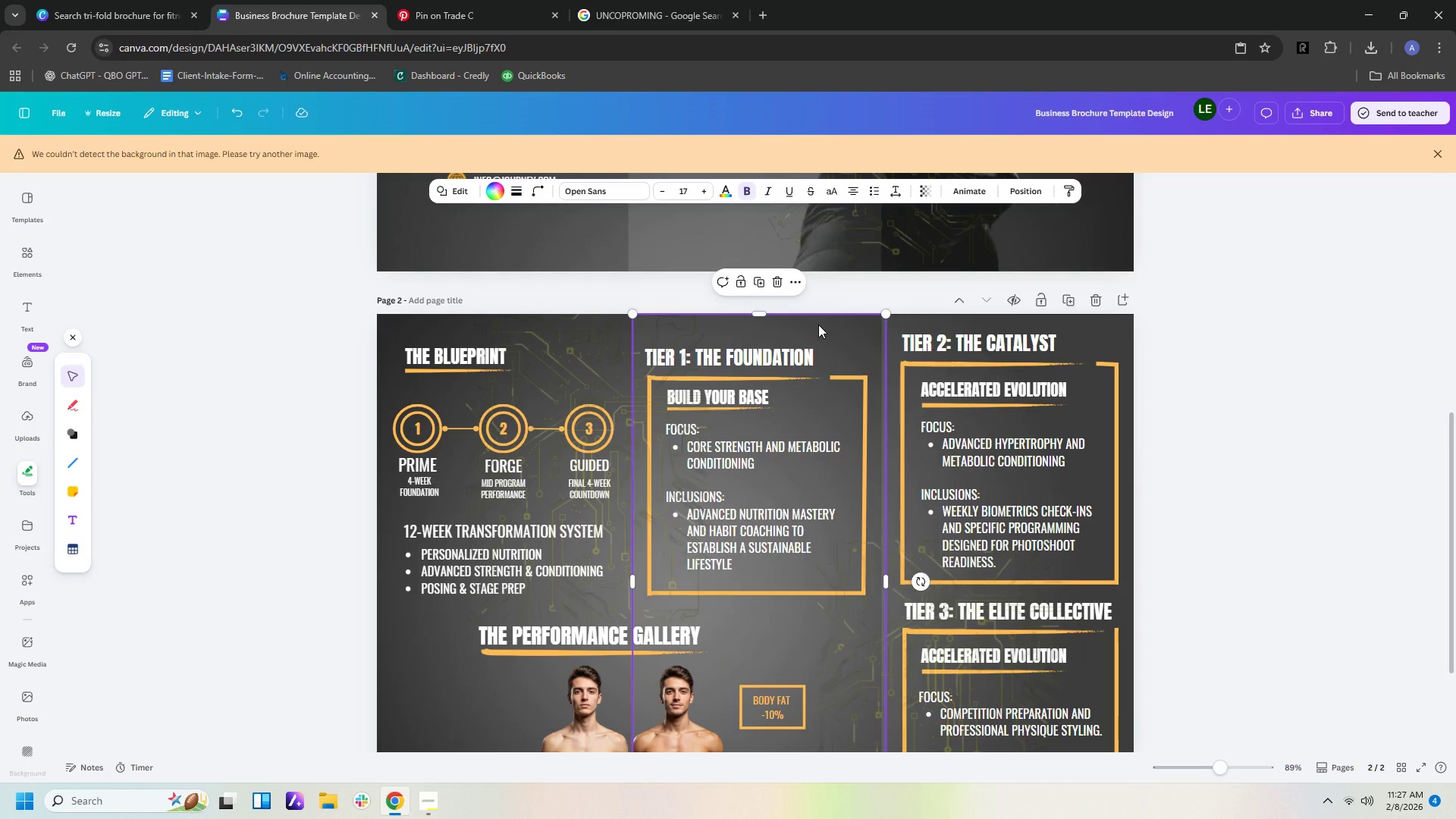 
key(ArrowLeft)
 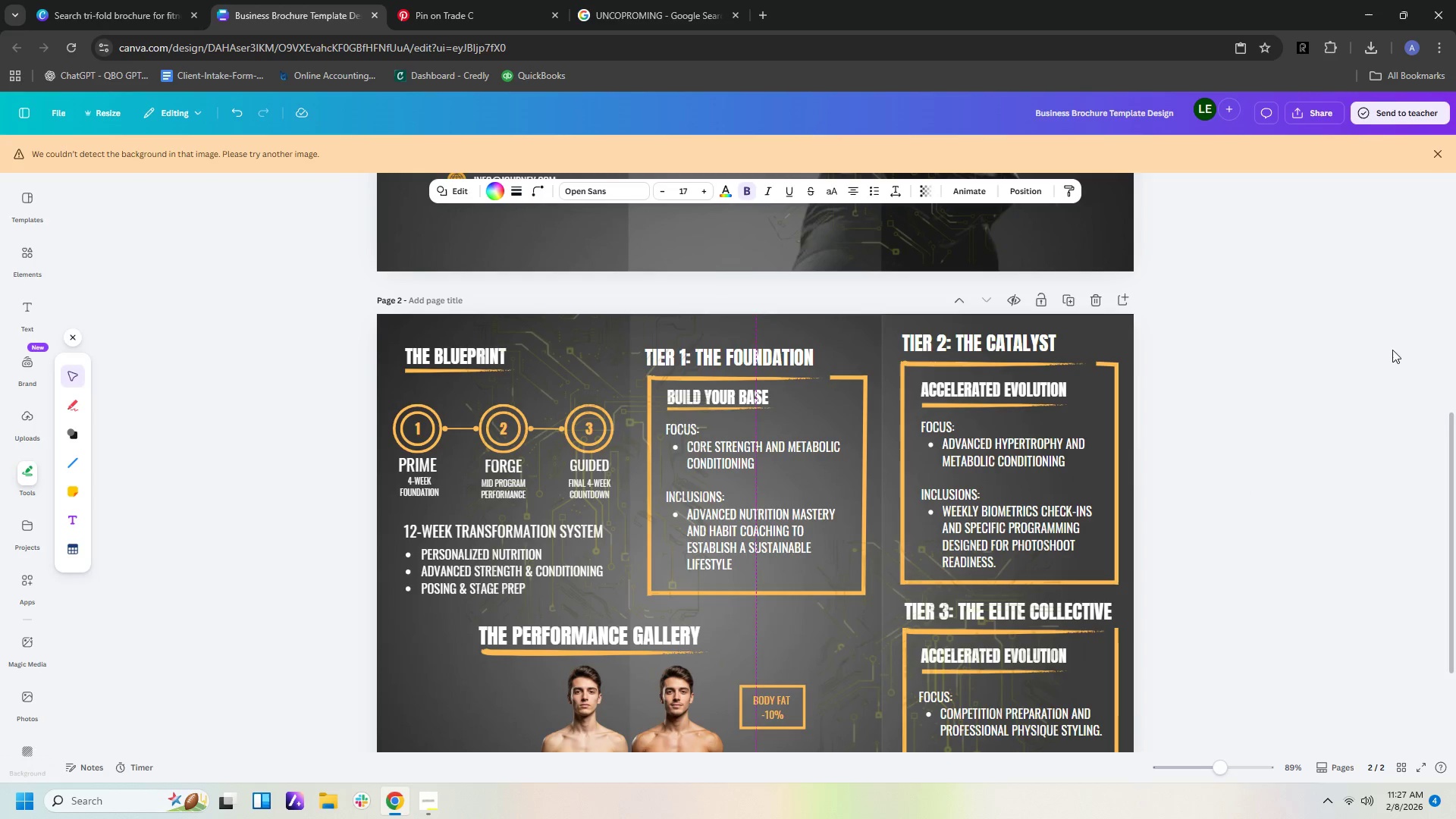 
left_click([1410, 354])
 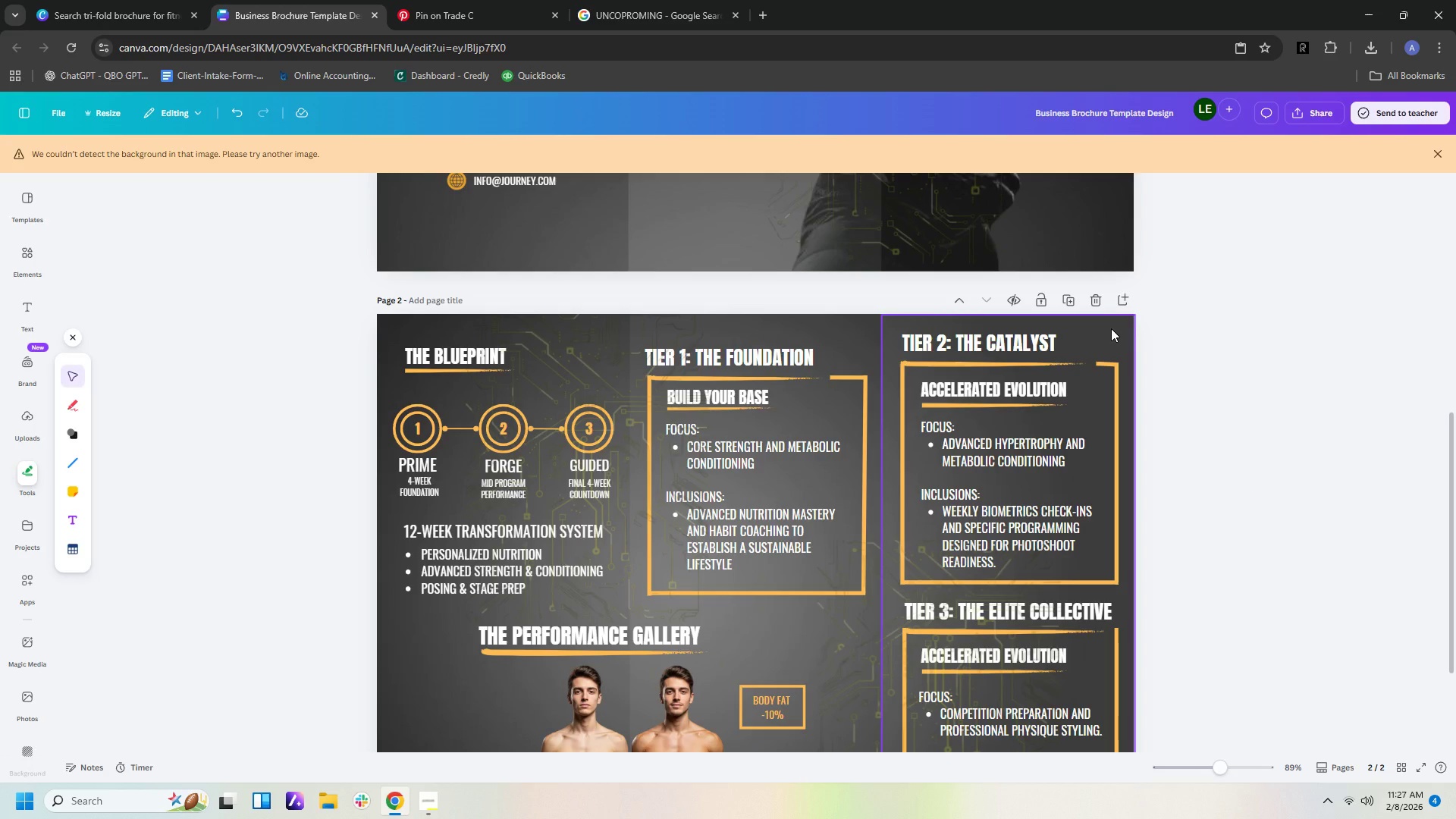 
left_click([1111, 328])
 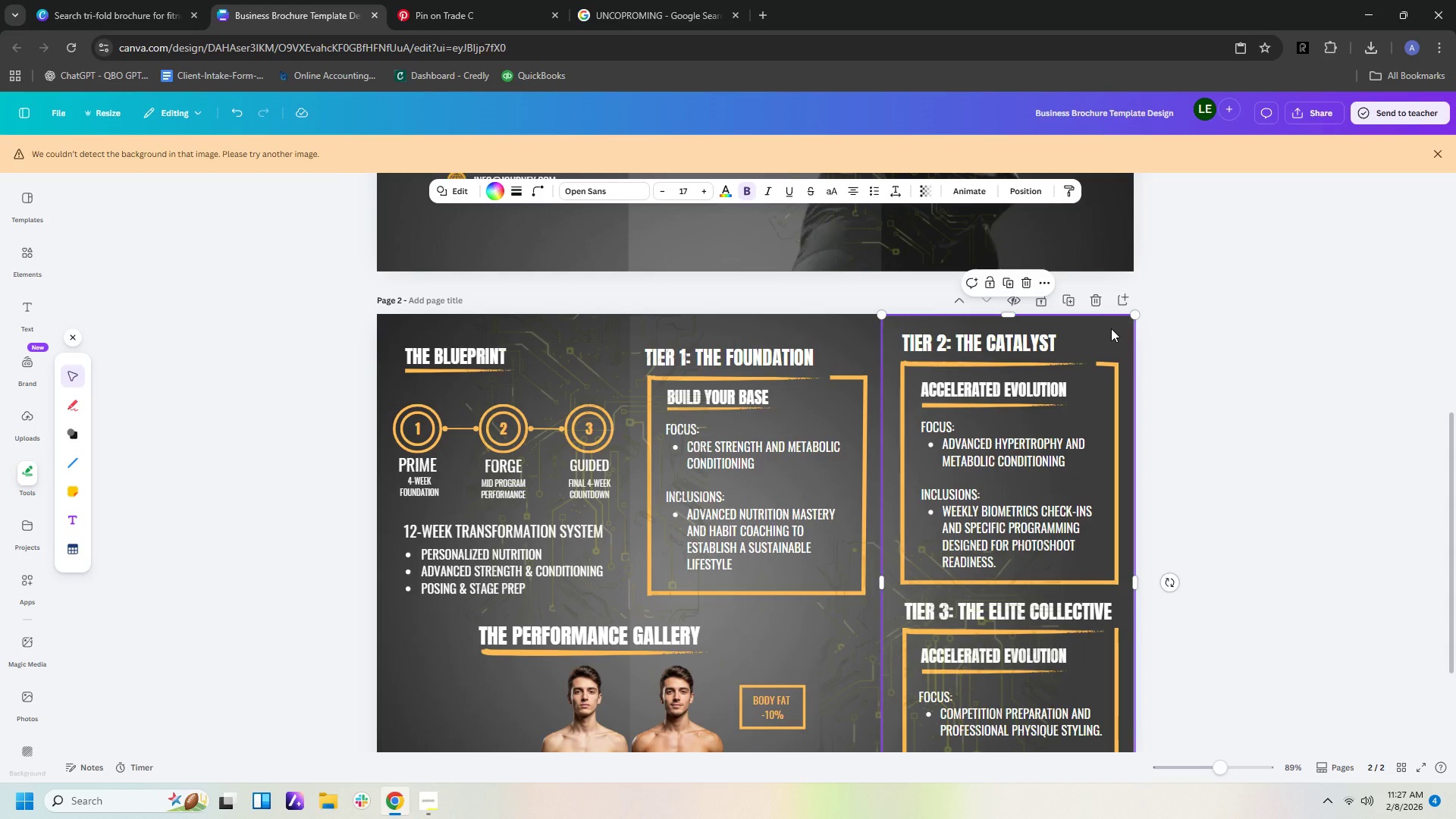 
key(ArrowLeft)
 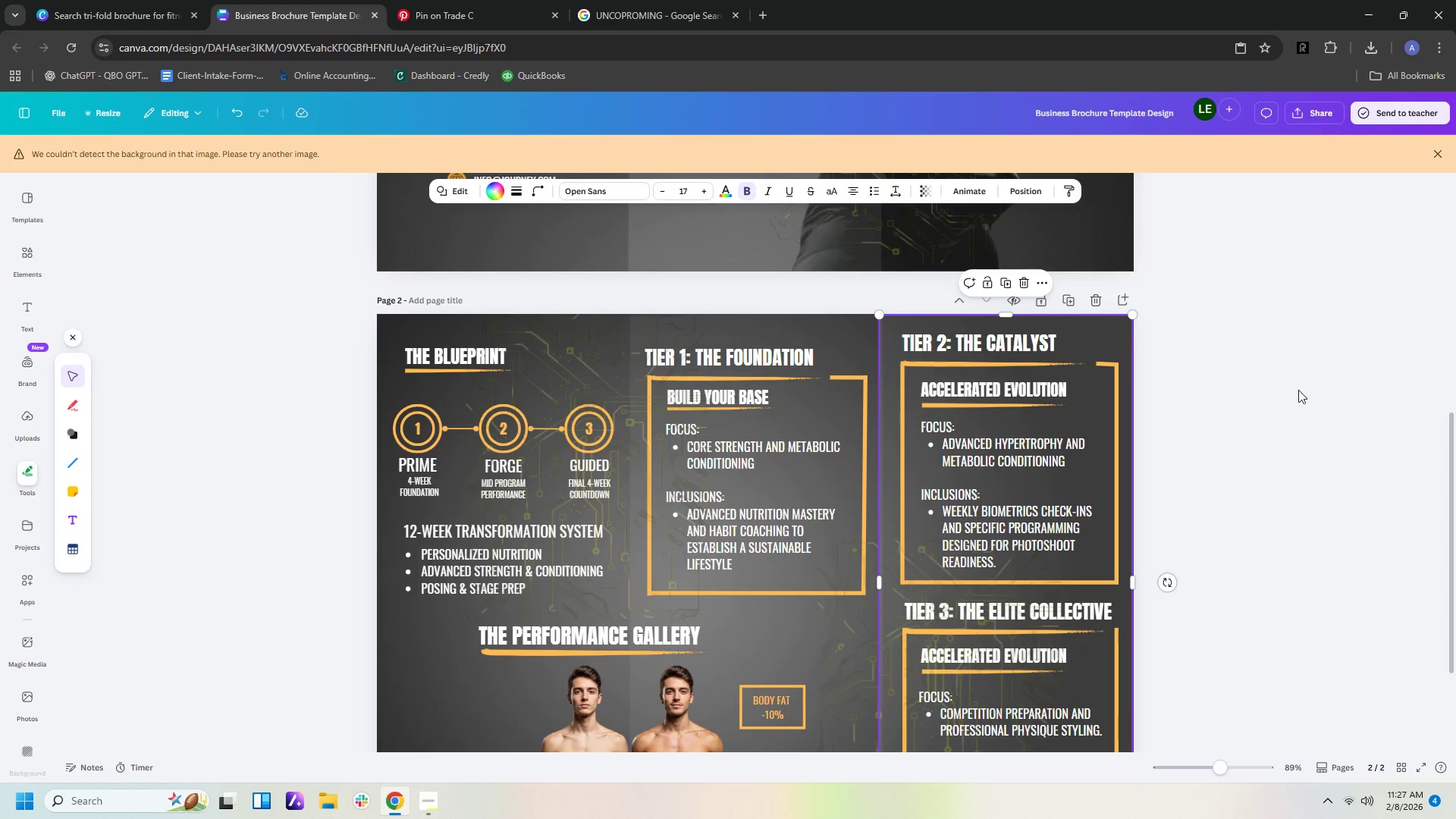 
left_click([1381, 394])
 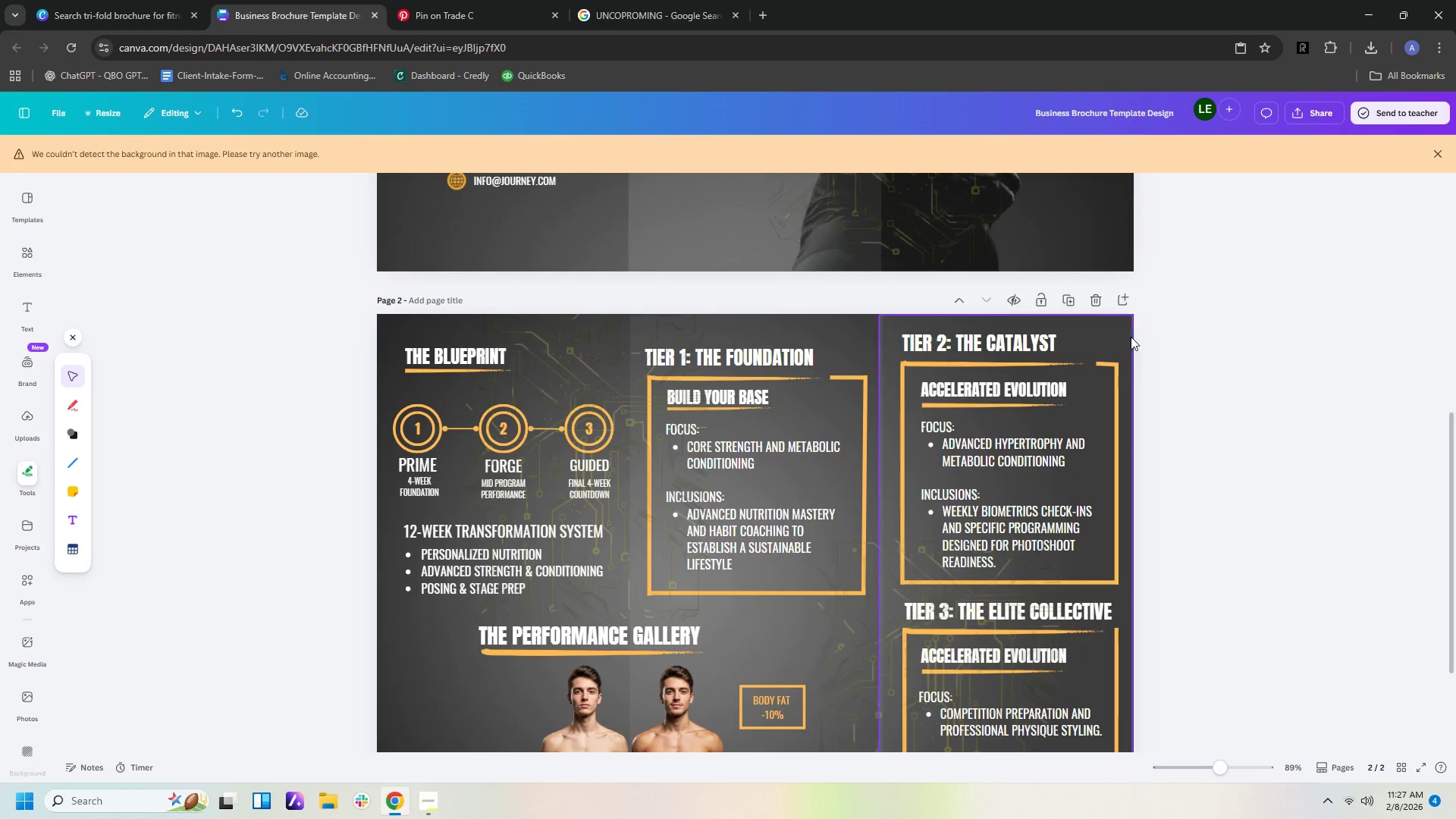 
left_click([1121, 328])
 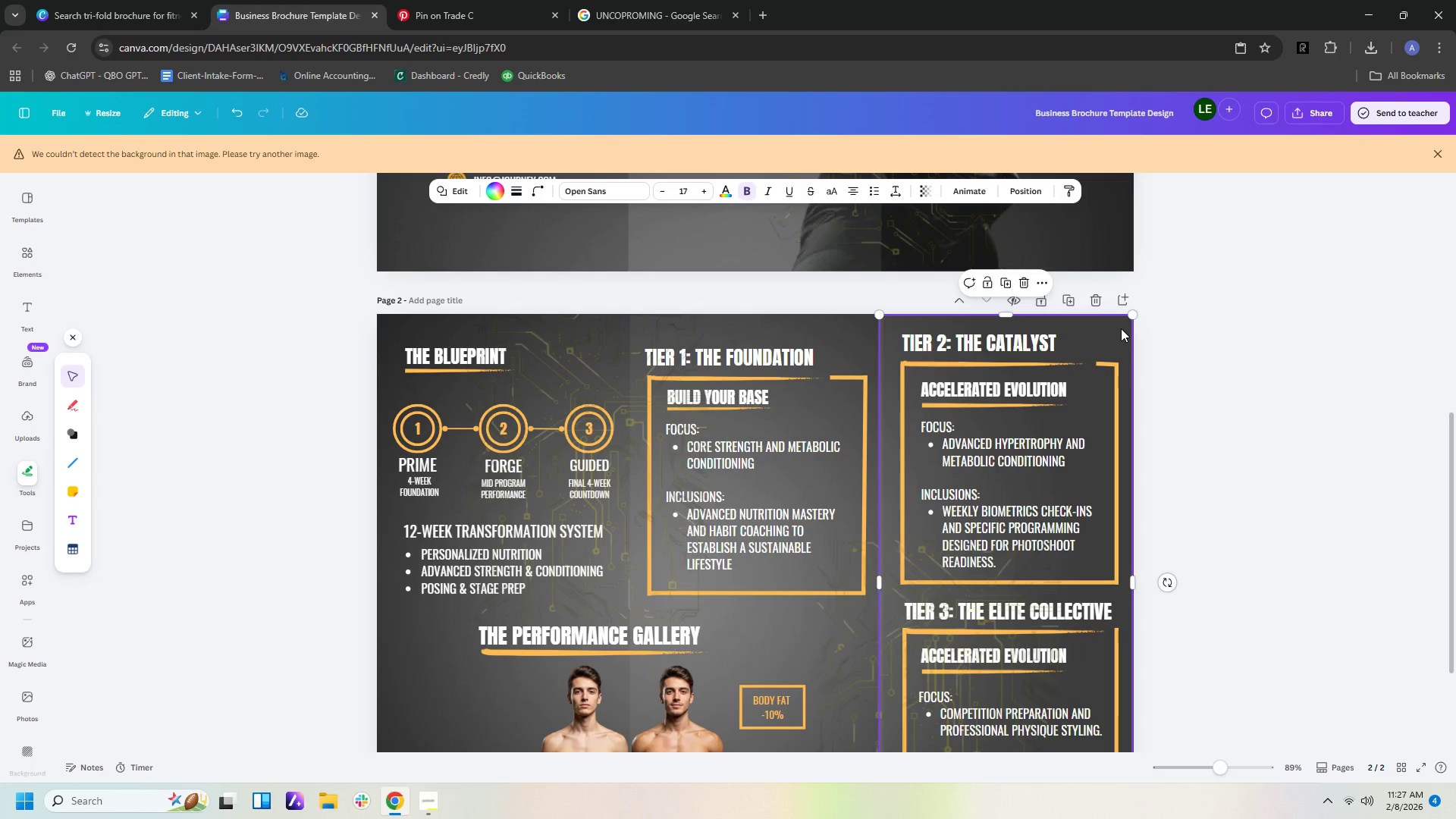 
key(ArrowRight)
 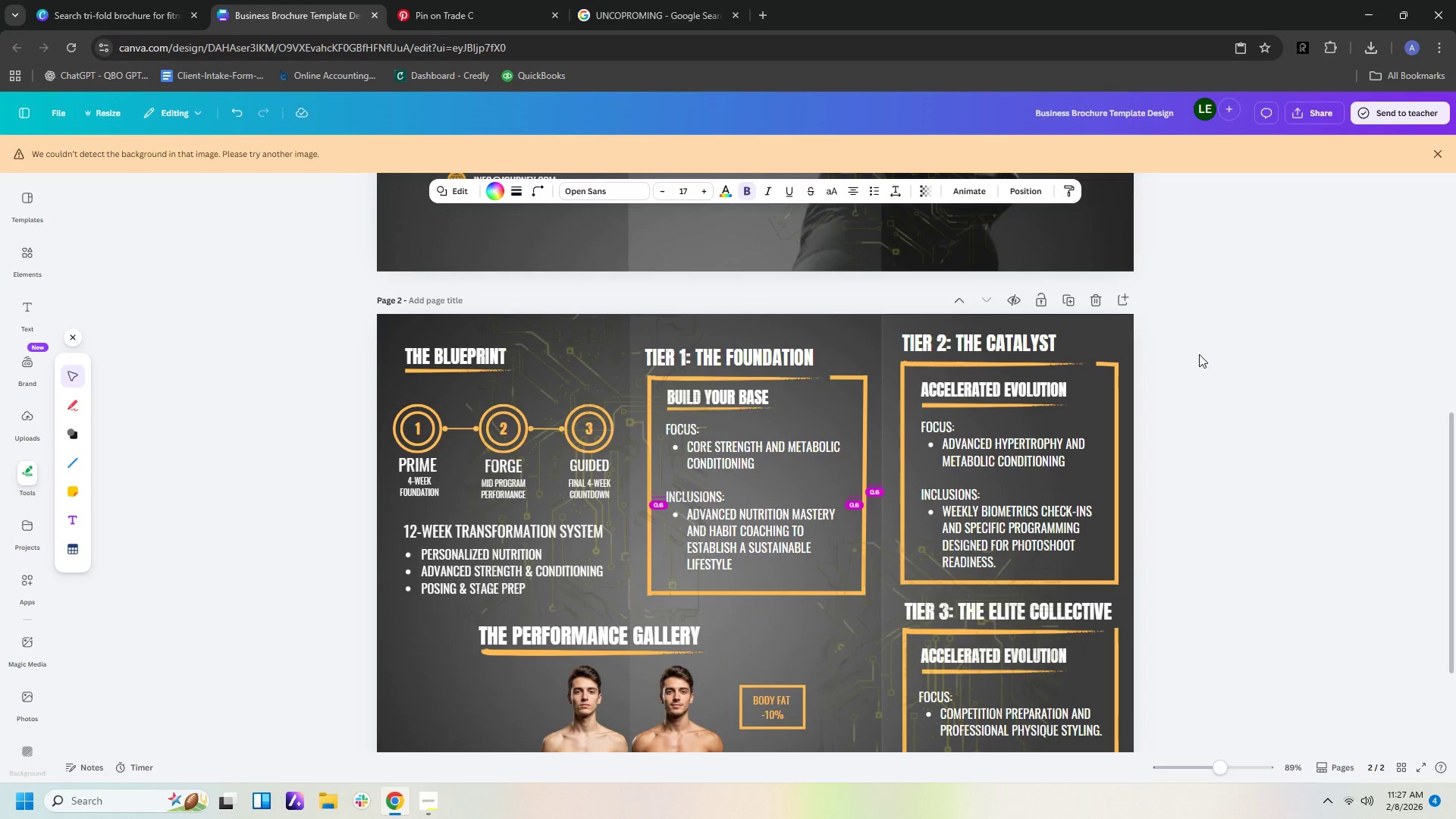 
left_click([1217, 360])
 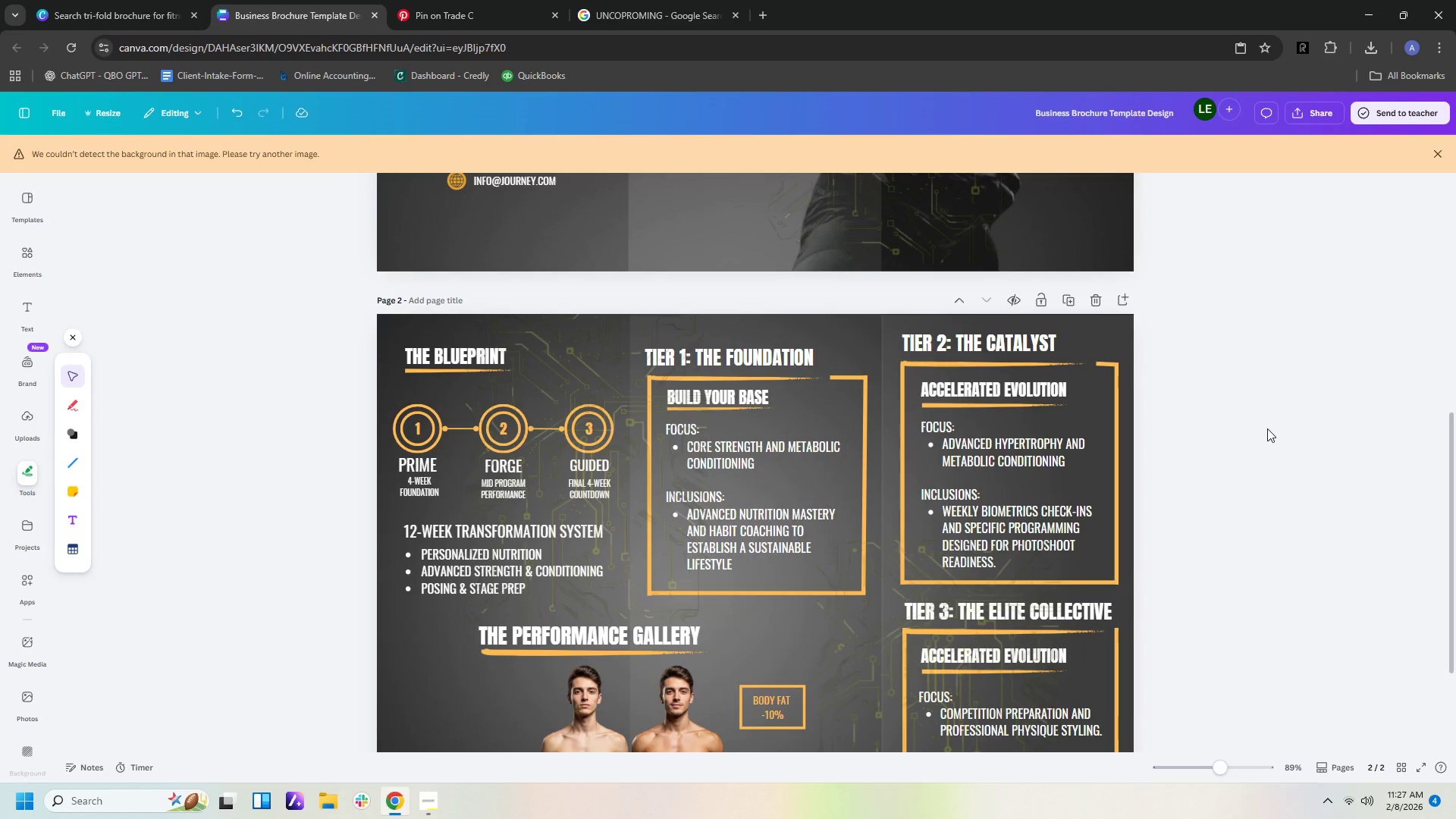 
scroll: coordinate [1269, 438], scroll_direction: down, amount: 2.0
 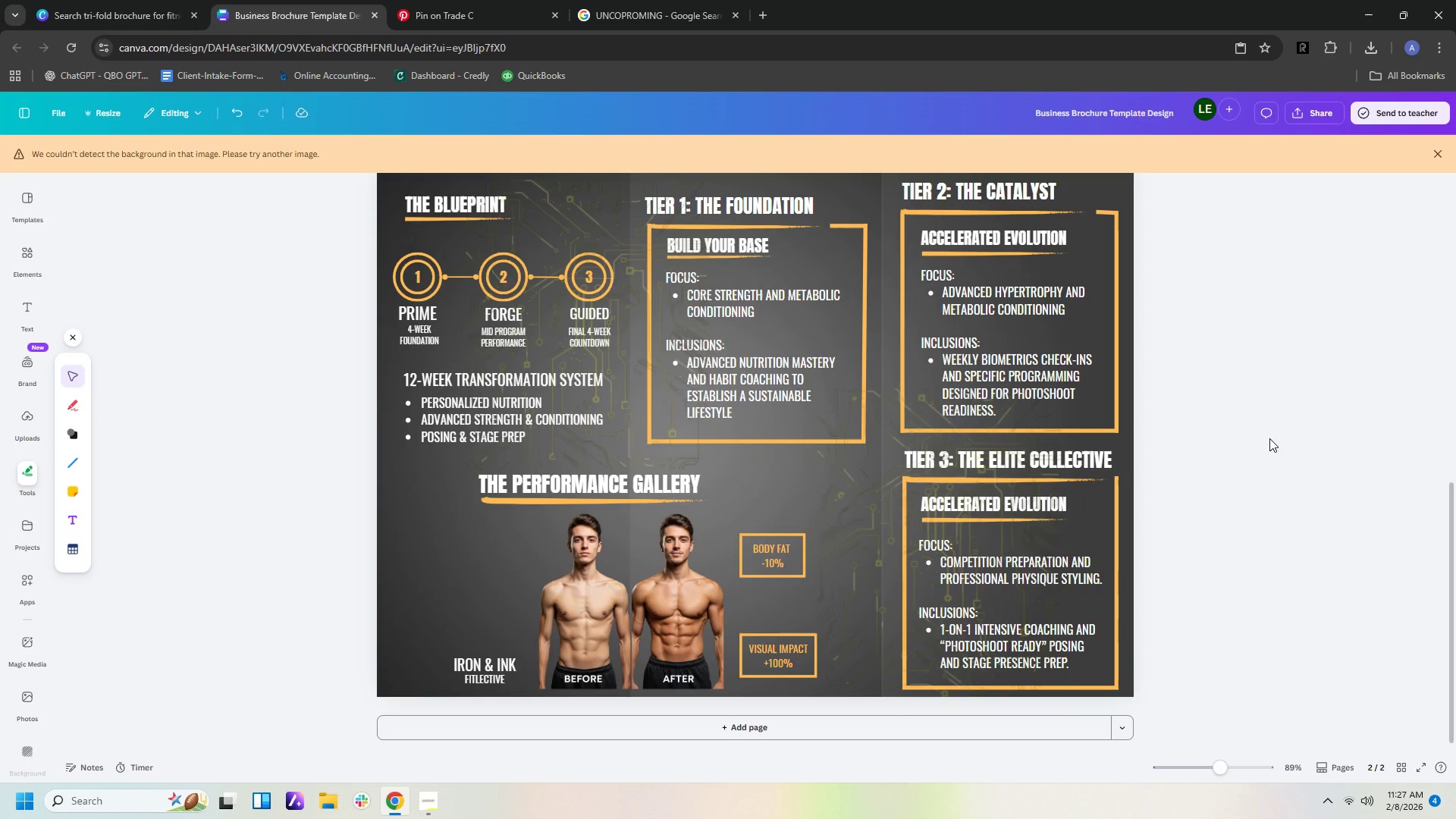 
scroll: coordinate [1269, 438], scroll_direction: up, amount: 3.0
 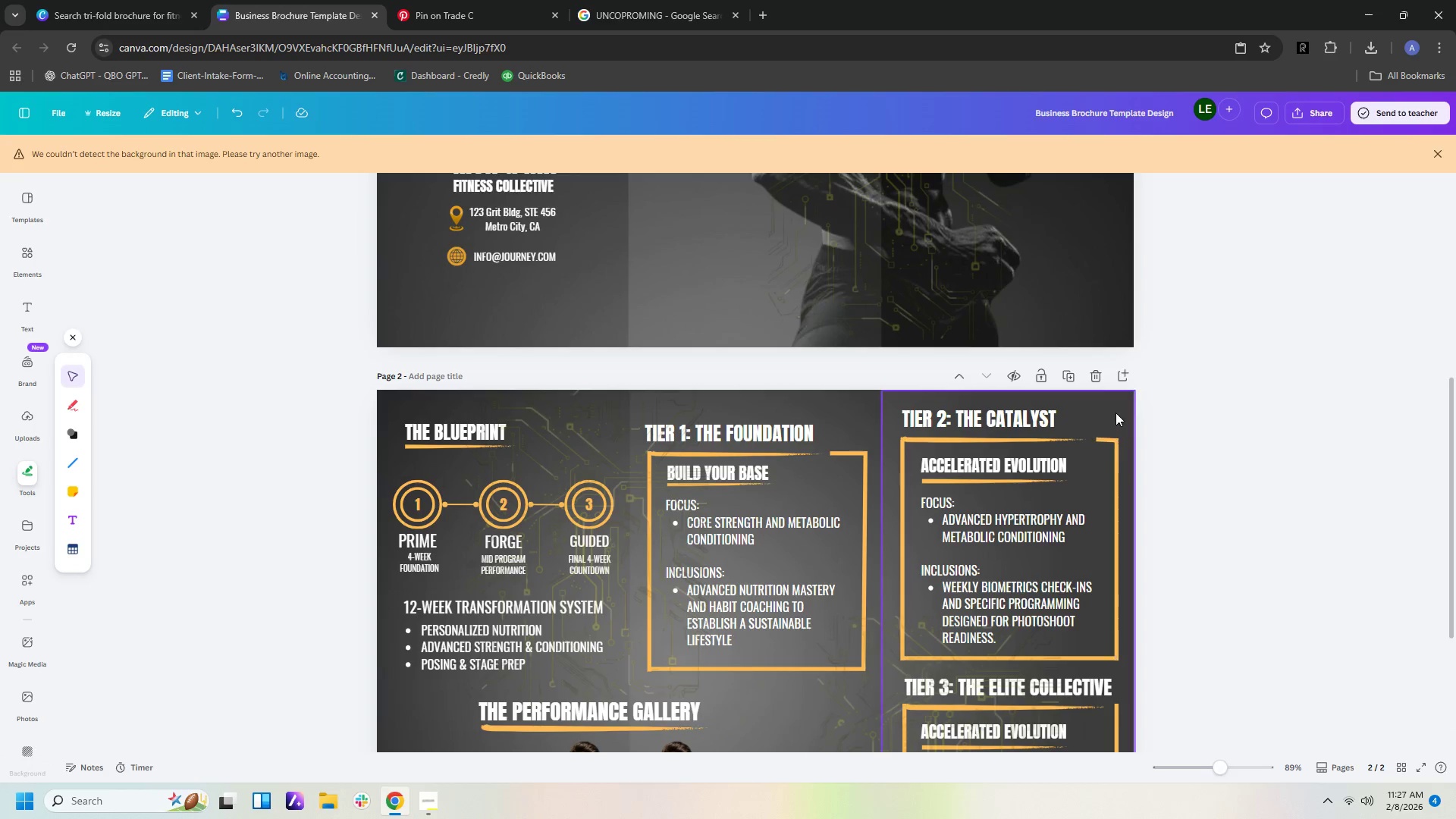 
left_click([1116, 410])
 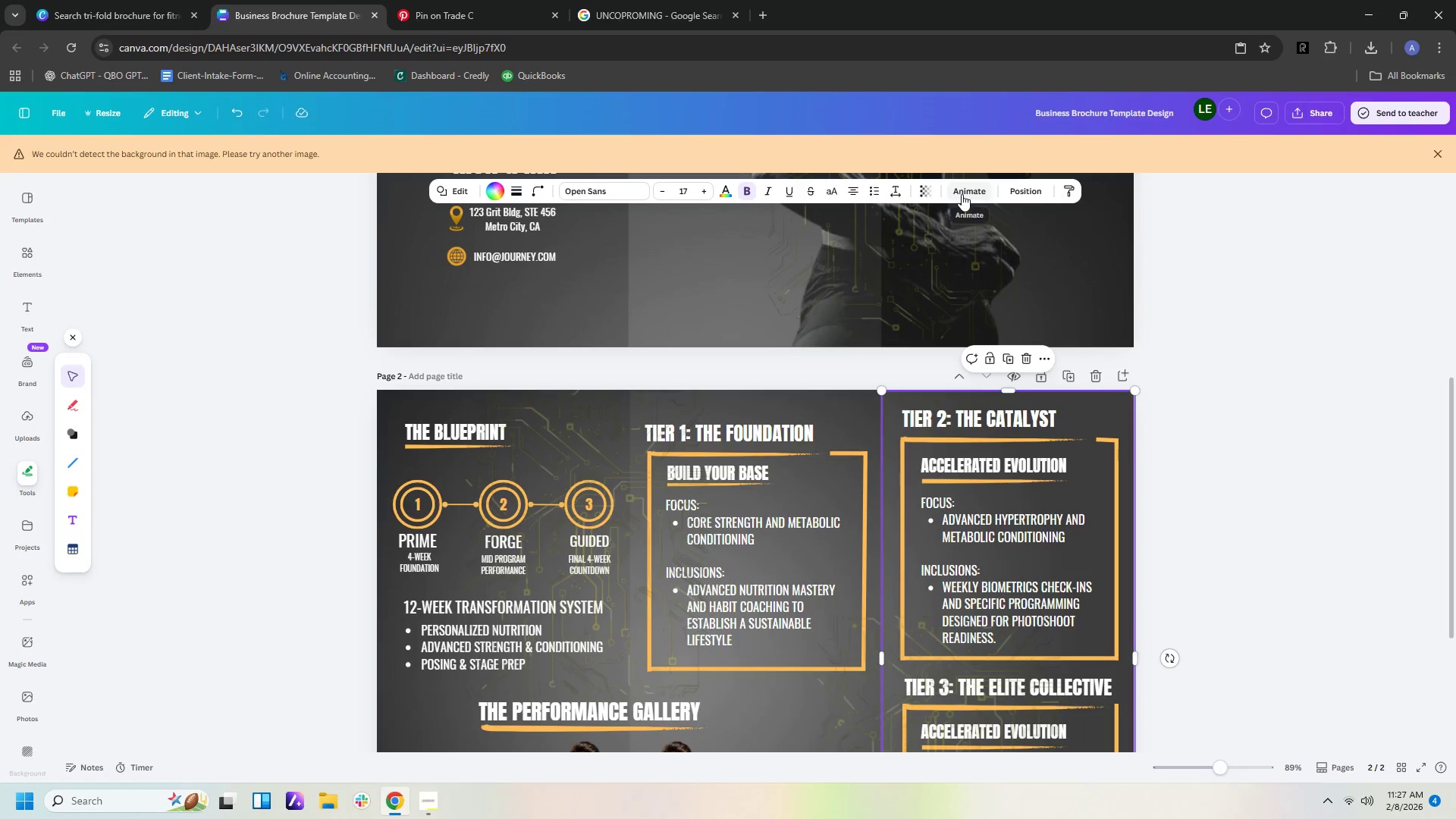 
left_click([927, 190])
 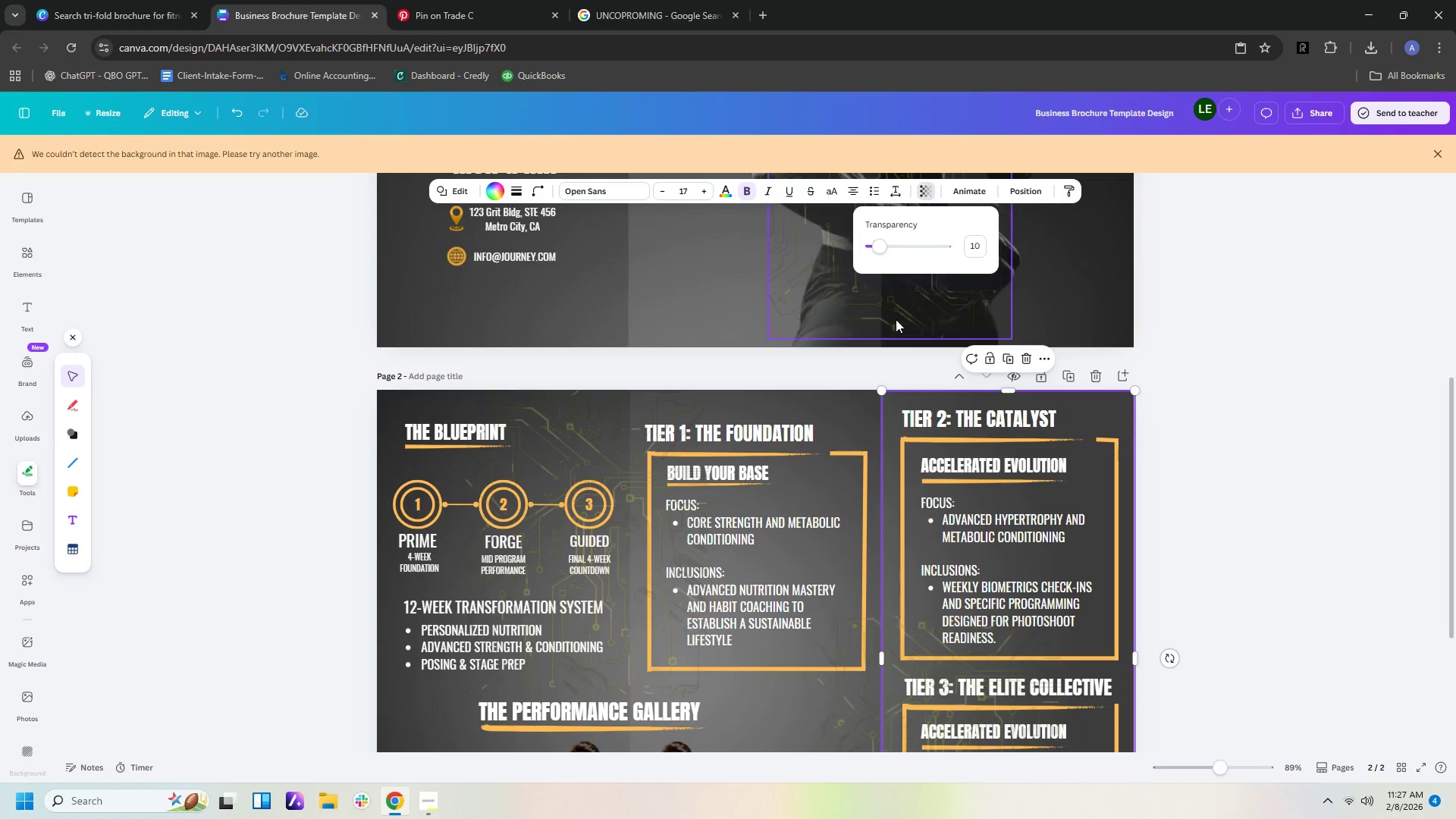 
left_click([864, 413])
 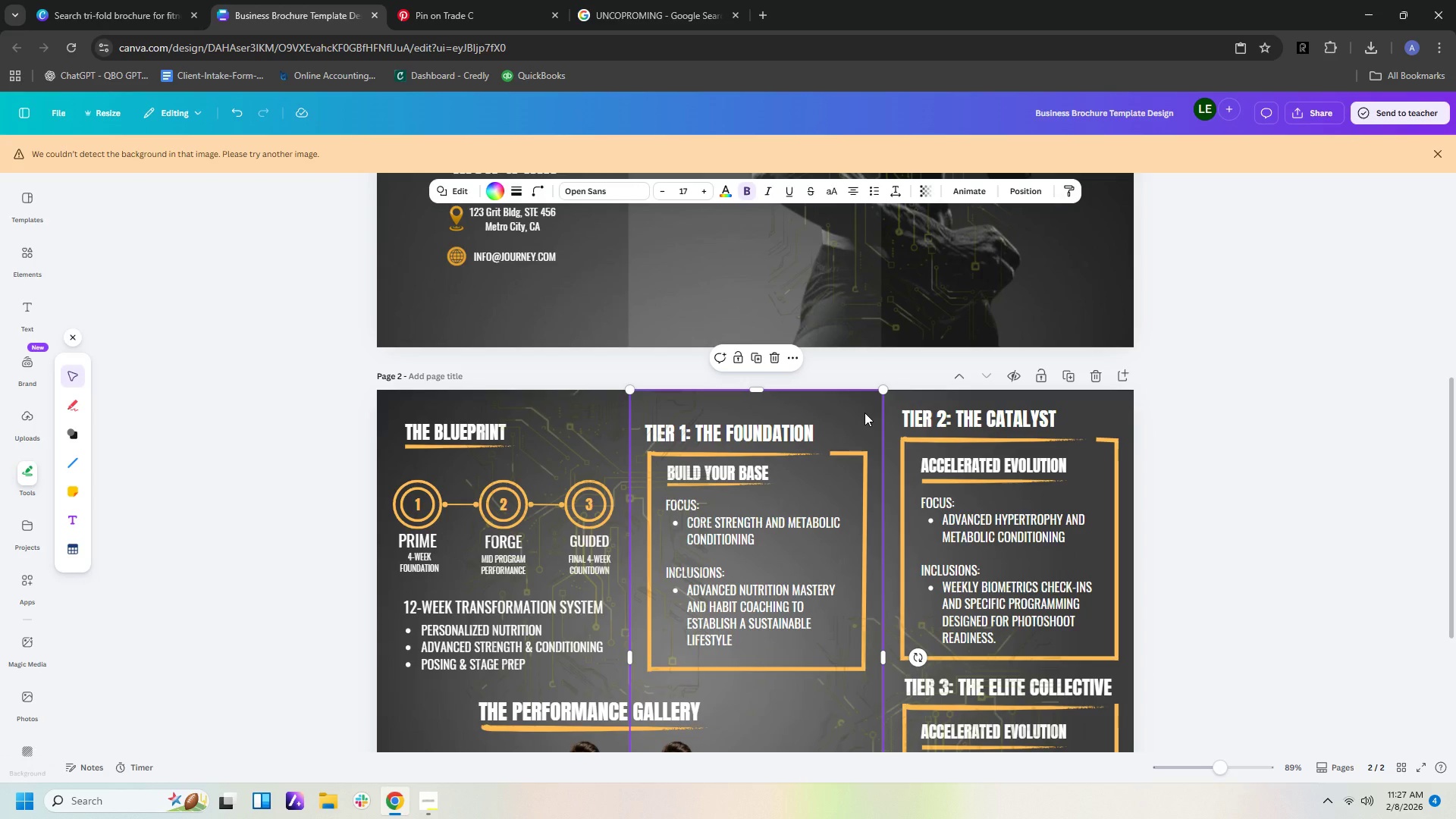 
left_click([864, 413])
 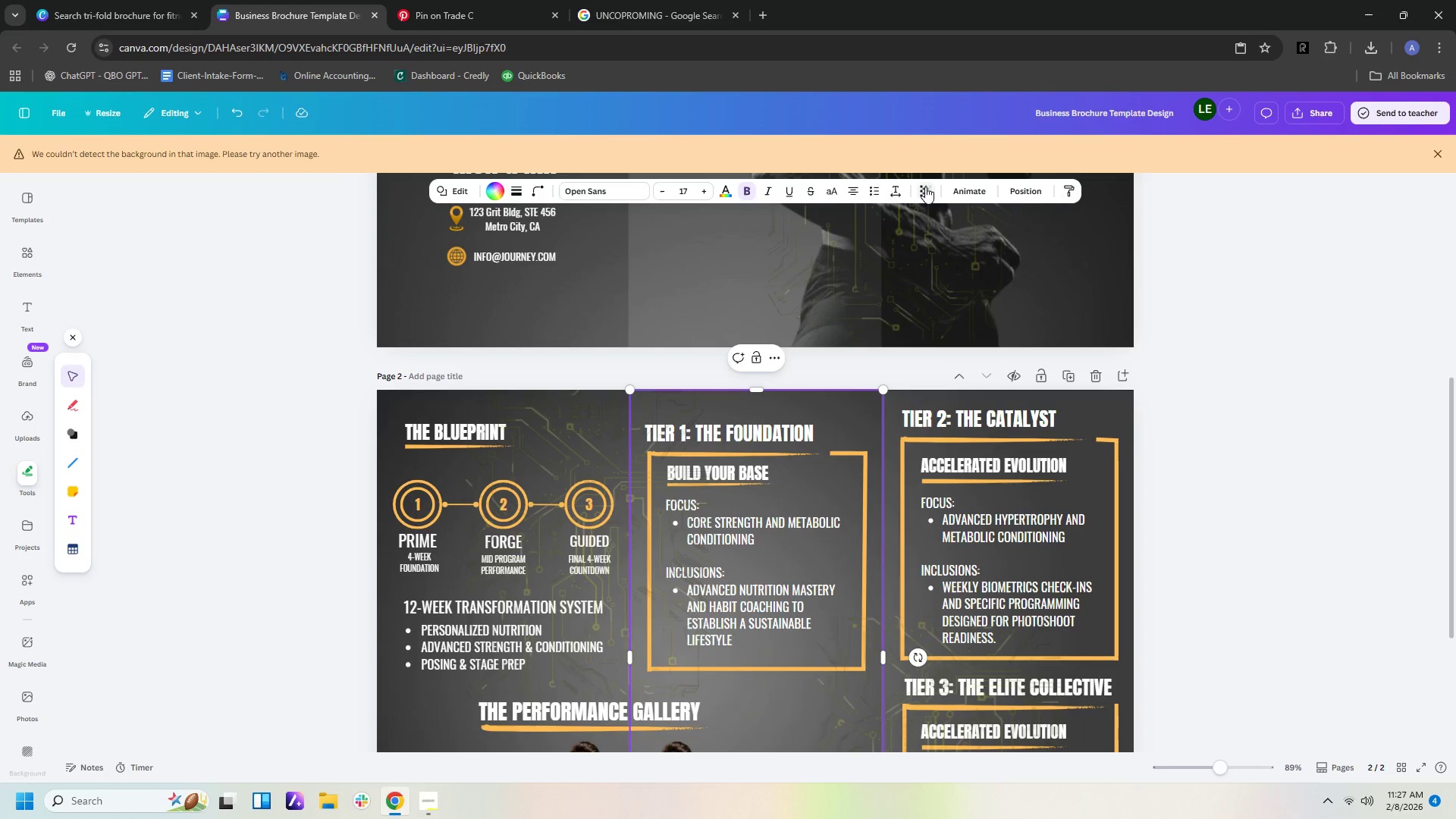 
left_click([927, 188])
 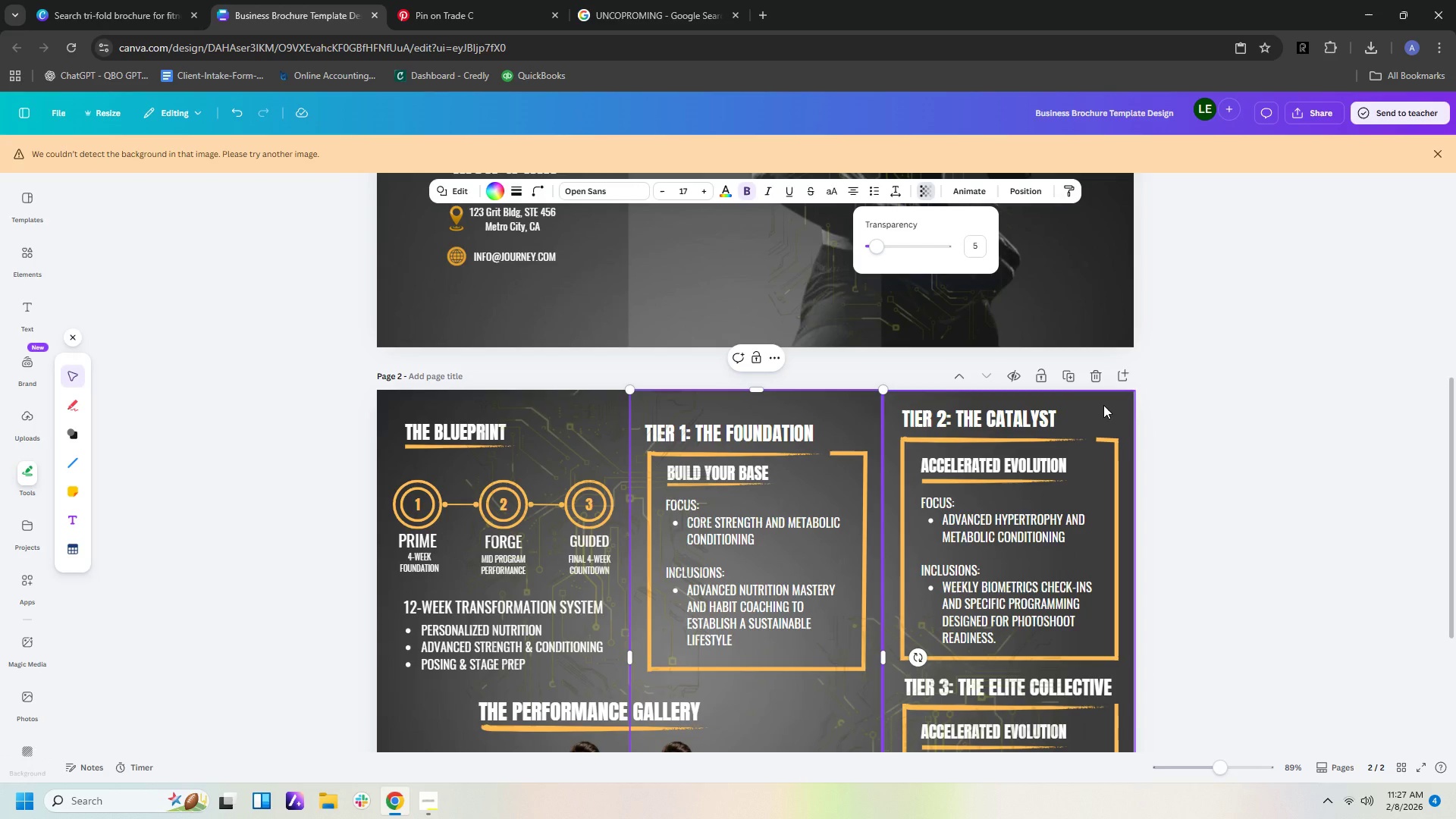 
left_click([1103, 405])
 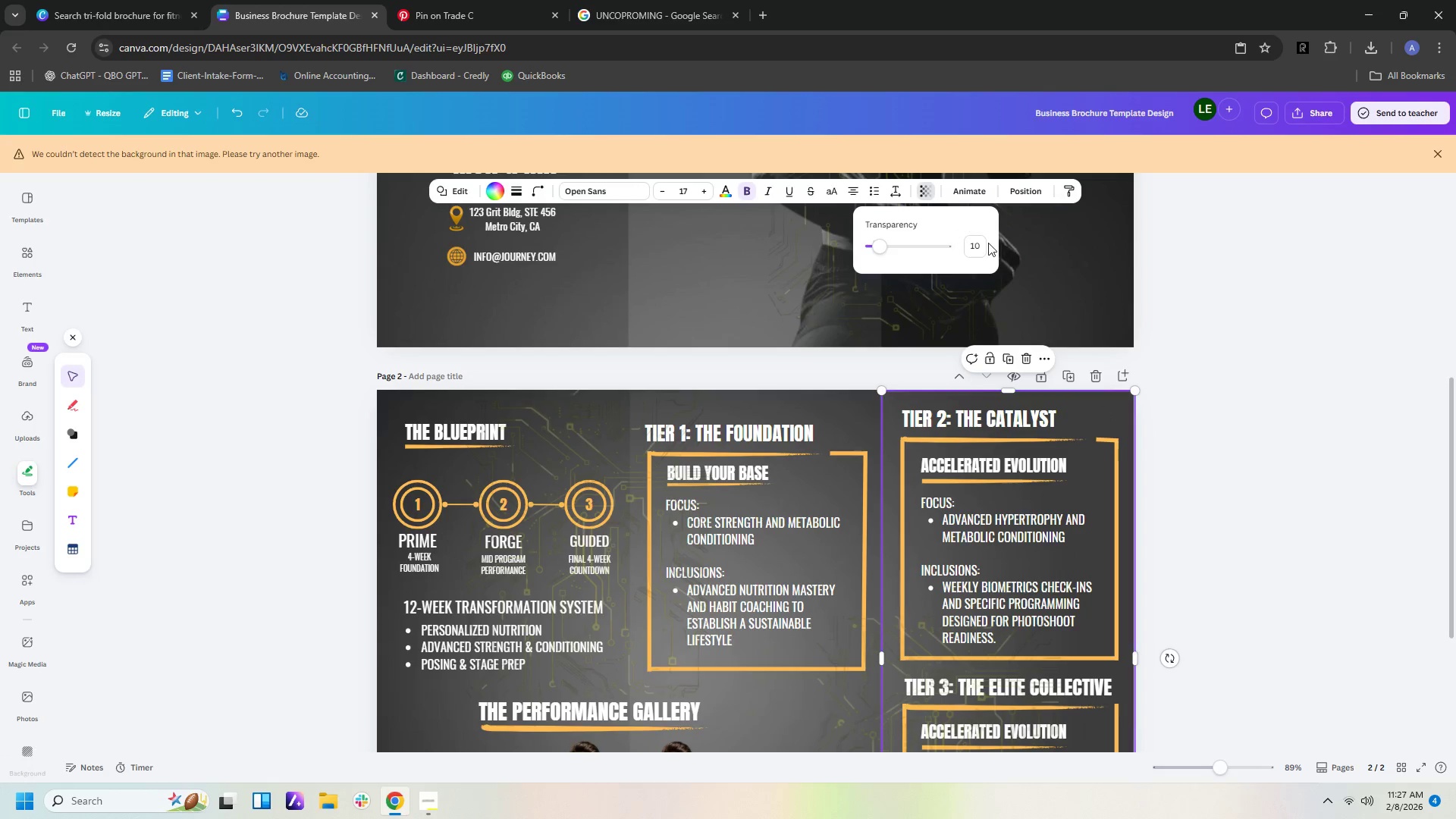 
left_click([983, 246])
 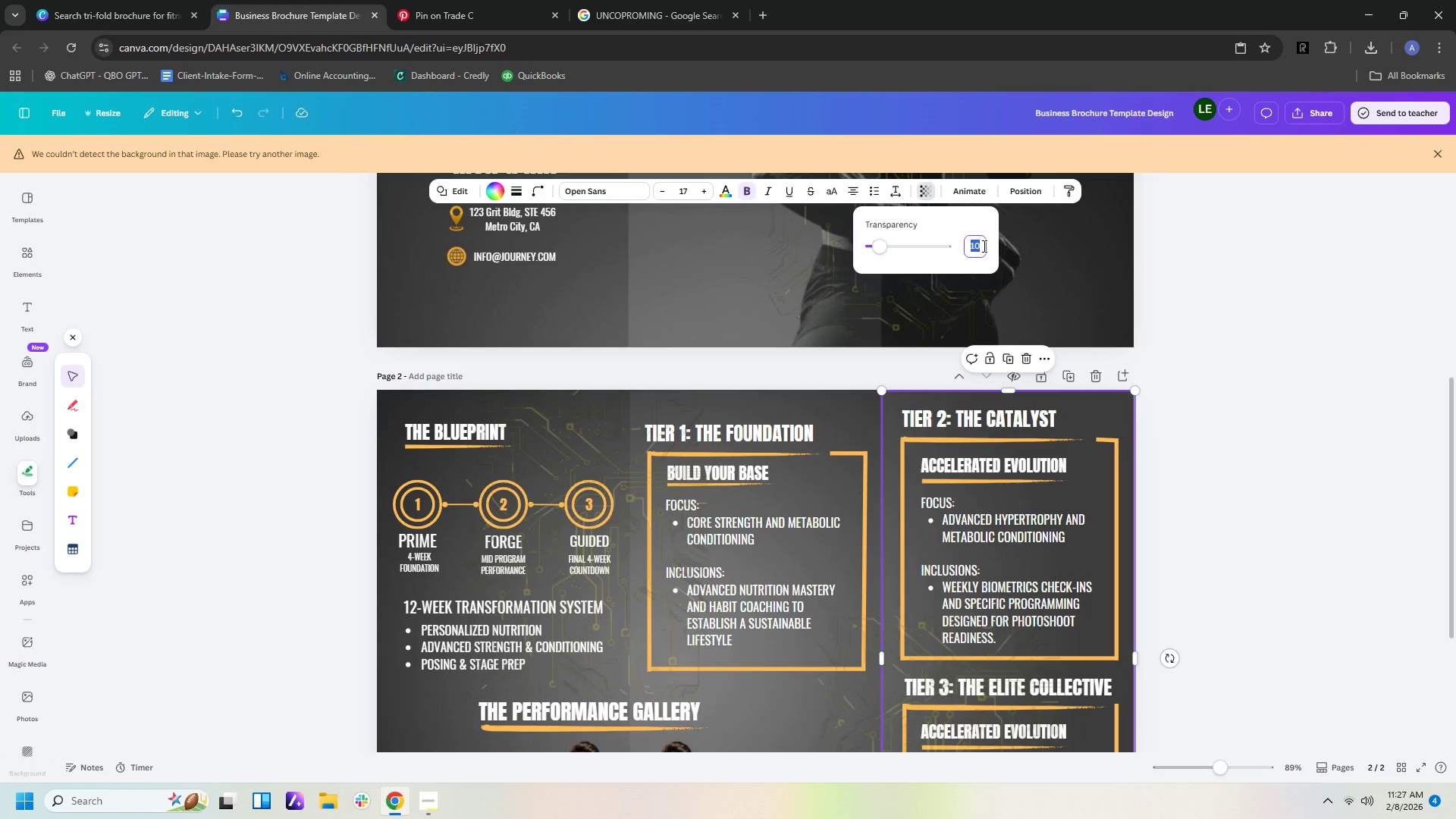 
type(20)
 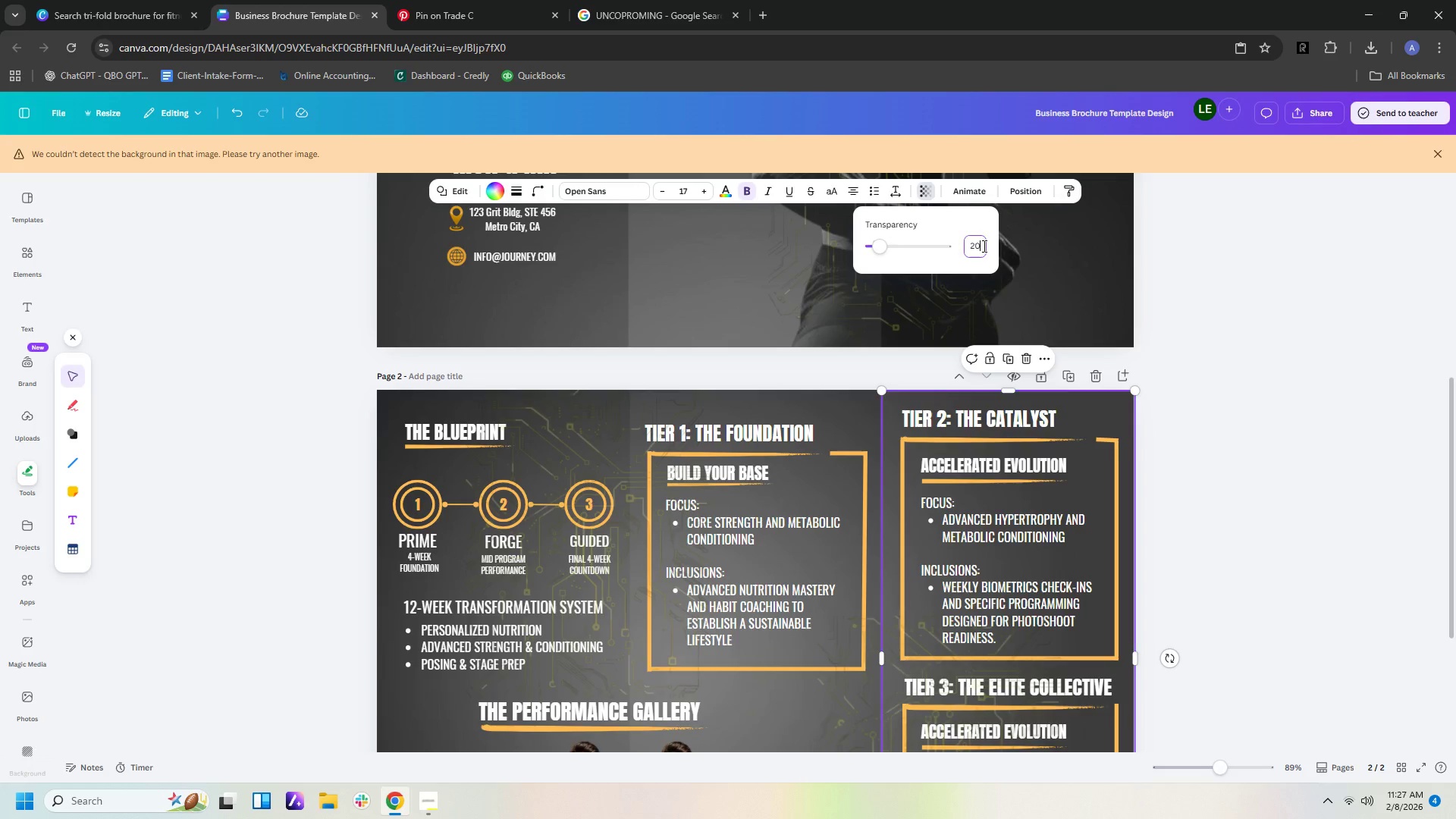 
key(Enter)
 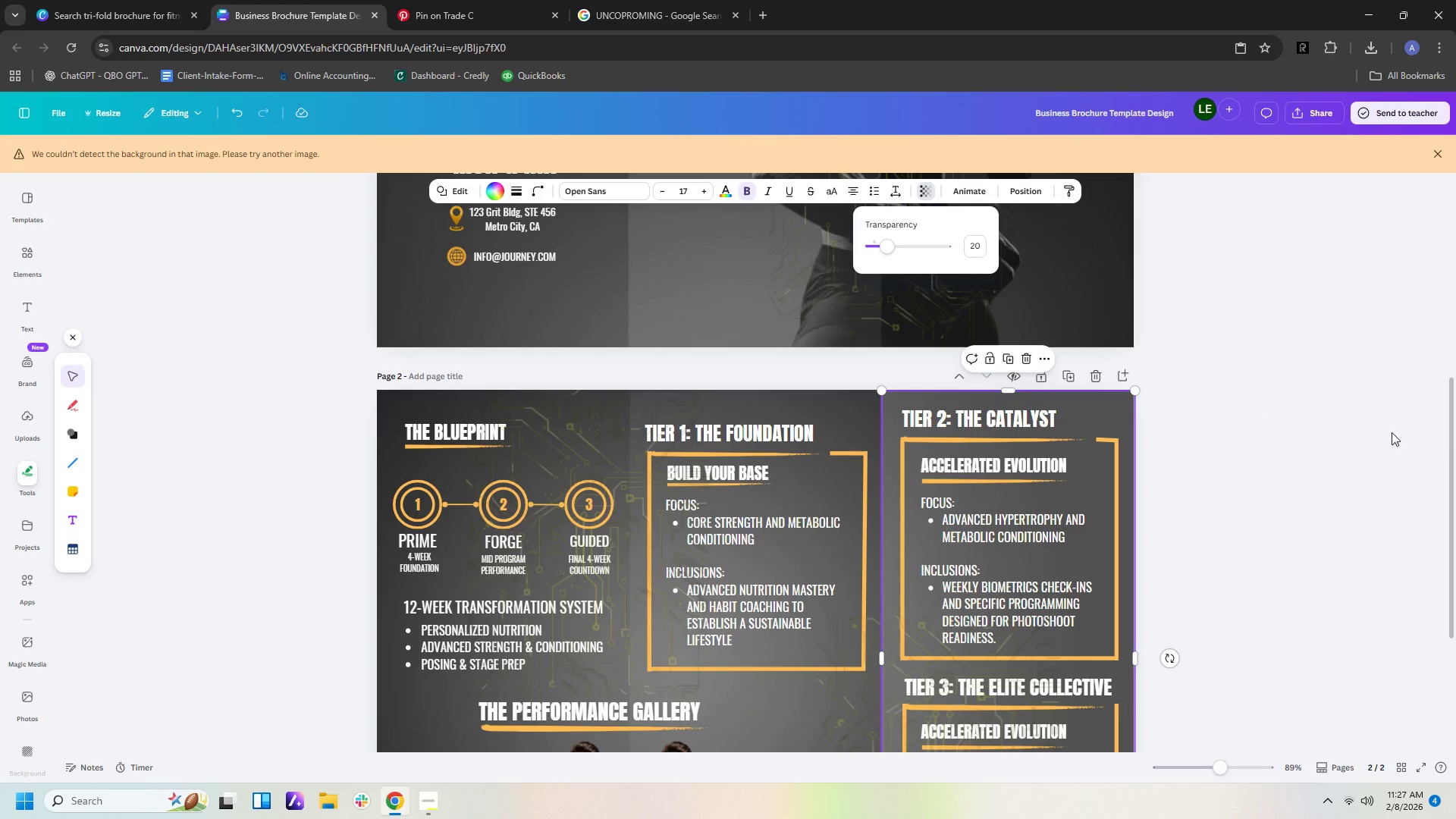 
left_click([1451, 444])
 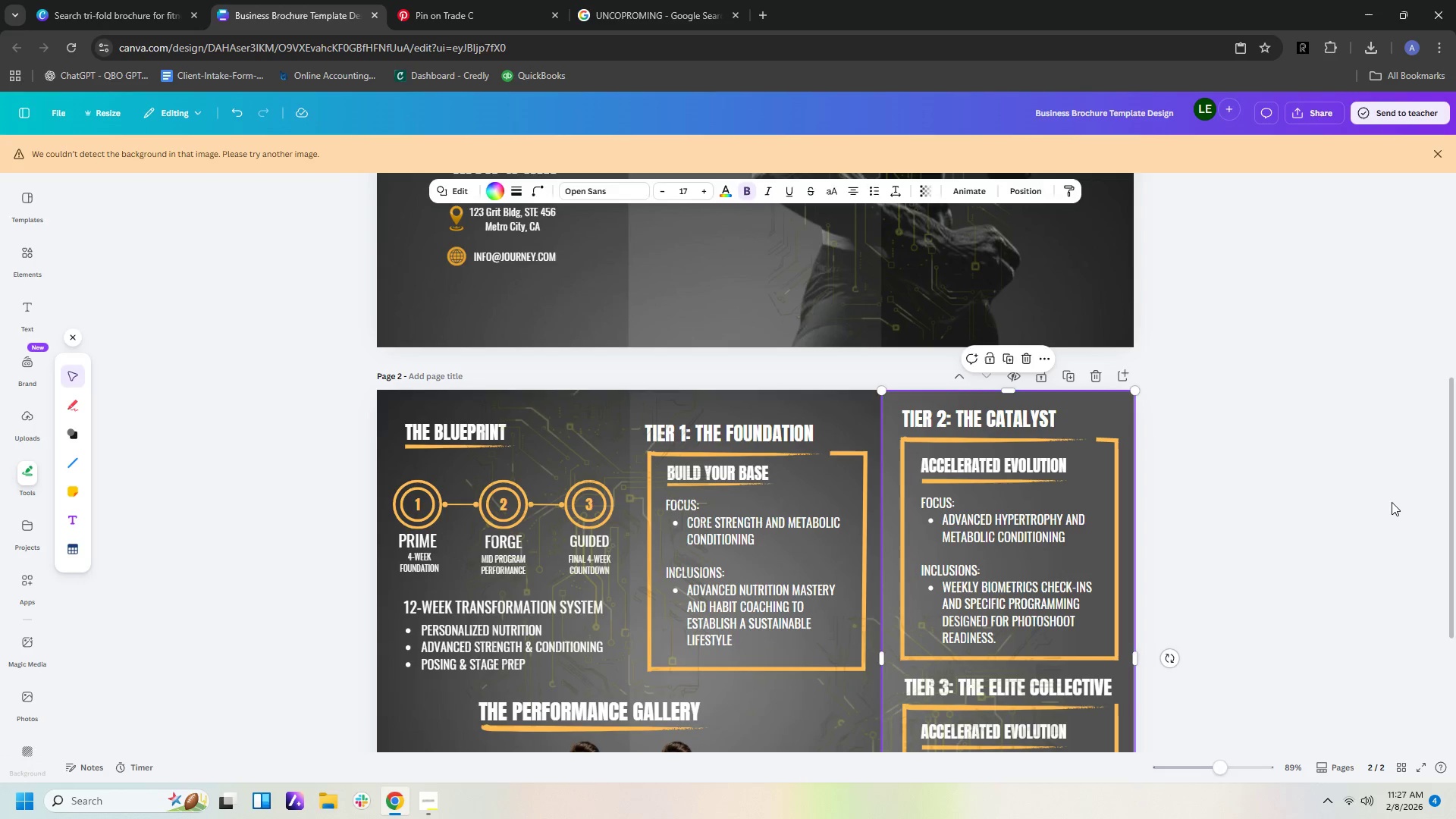 
left_click([1392, 502])
 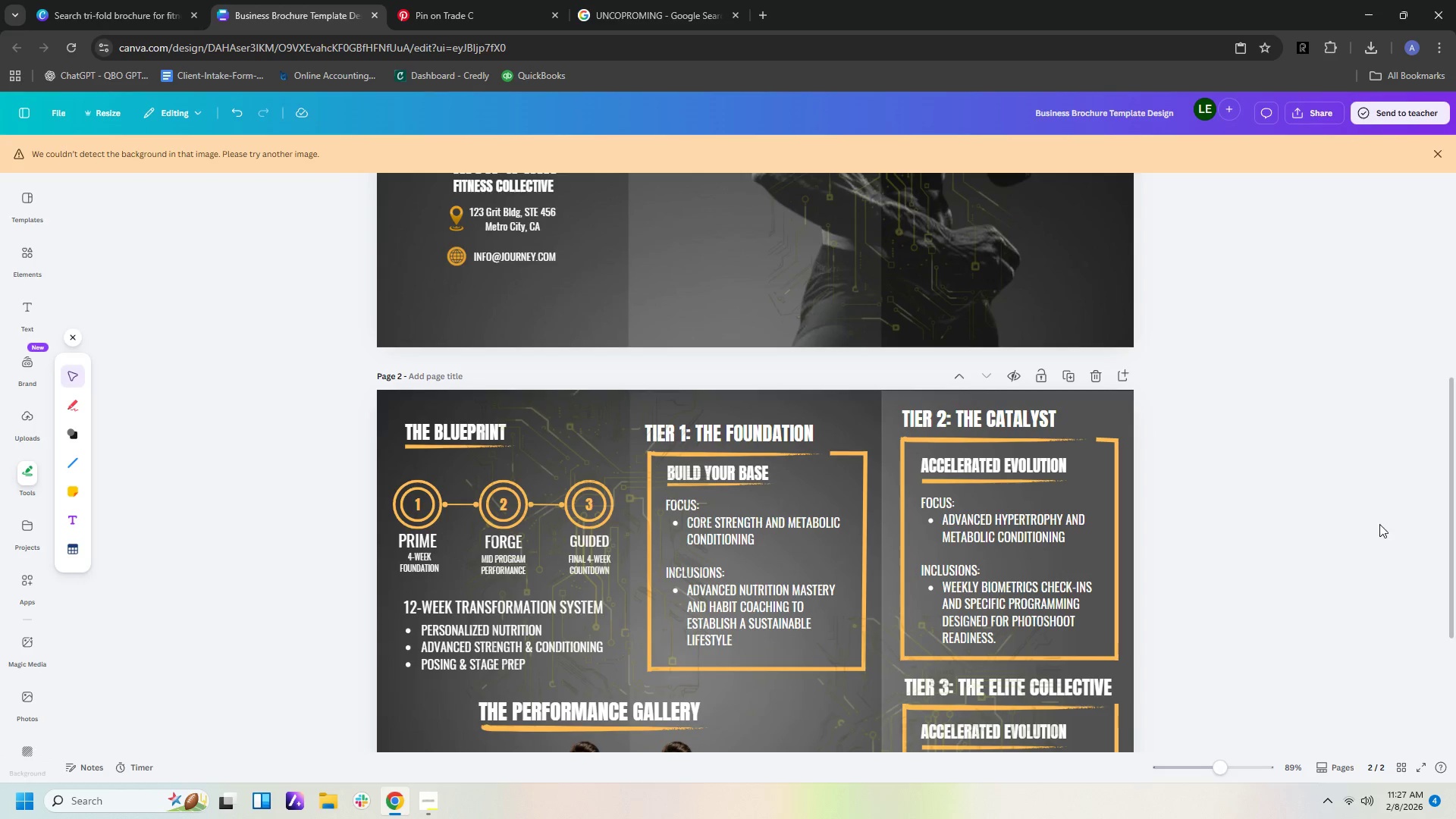 
scroll: coordinate [1388, 559], scroll_direction: down, amount: 3.0
 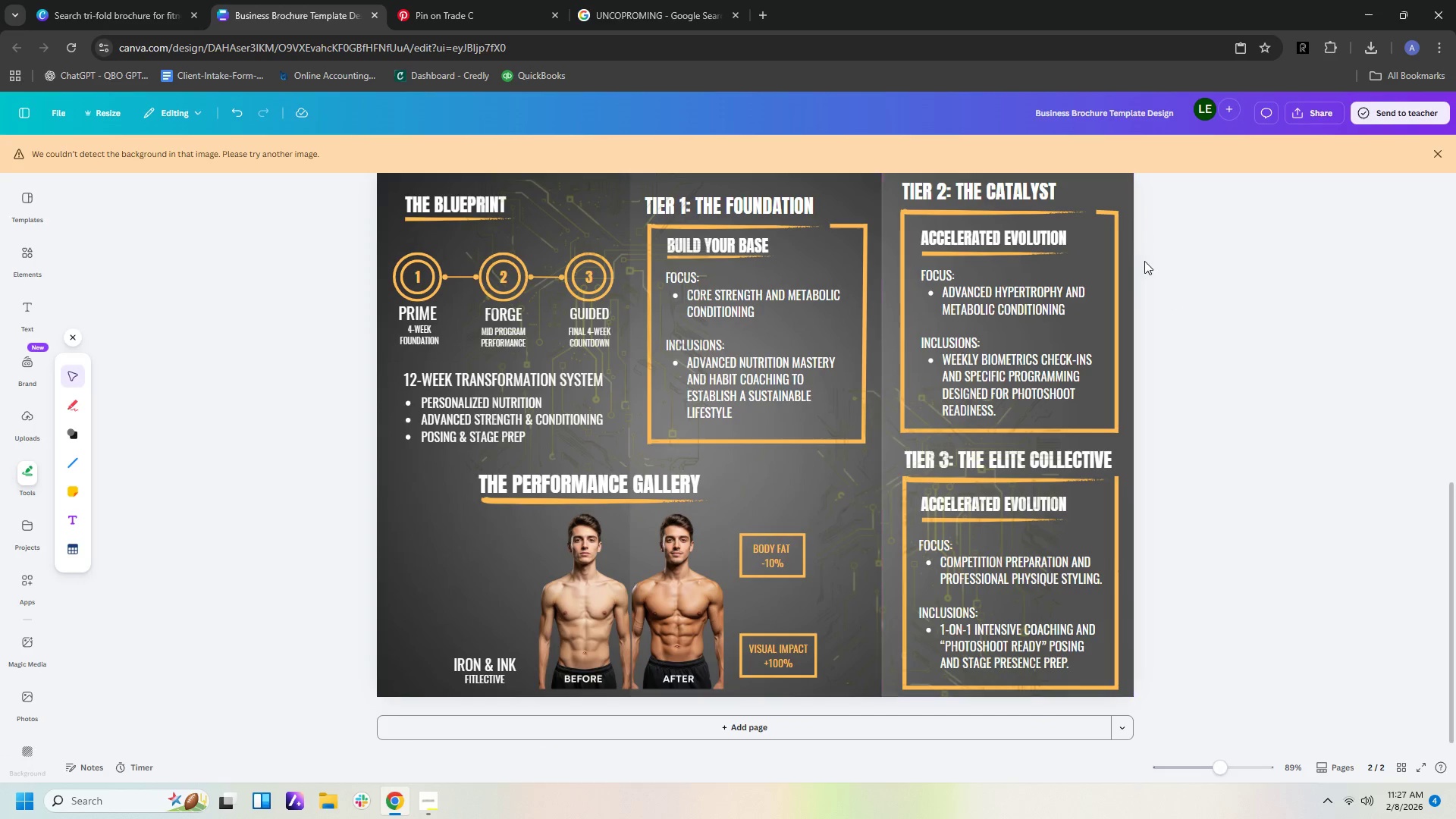 
scroll: coordinate [1301, 437], scroll_direction: up, amount: 2.0
 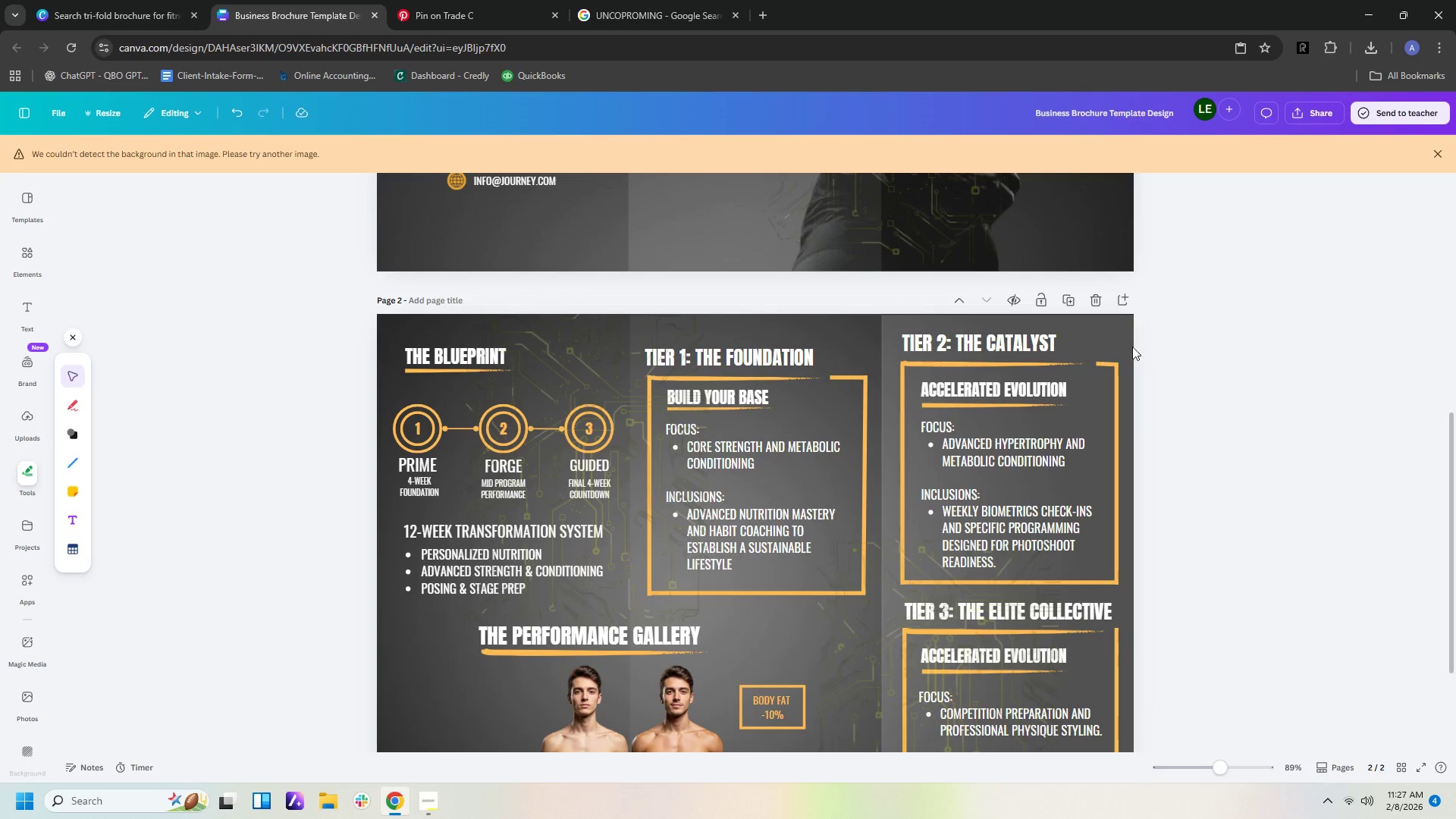 
left_click([1119, 343])
 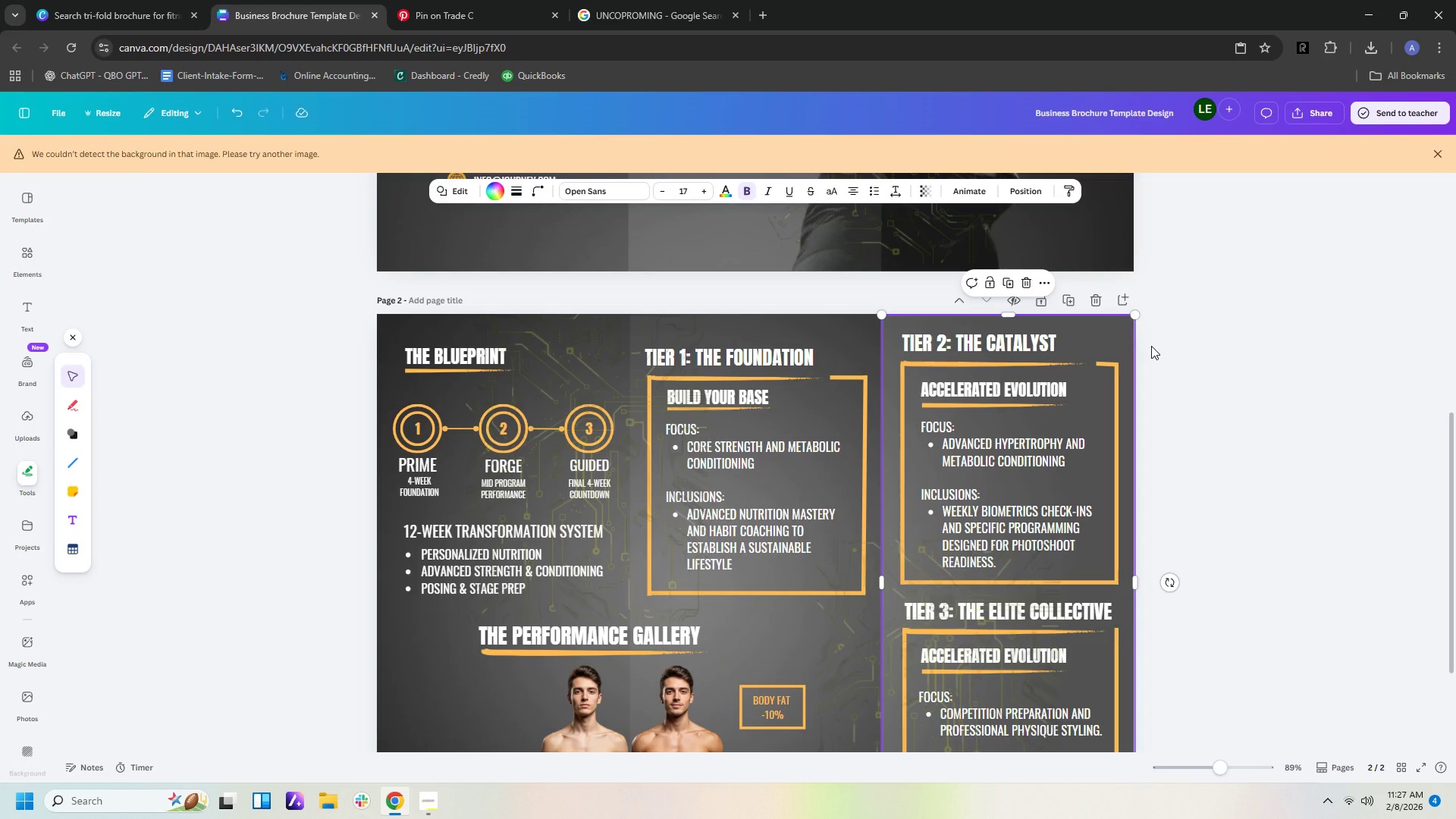 
scroll: coordinate [1181, 356], scroll_direction: up, amount: 7.0
 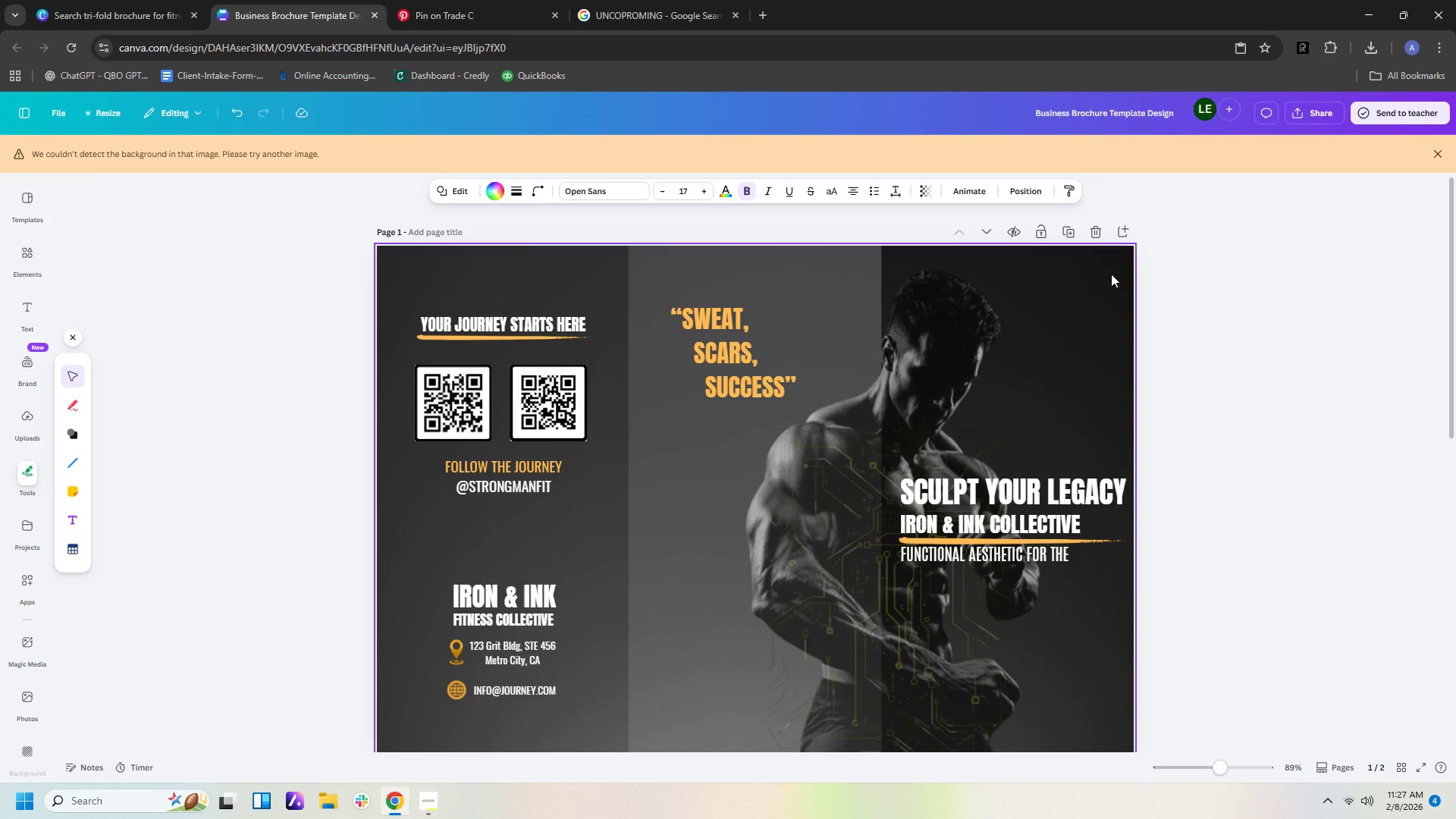 
left_click([1111, 274])
 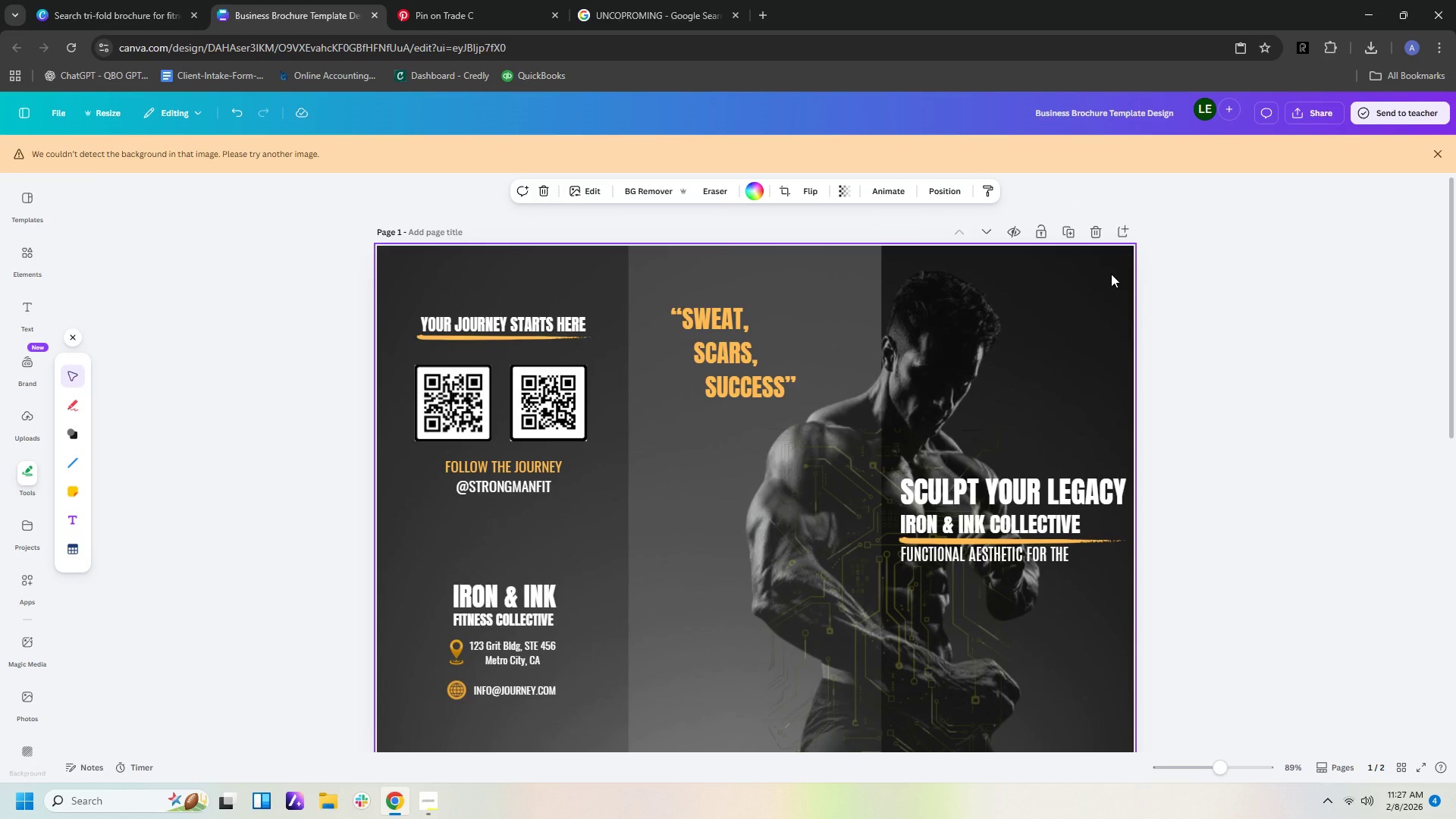 
key(Control+C)
 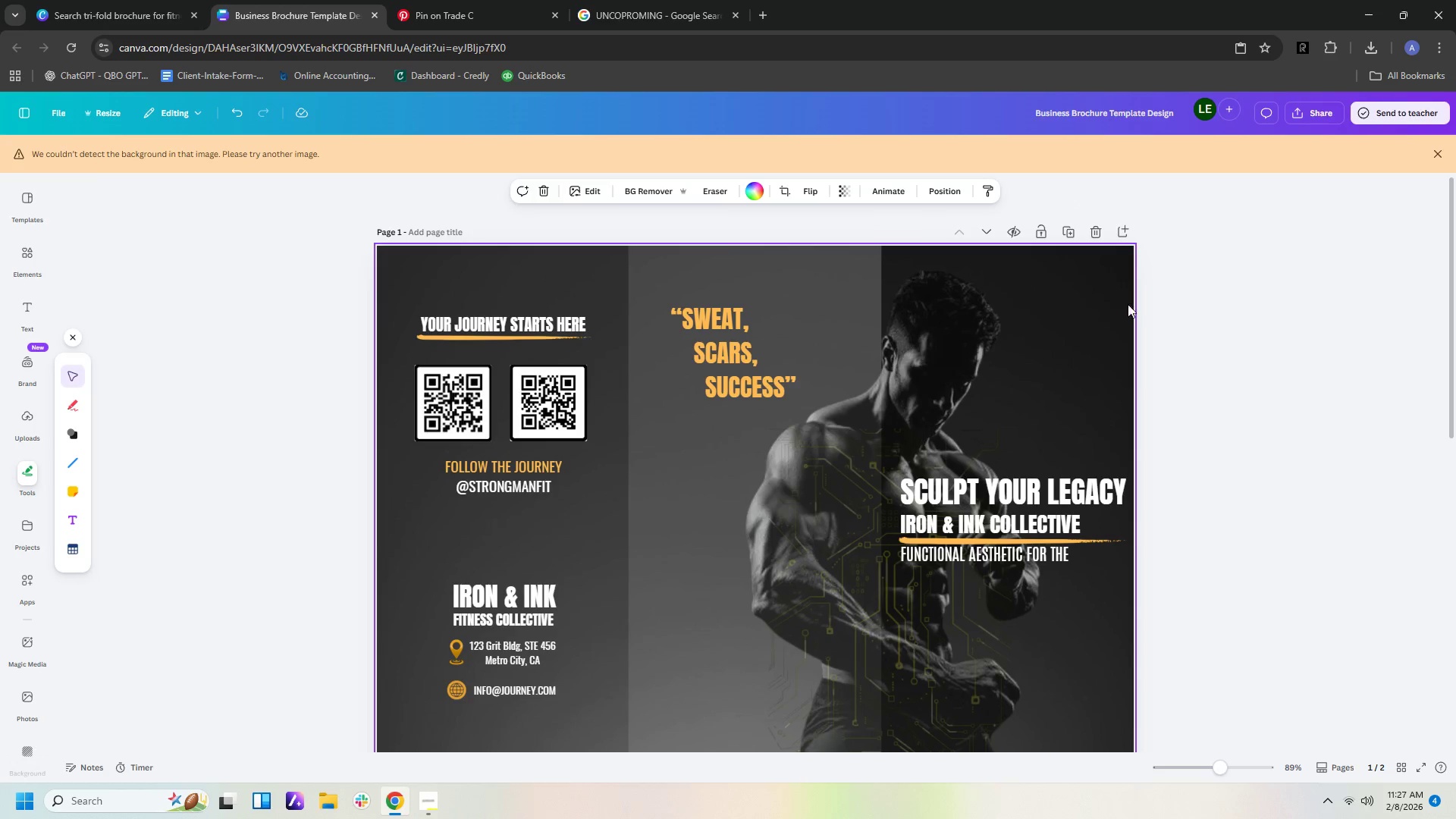 
left_click([1169, 363])
 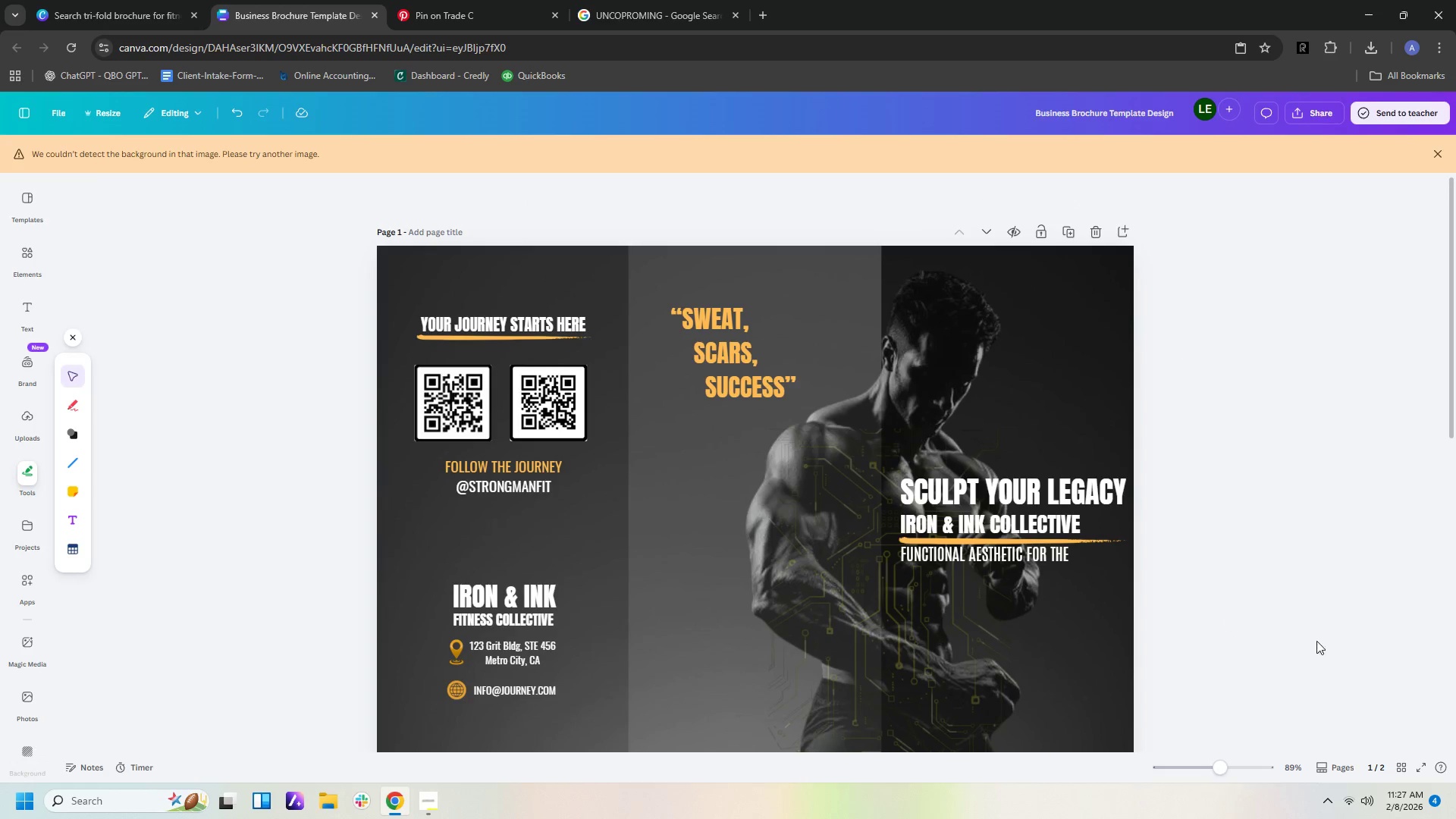 
scroll: coordinate [1380, 670], scroll_direction: down, amount: 11.0
 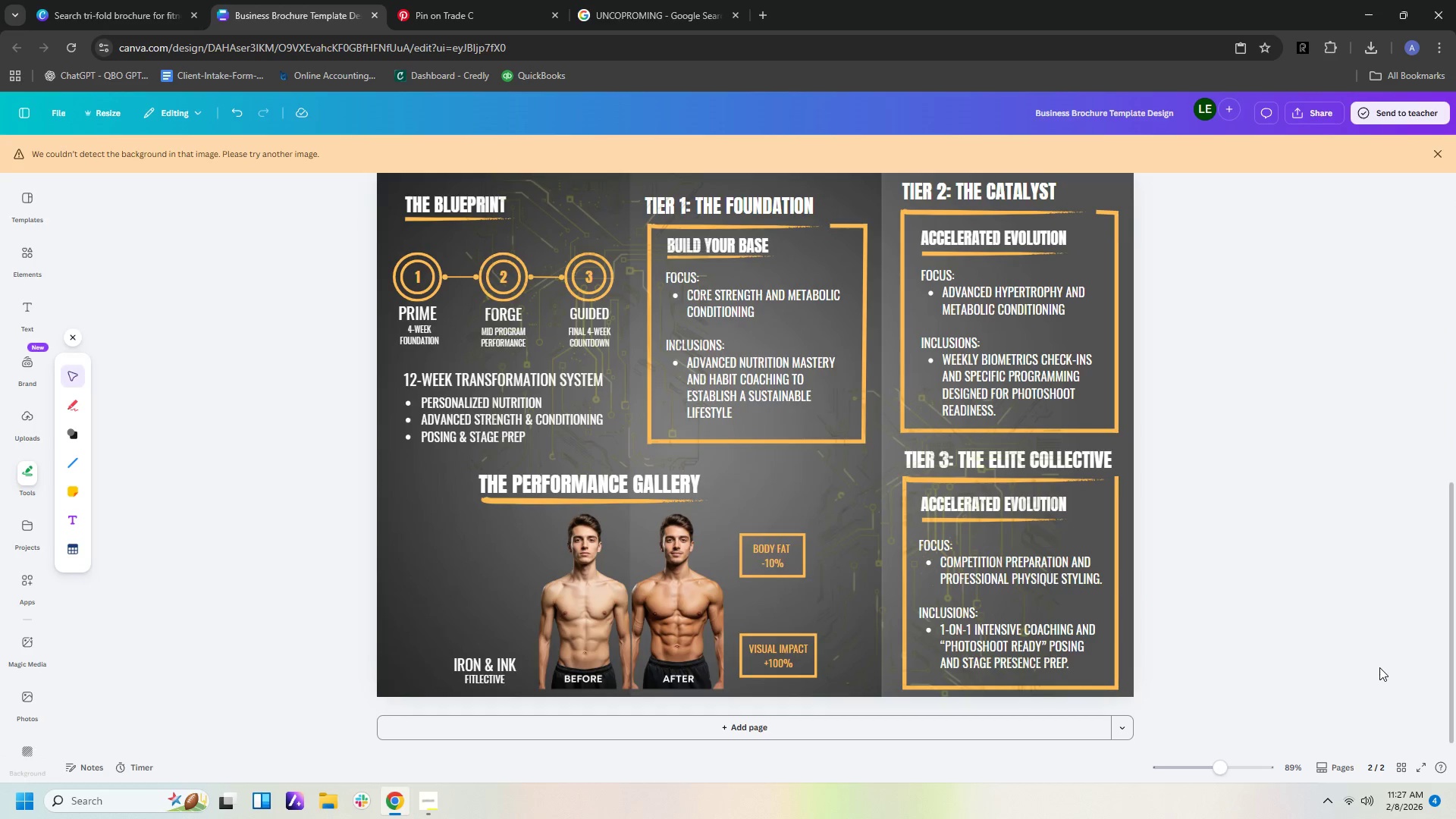 
left_click([1378, 666])
 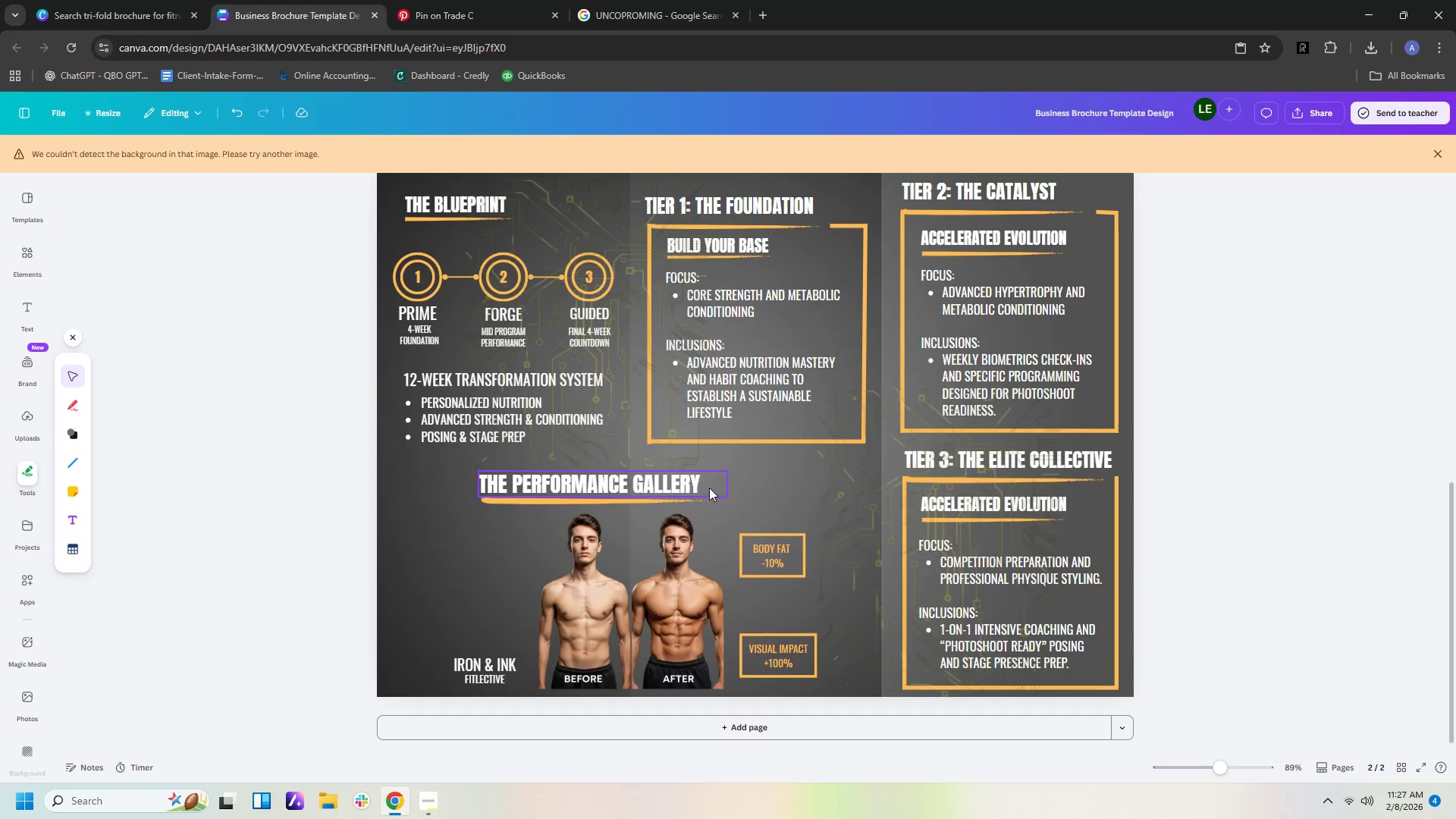 
left_click_drag(start_coordinate=[741, 473], to_coordinate=[488, 474])
 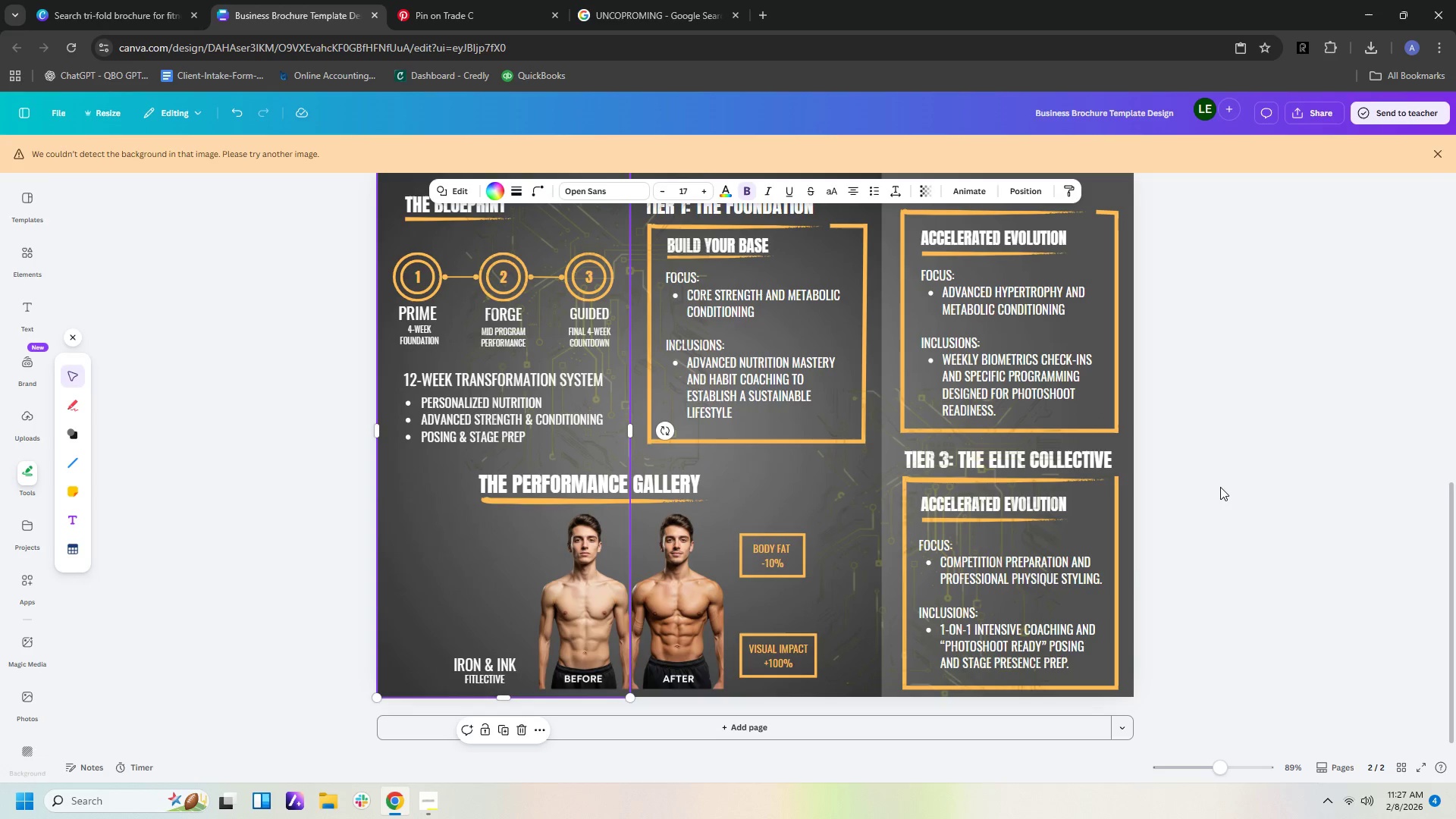 
left_click([1220, 487])
 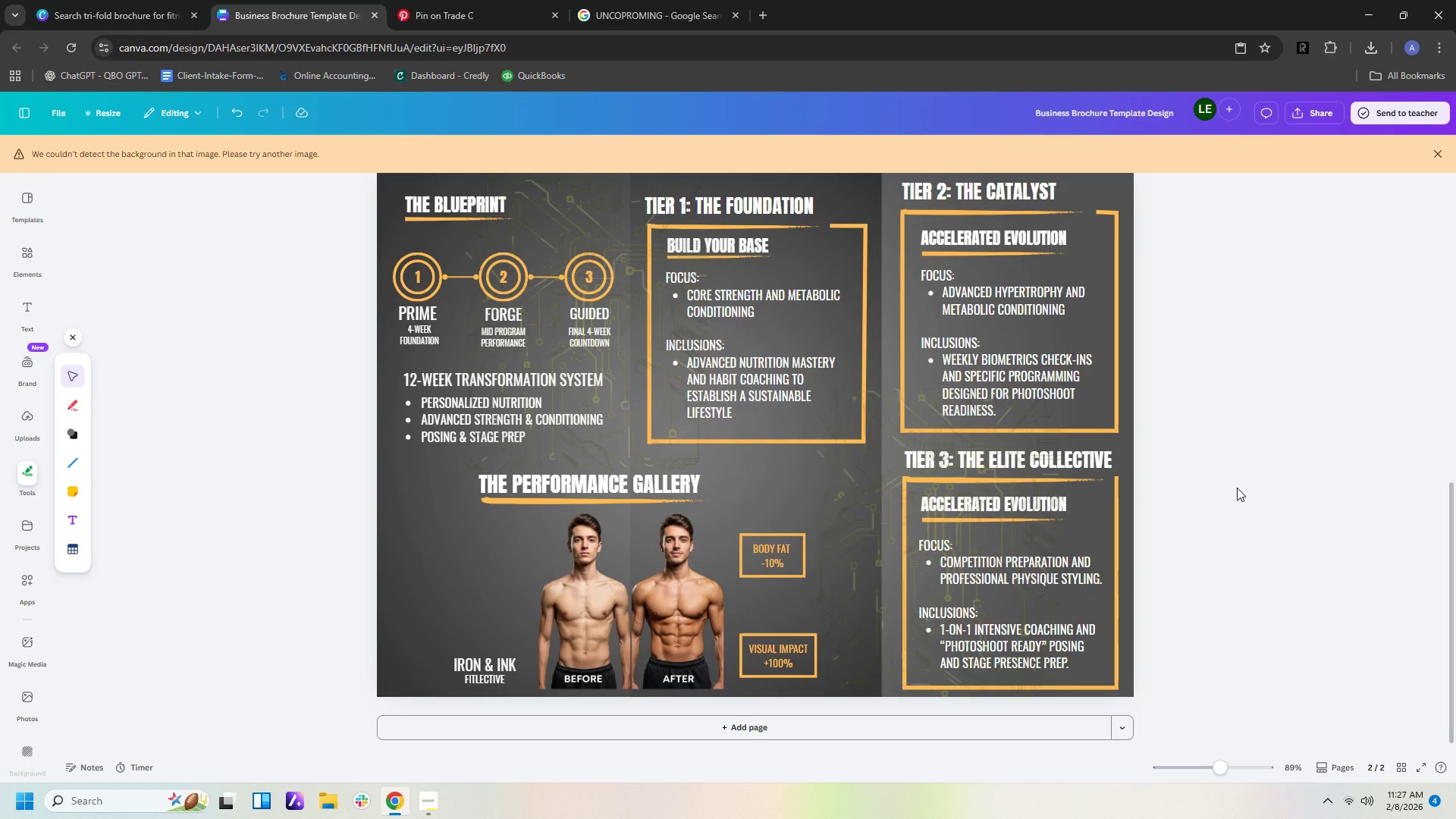 
scroll: coordinate [1237, 488], scroll_direction: up, amount: 2.0
 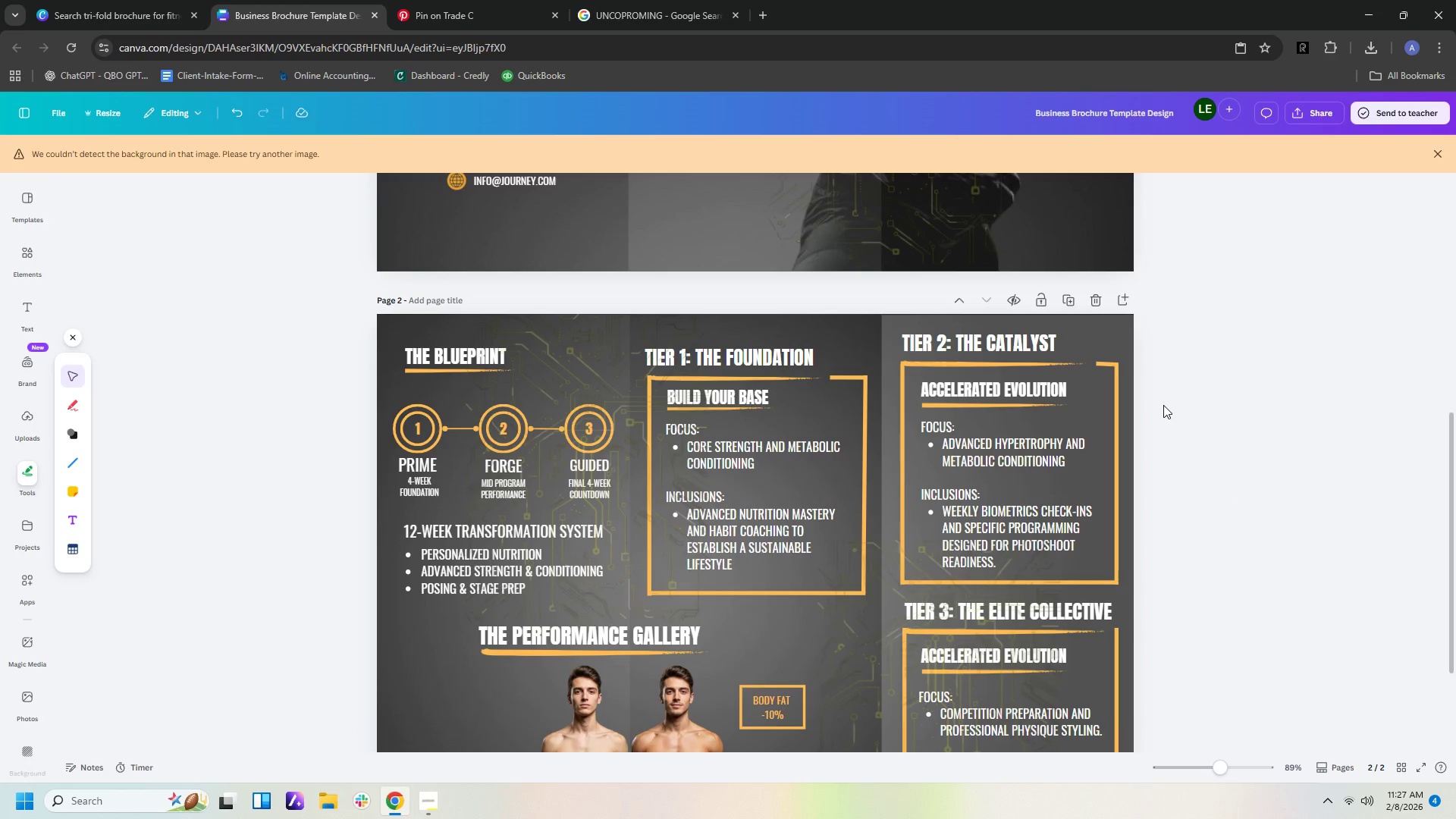 
left_click([1124, 338])
 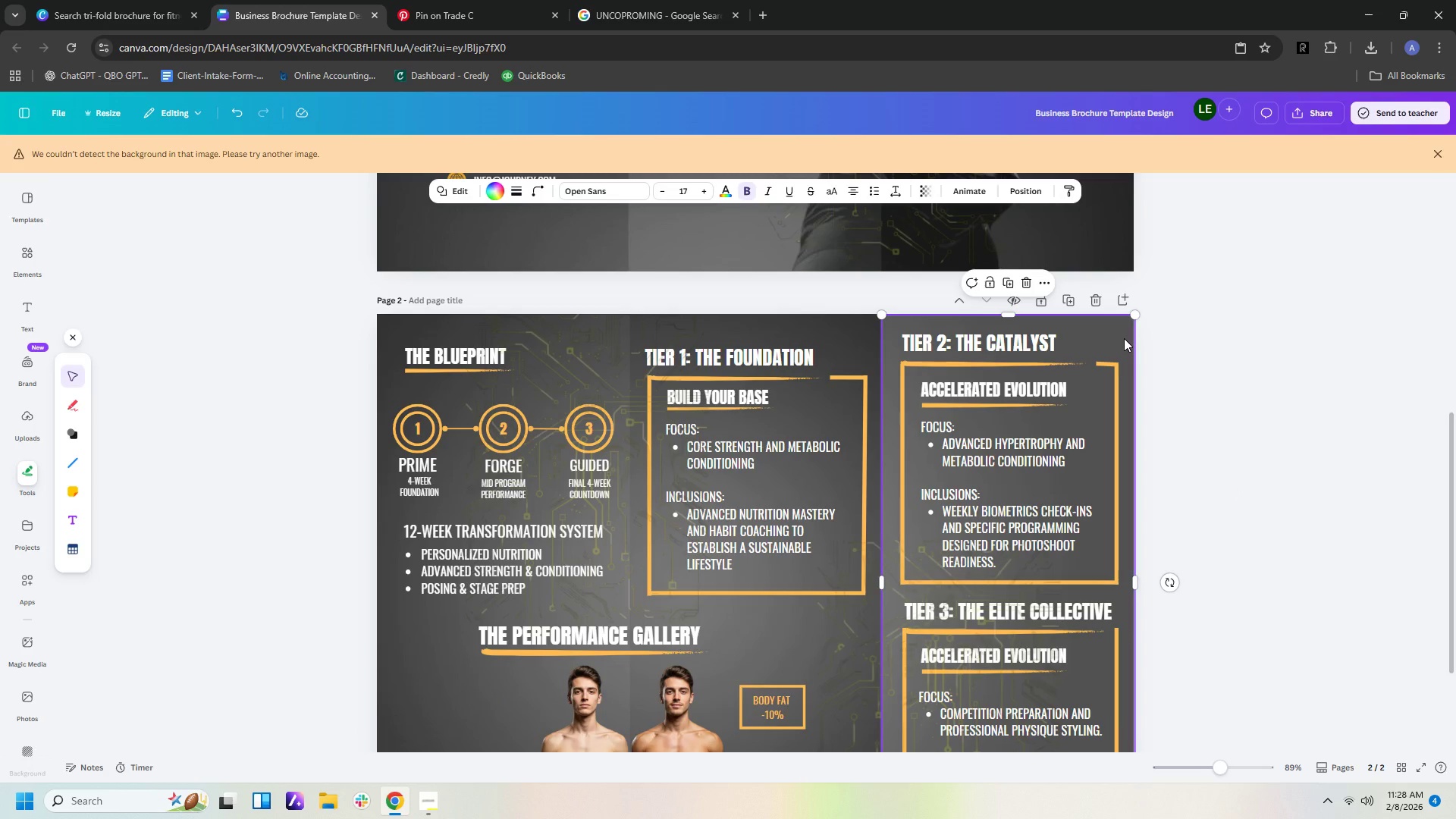 
key(ArrowUp)
 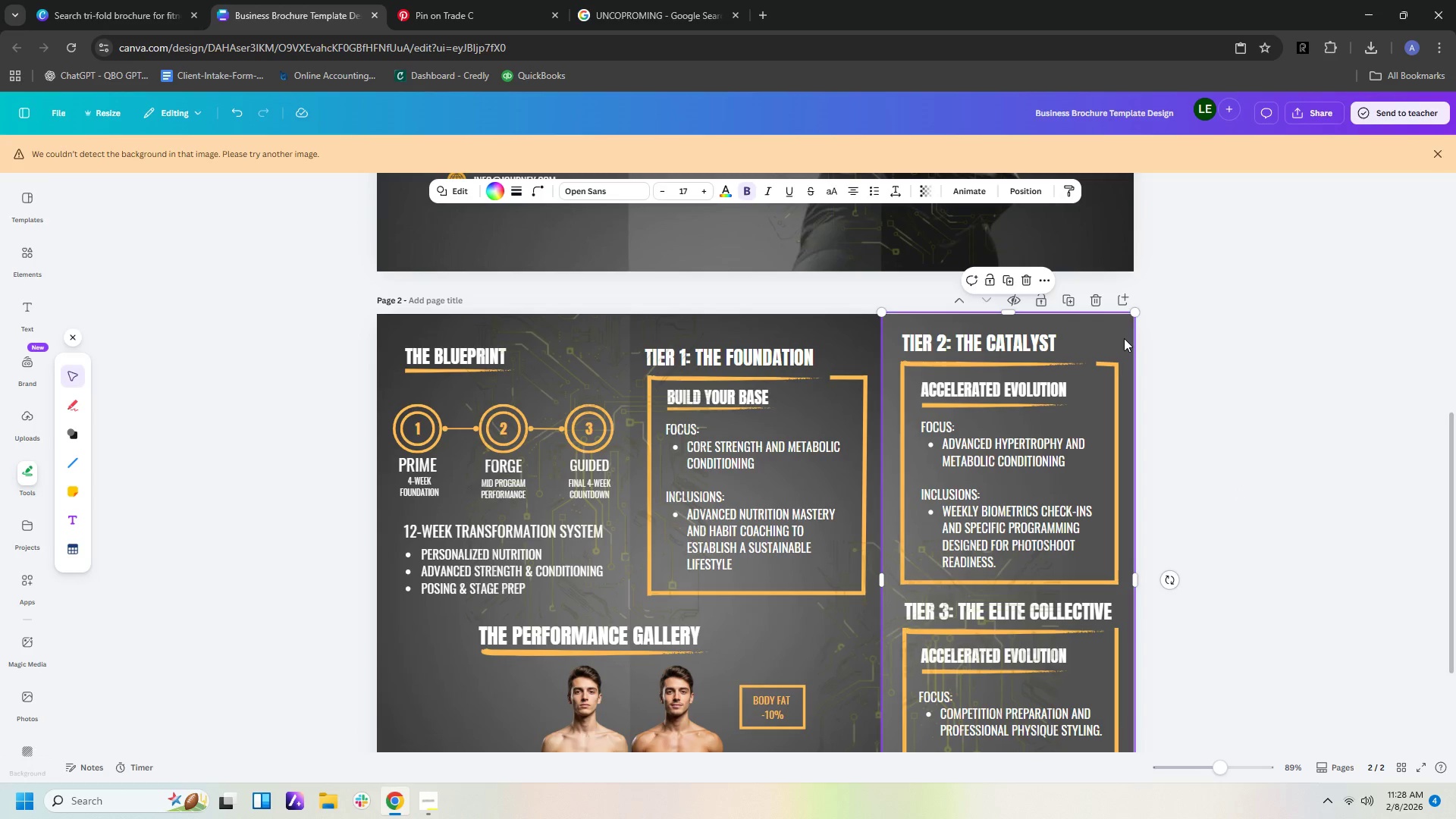 
left_click([1176, 352])
 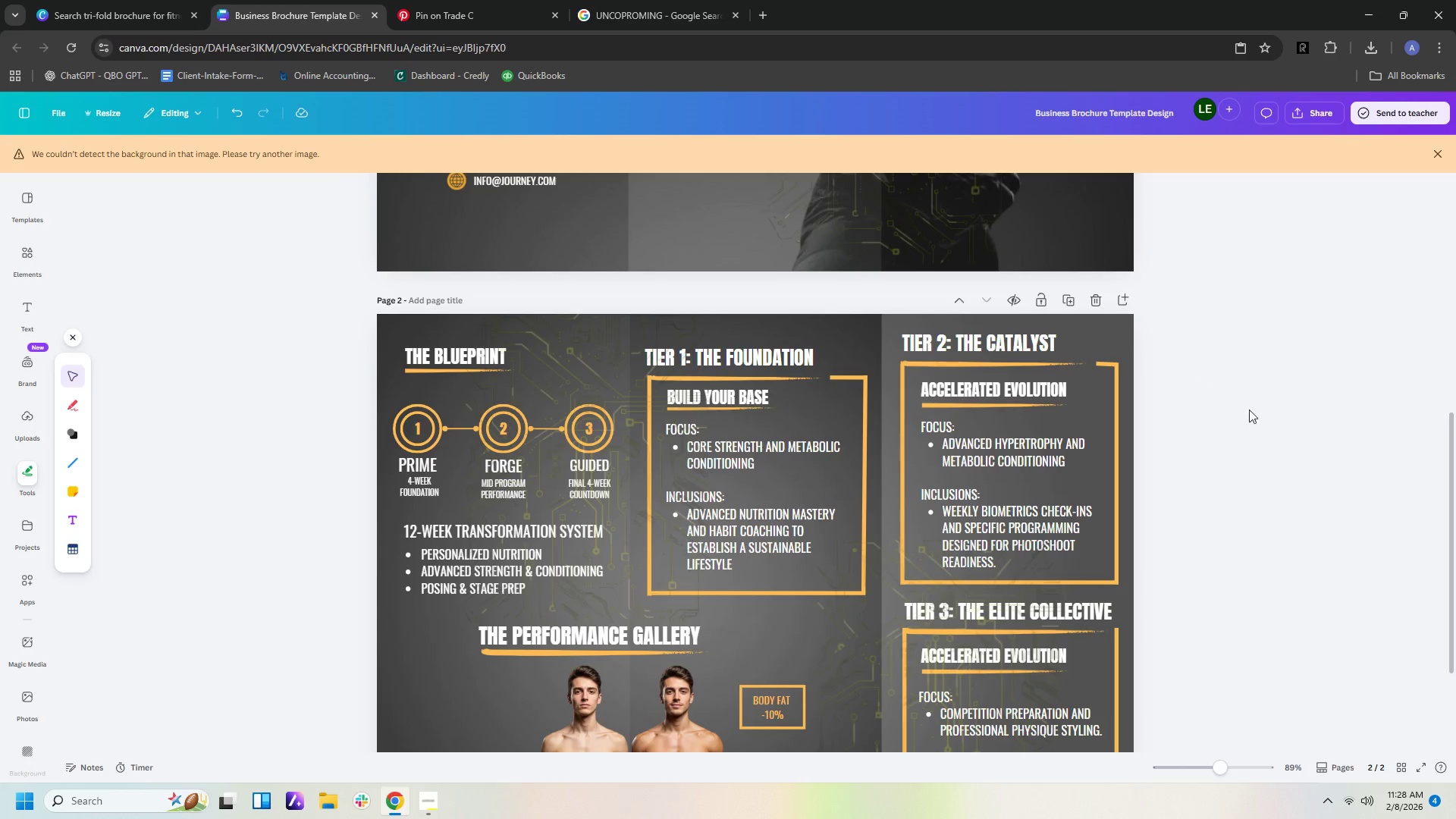 
left_click([1252, 417])
 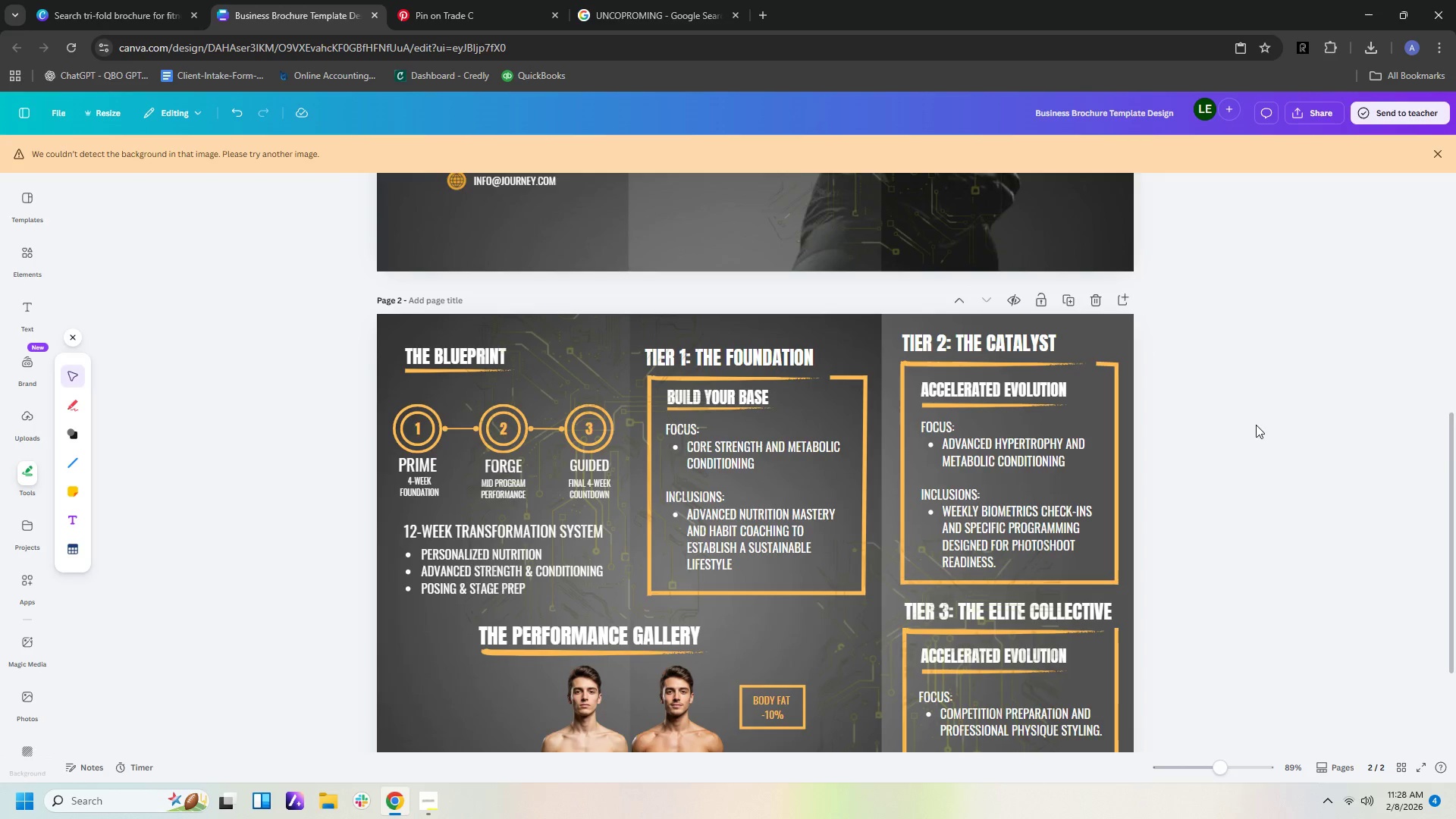 
scroll: coordinate [1256, 425], scroll_direction: down, amount: 2.0
 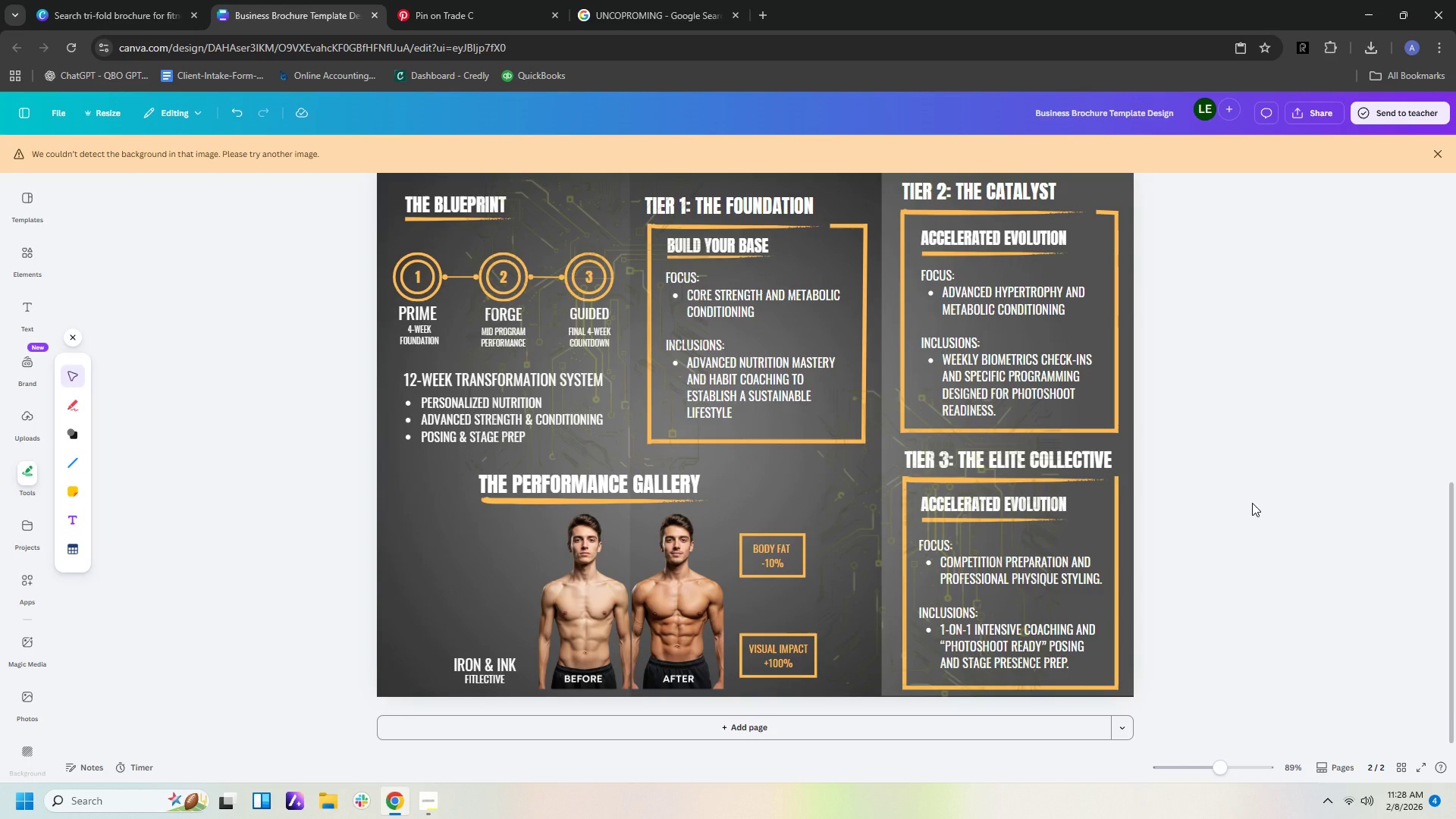 
left_click([1117, 190])
 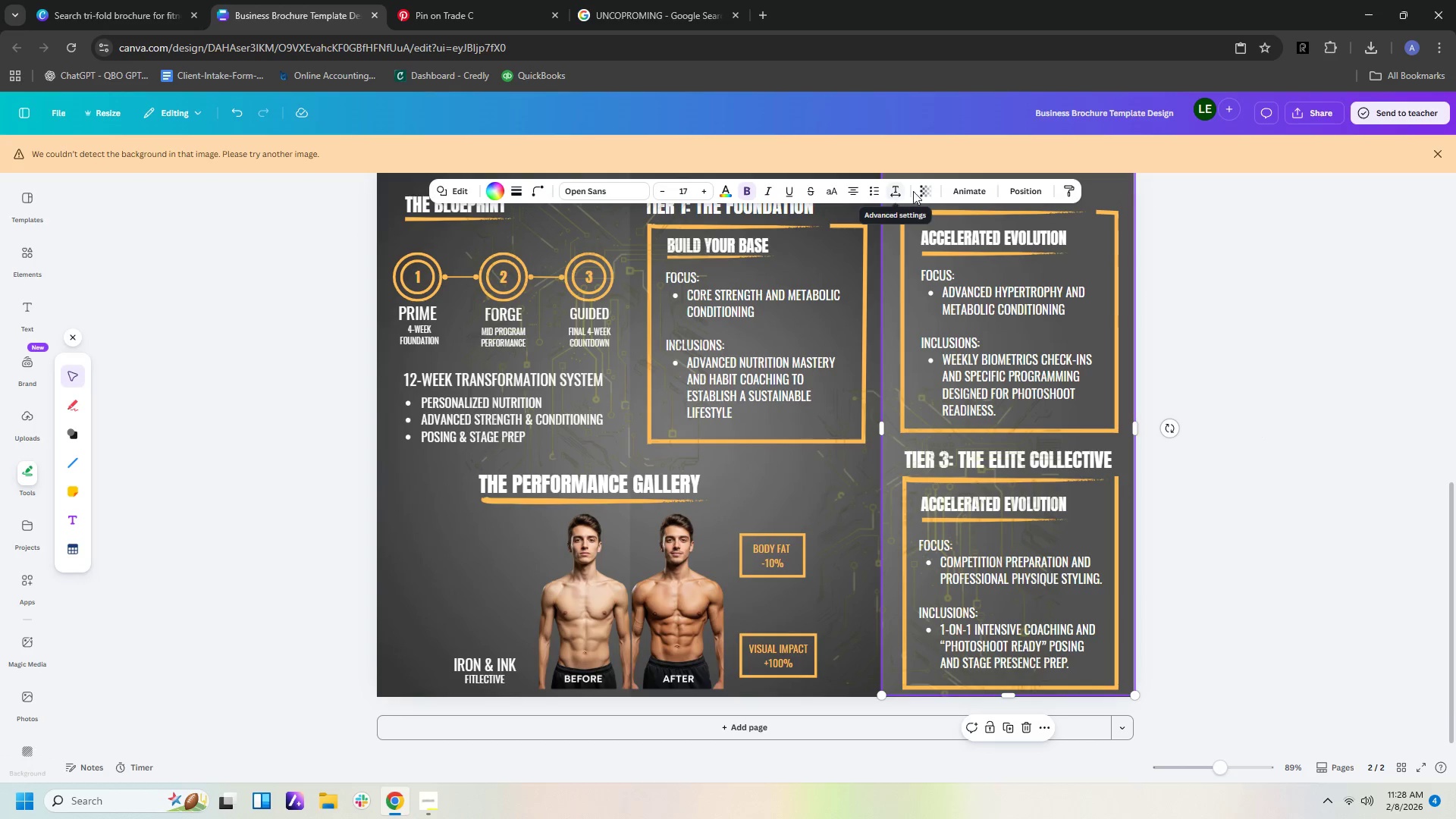 
left_click([918, 190])
 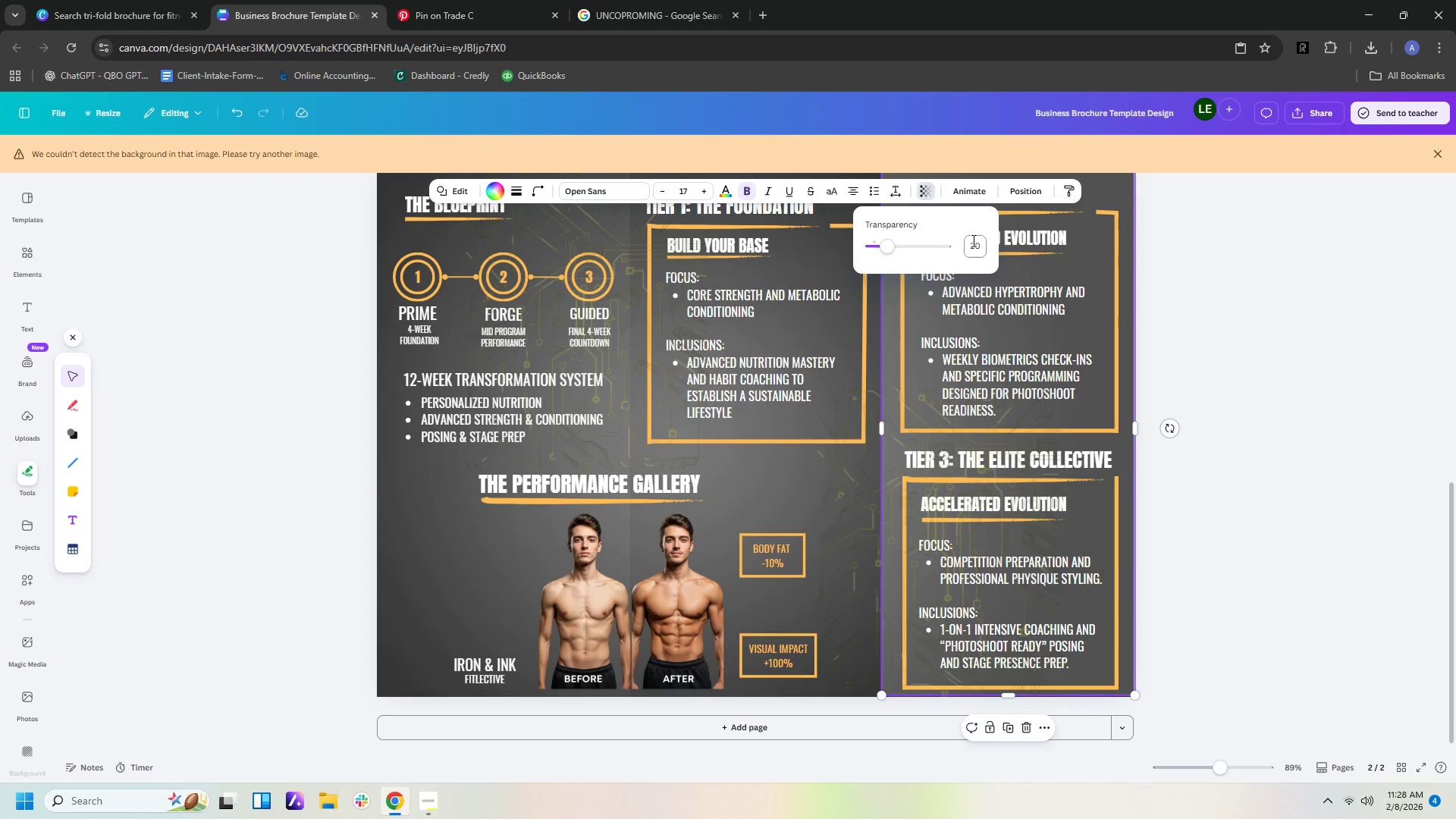 
left_click([977, 243])
 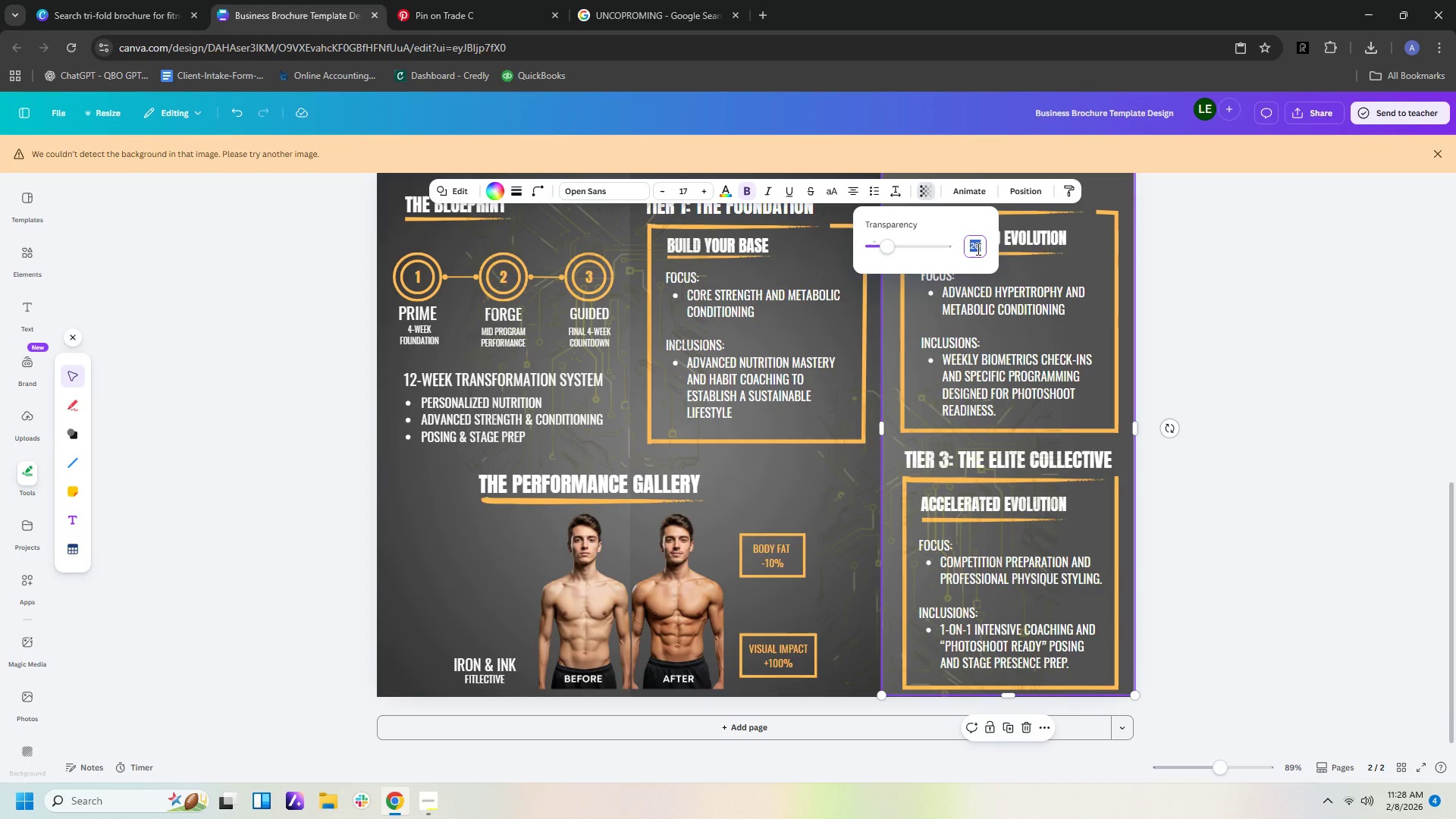 
key(5)
 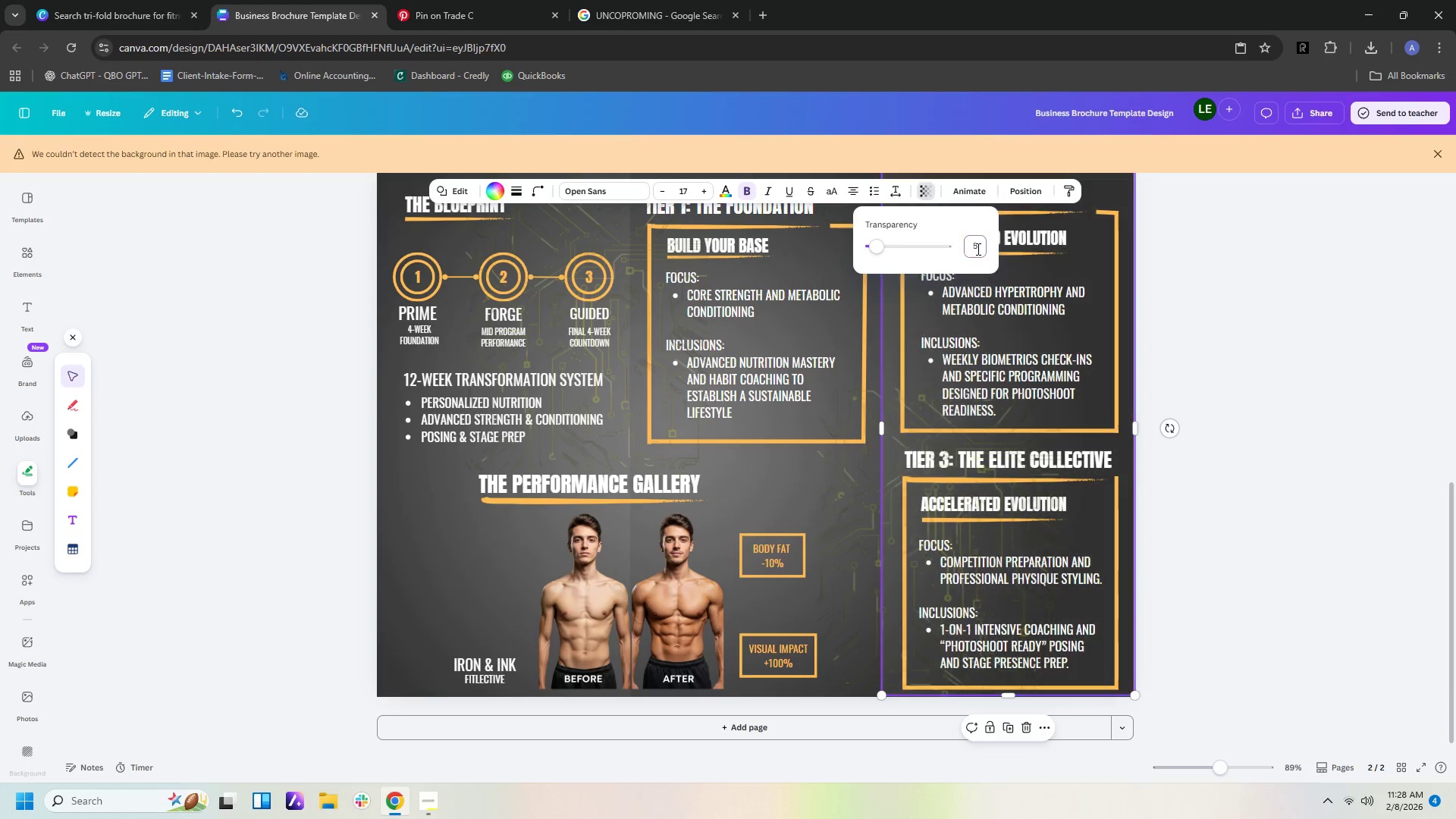 
key(Enter)
 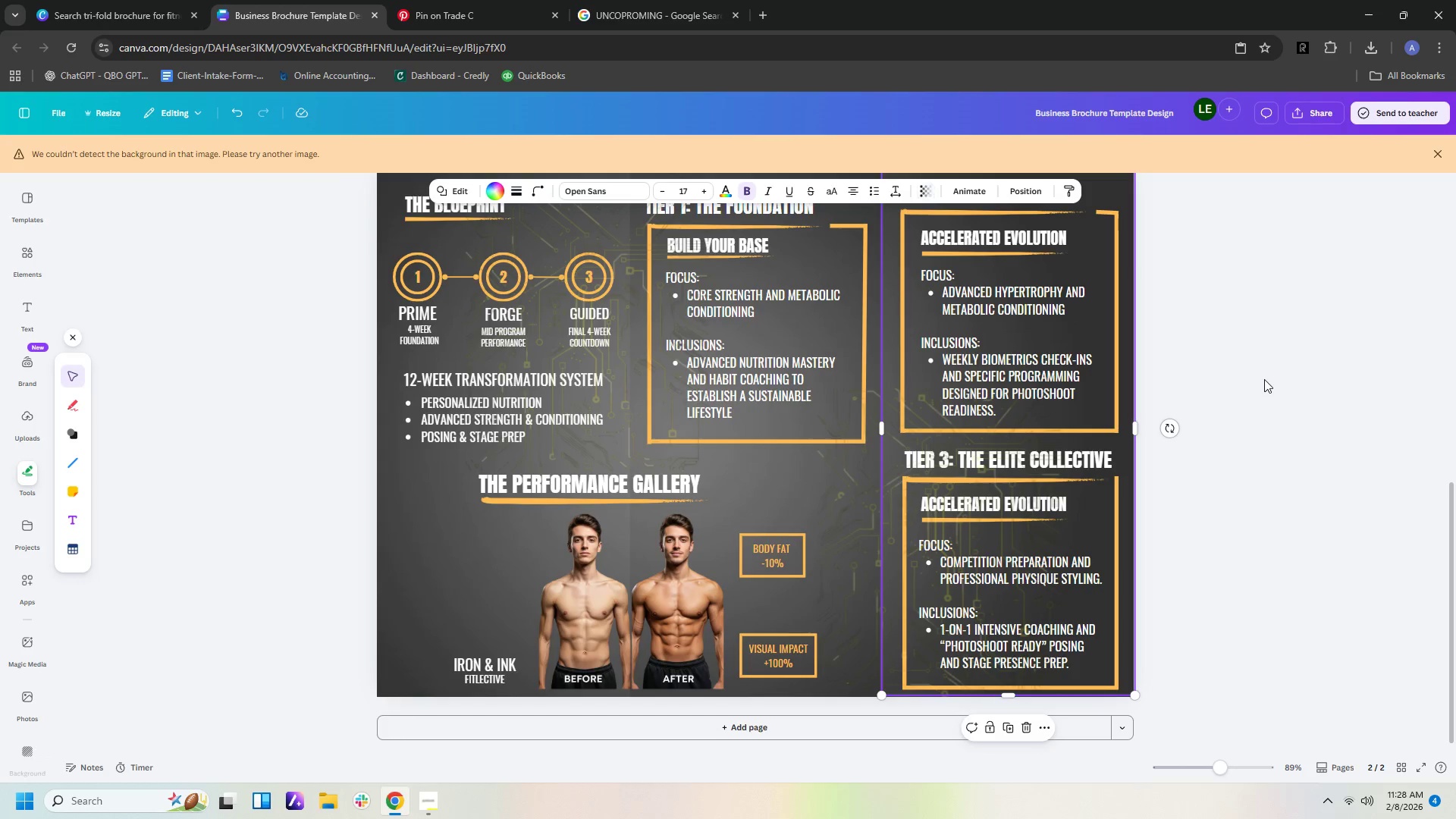 
double_click([1272, 376])
 